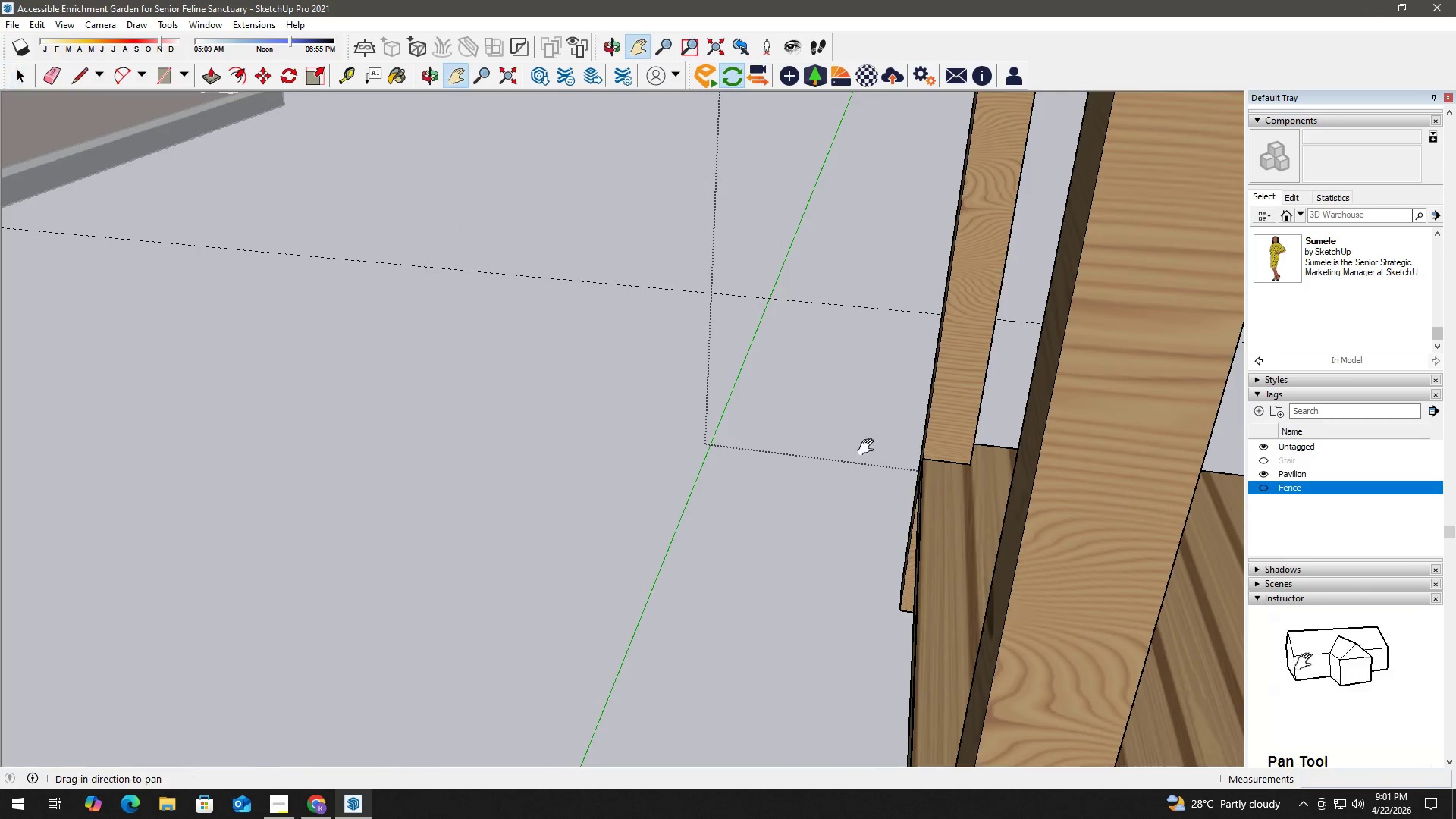 
left_click_drag(start_coordinate=[902, 451], to_coordinate=[437, 330])
 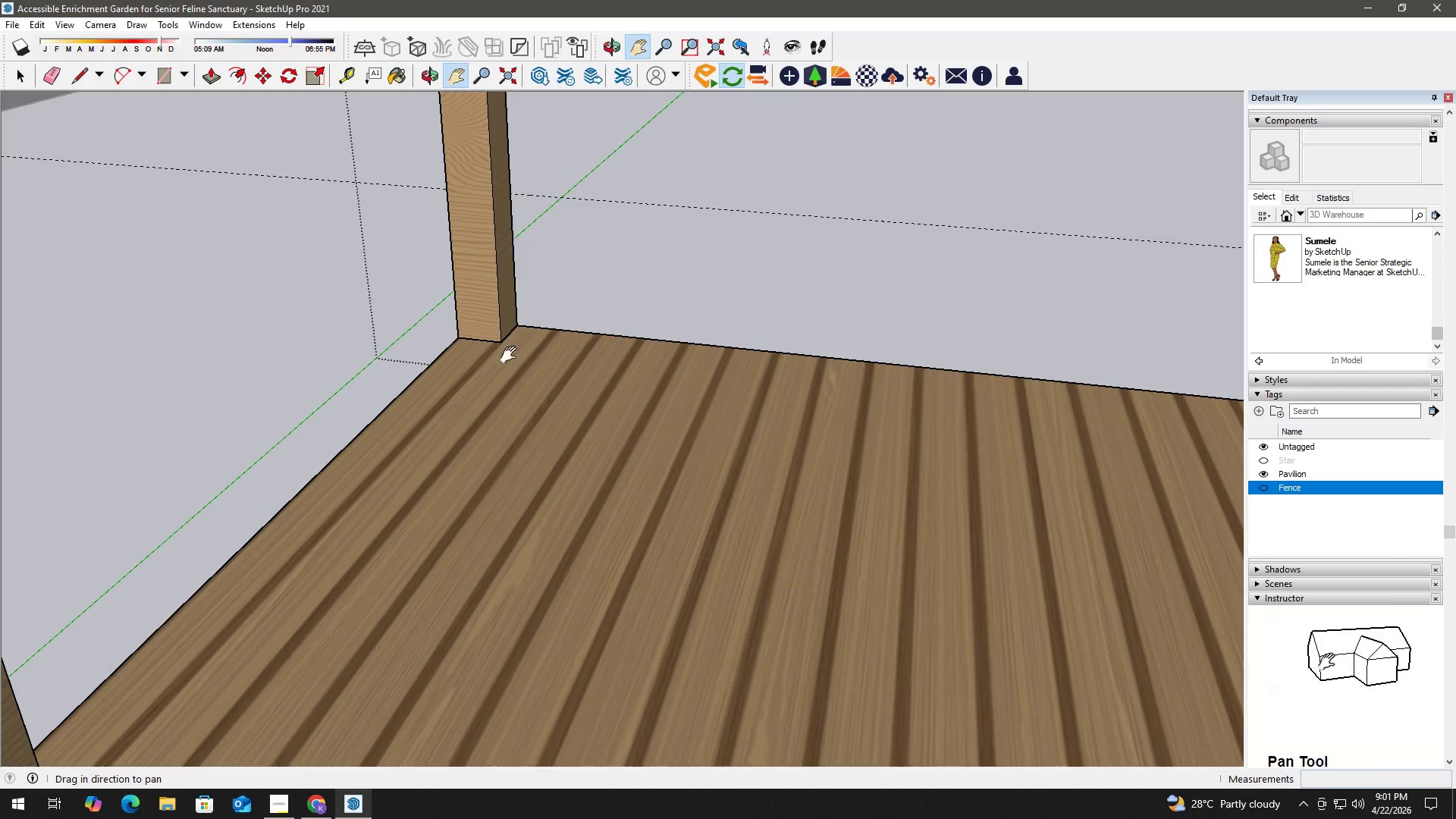 
scroll: coordinate [539, 459], scroll_direction: down, amount: 14.0
 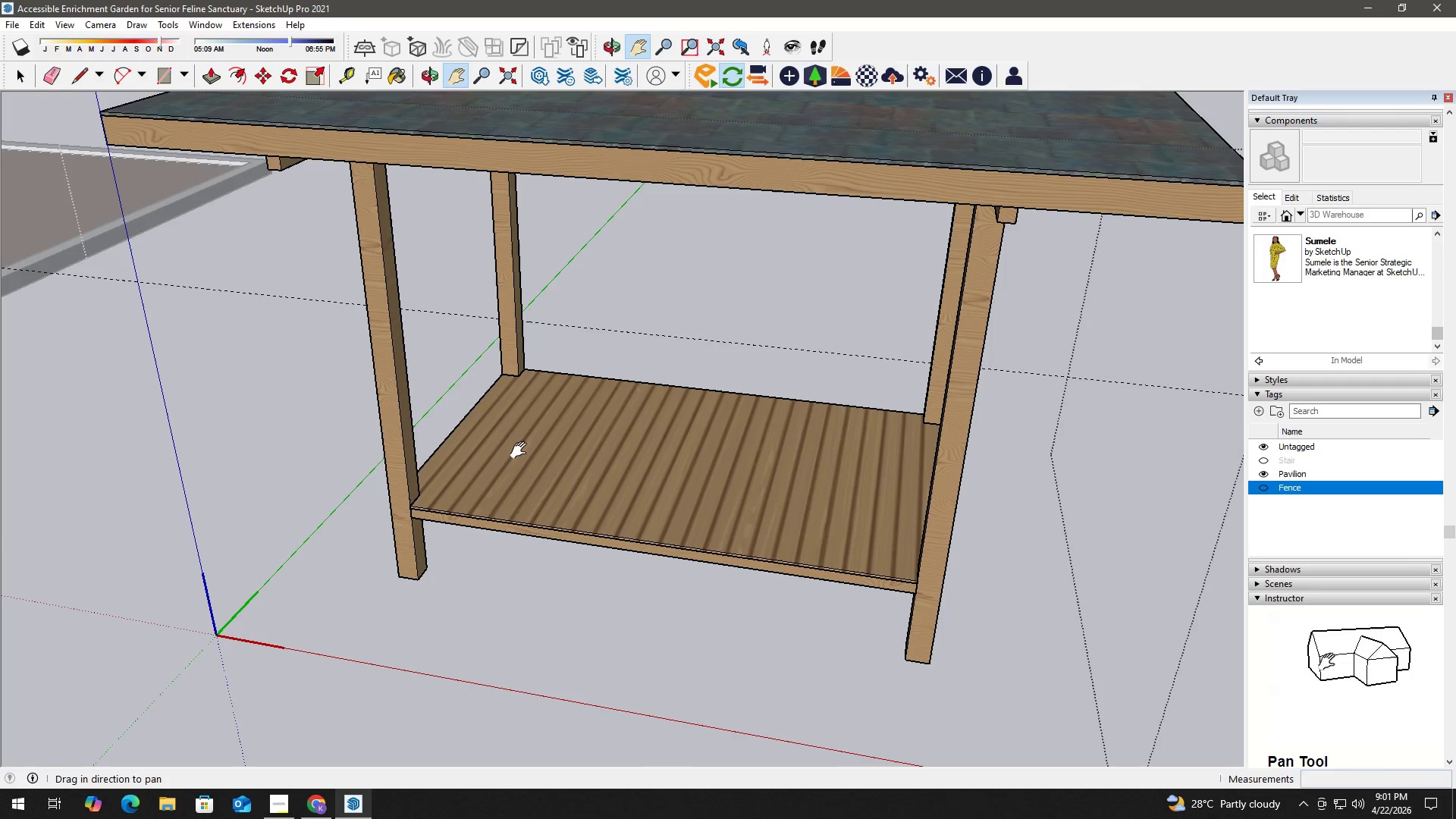 
wait(12.51)
 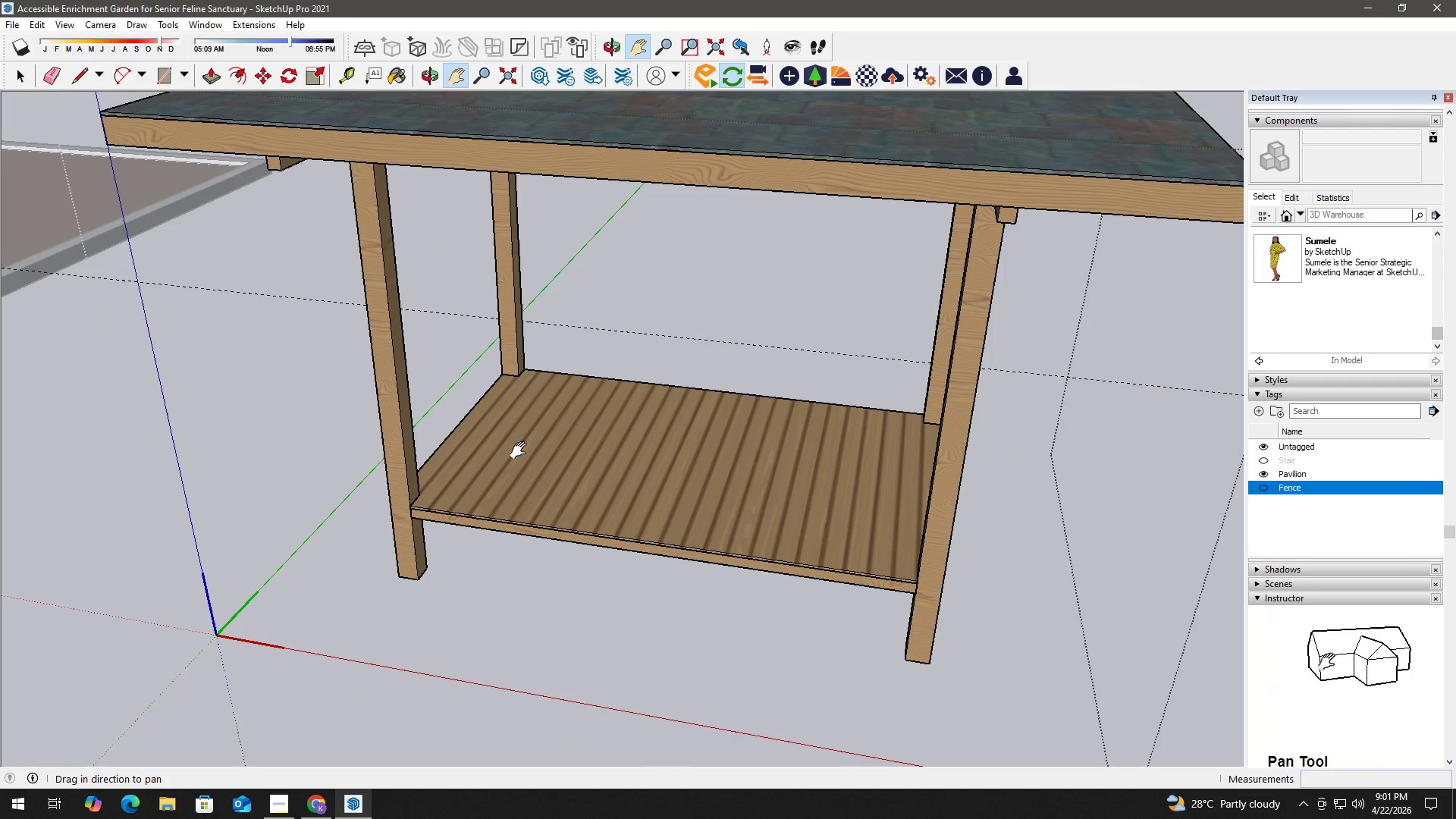 
scroll: coordinate [510, 277], scroll_direction: up, amount: 7.0
 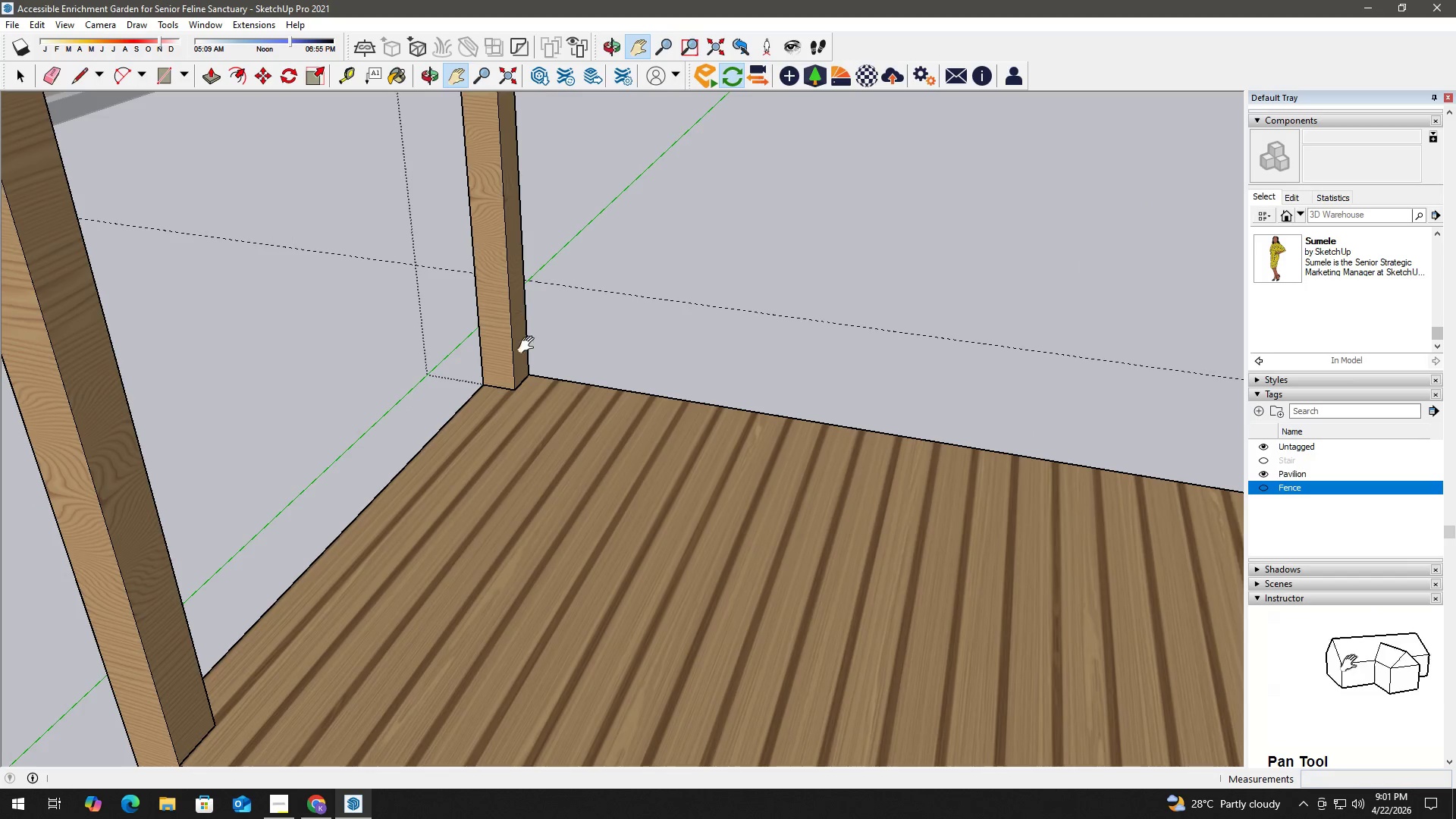 
key(Space)
 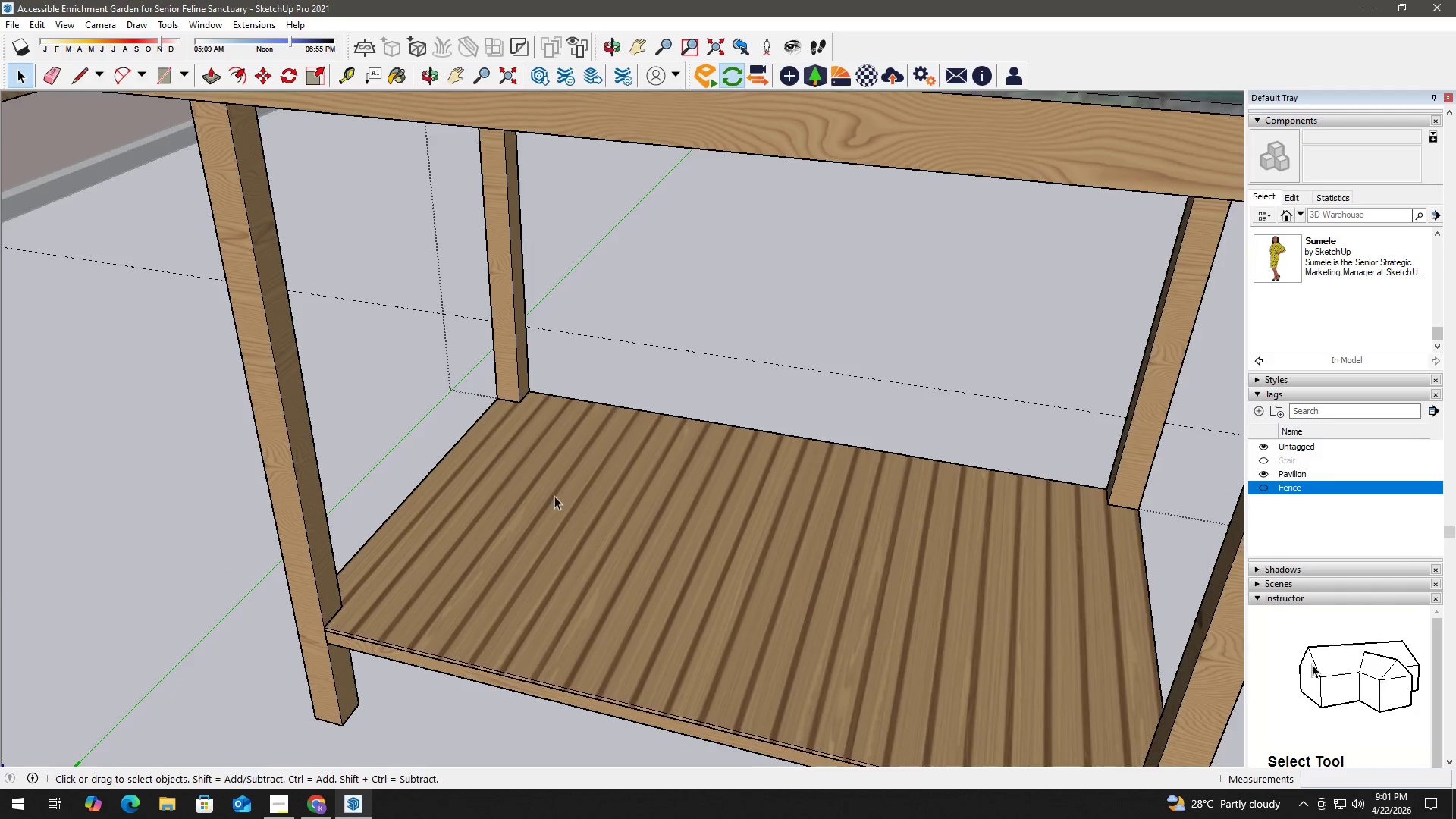 
key(T)
 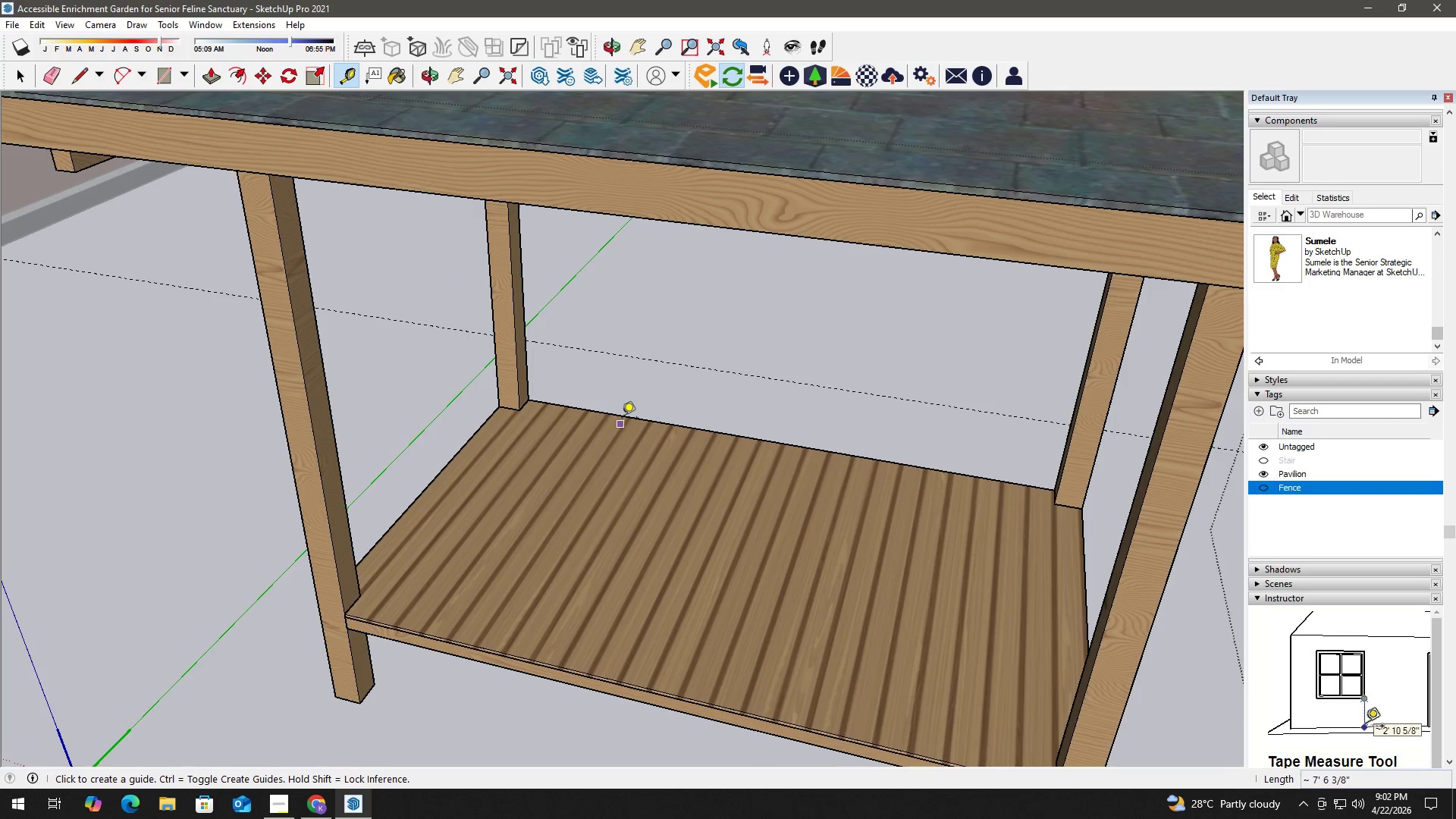 
scroll: coordinate [520, 501], scroll_direction: down, amount: 5.0
 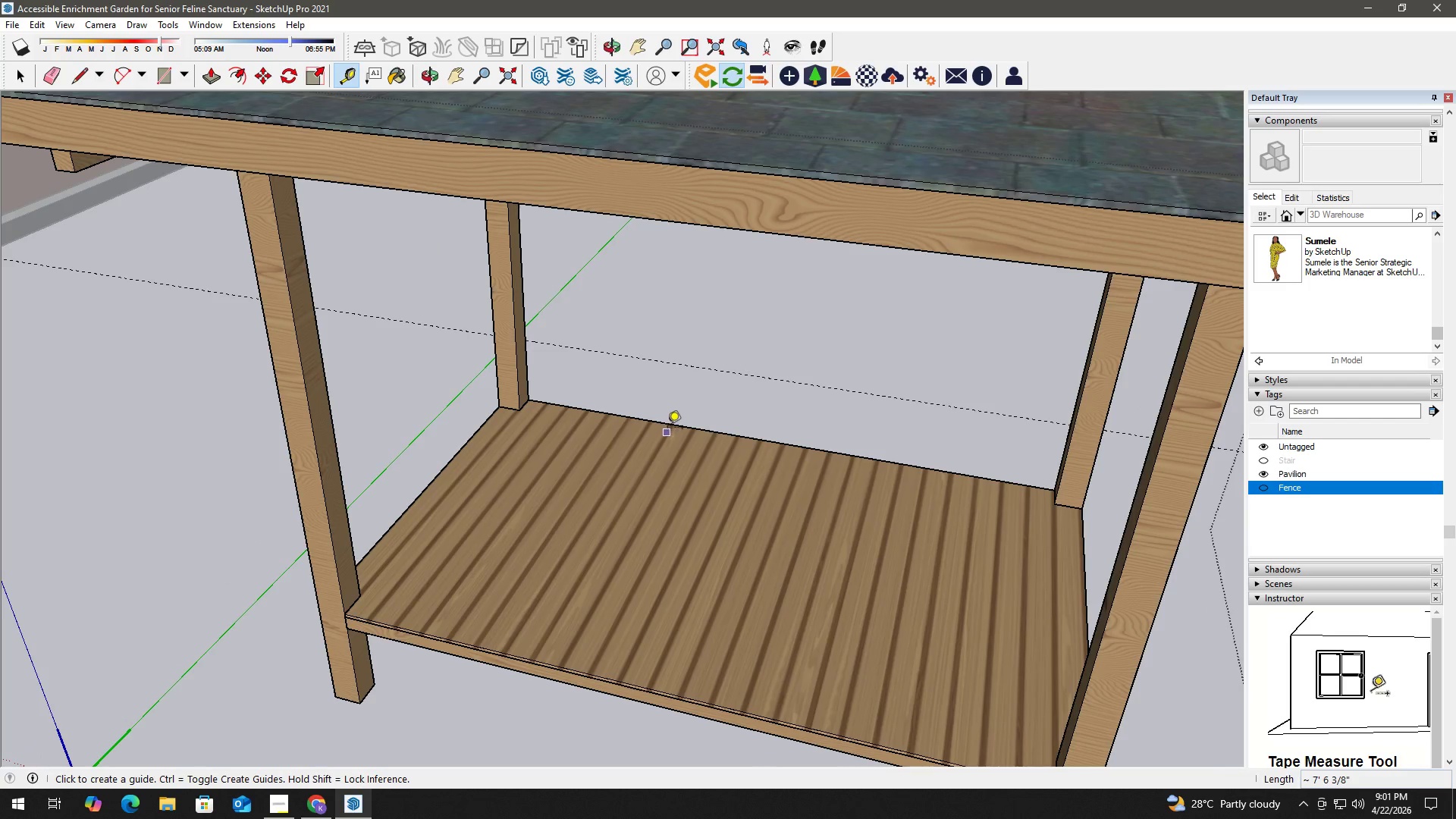 
key(Space)
 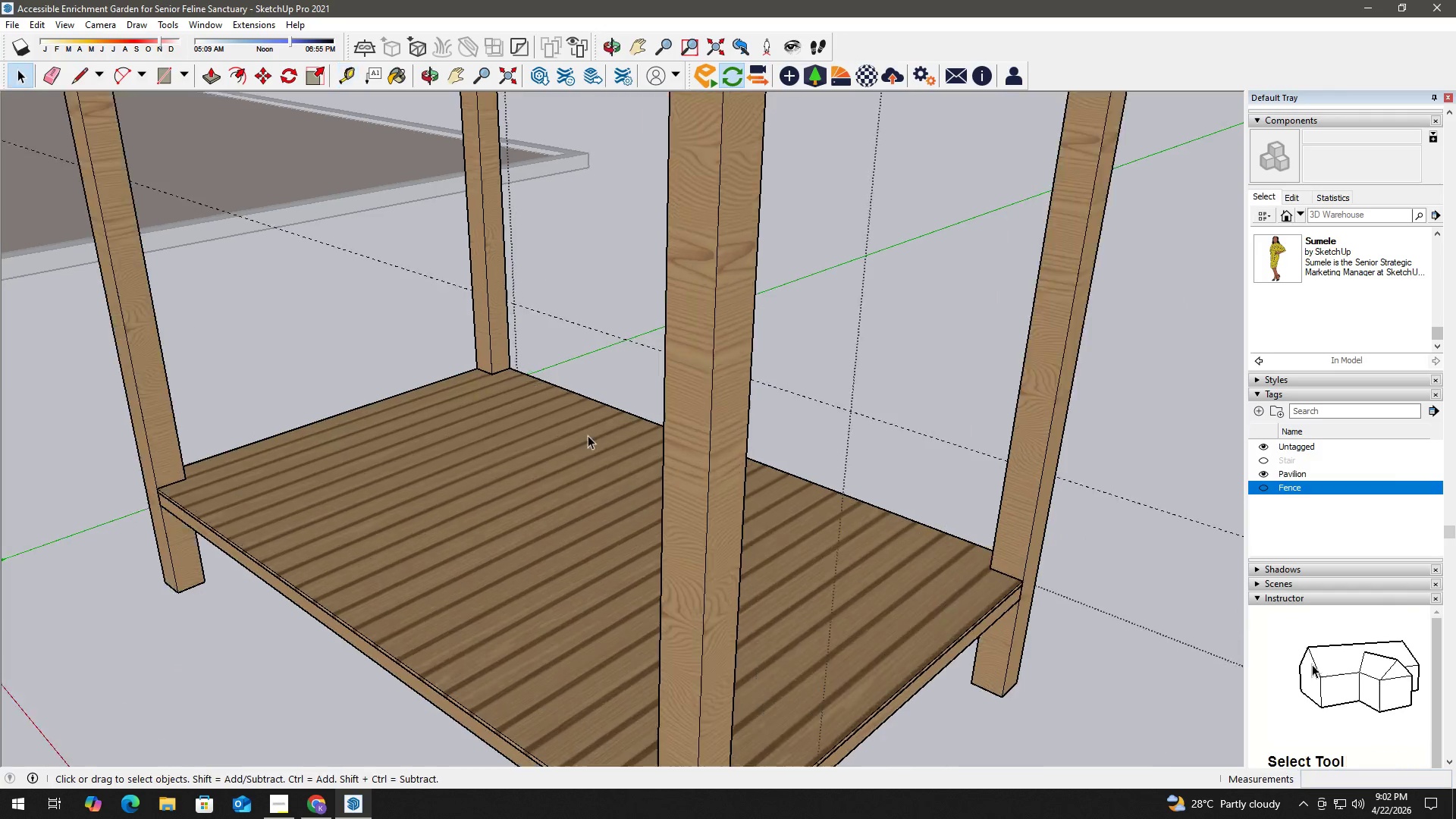 
key(T)
 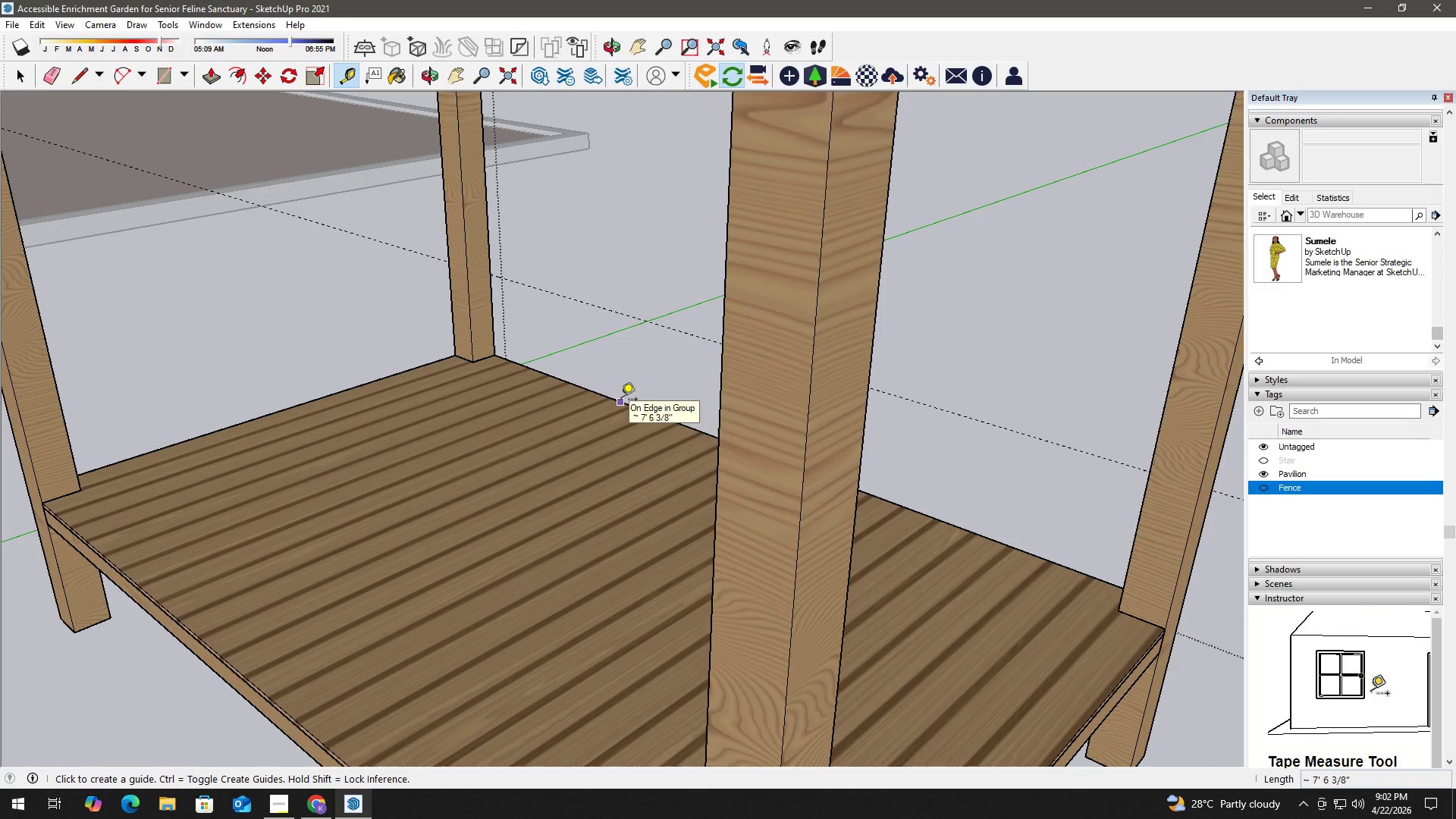 
scroll: coordinate [588, 435], scroll_direction: up, amount: 3.0
 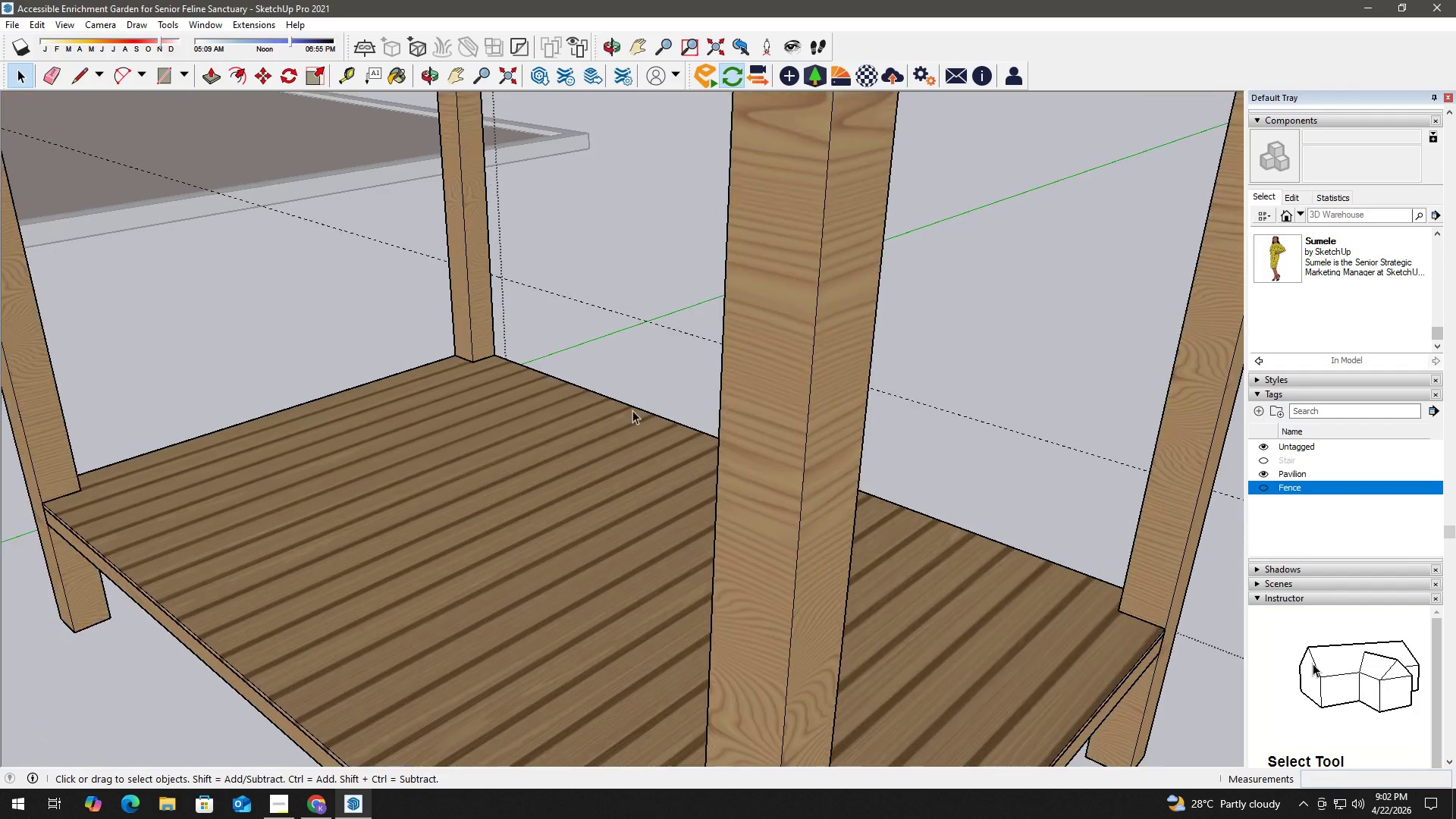 
left_click_drag(start_coordinate=[621, 400], to_coordinate=[620, 405])
 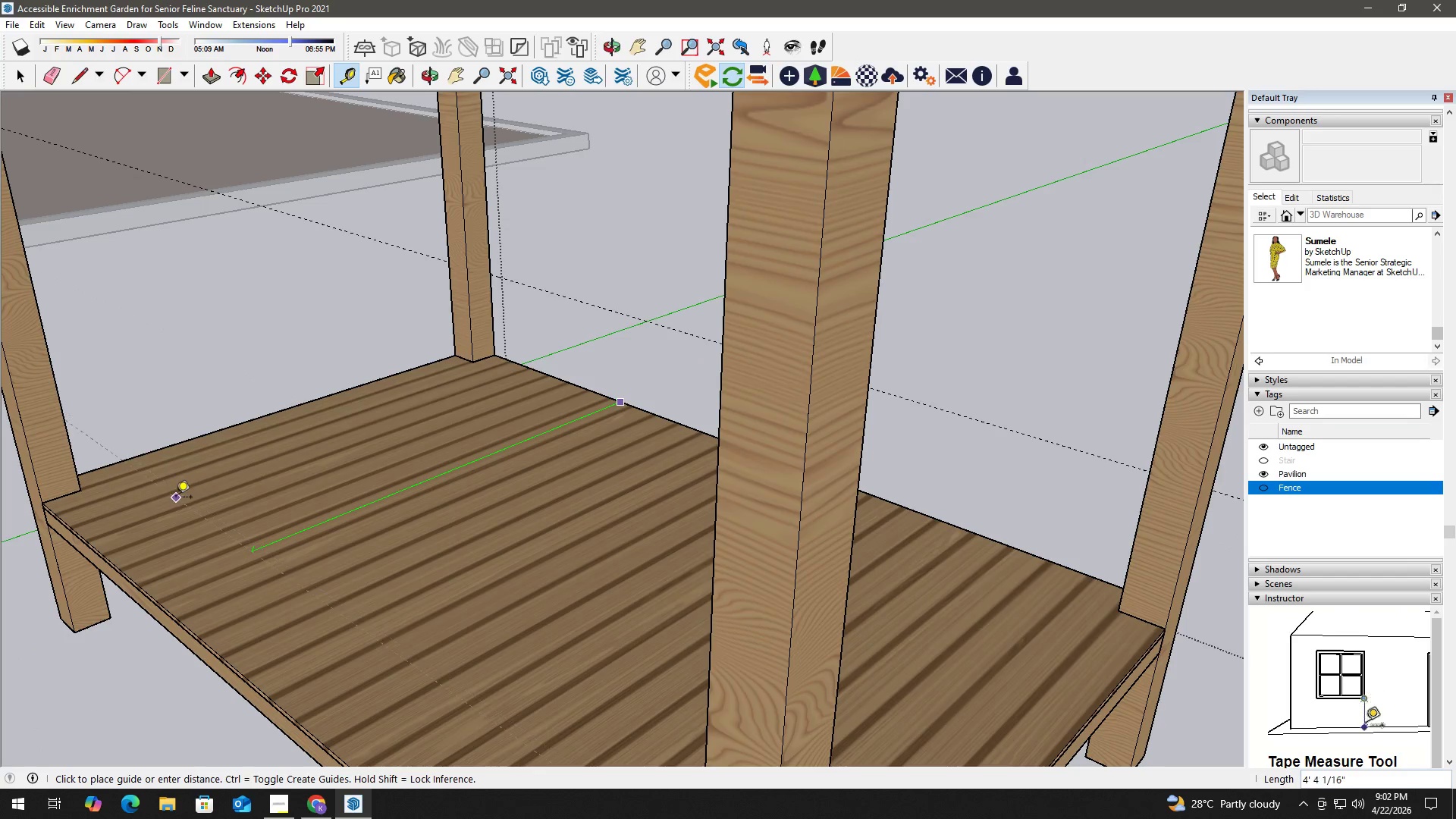 
key(Space)
 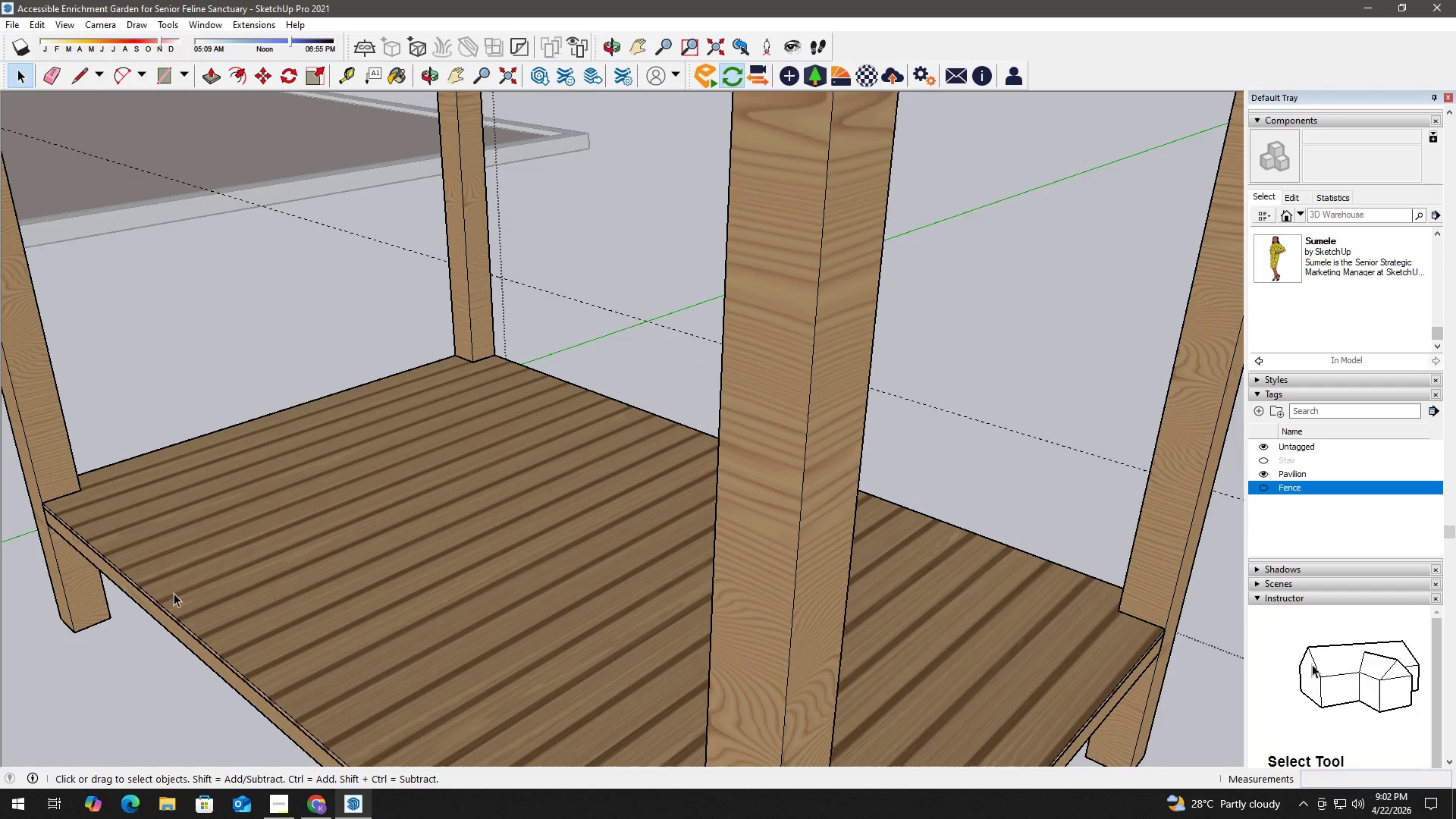 
key(T)
 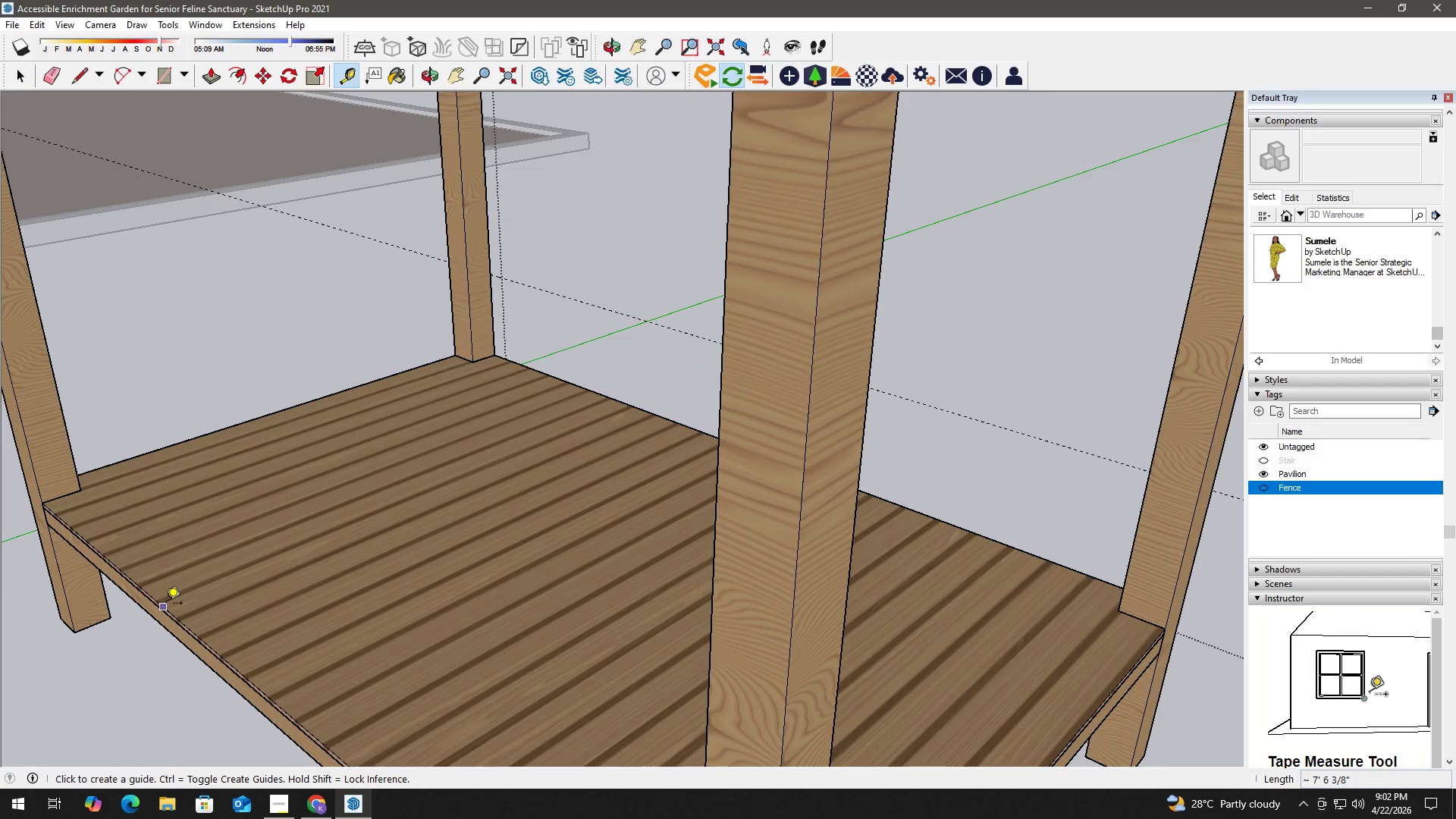 
left_click([166, 604])
 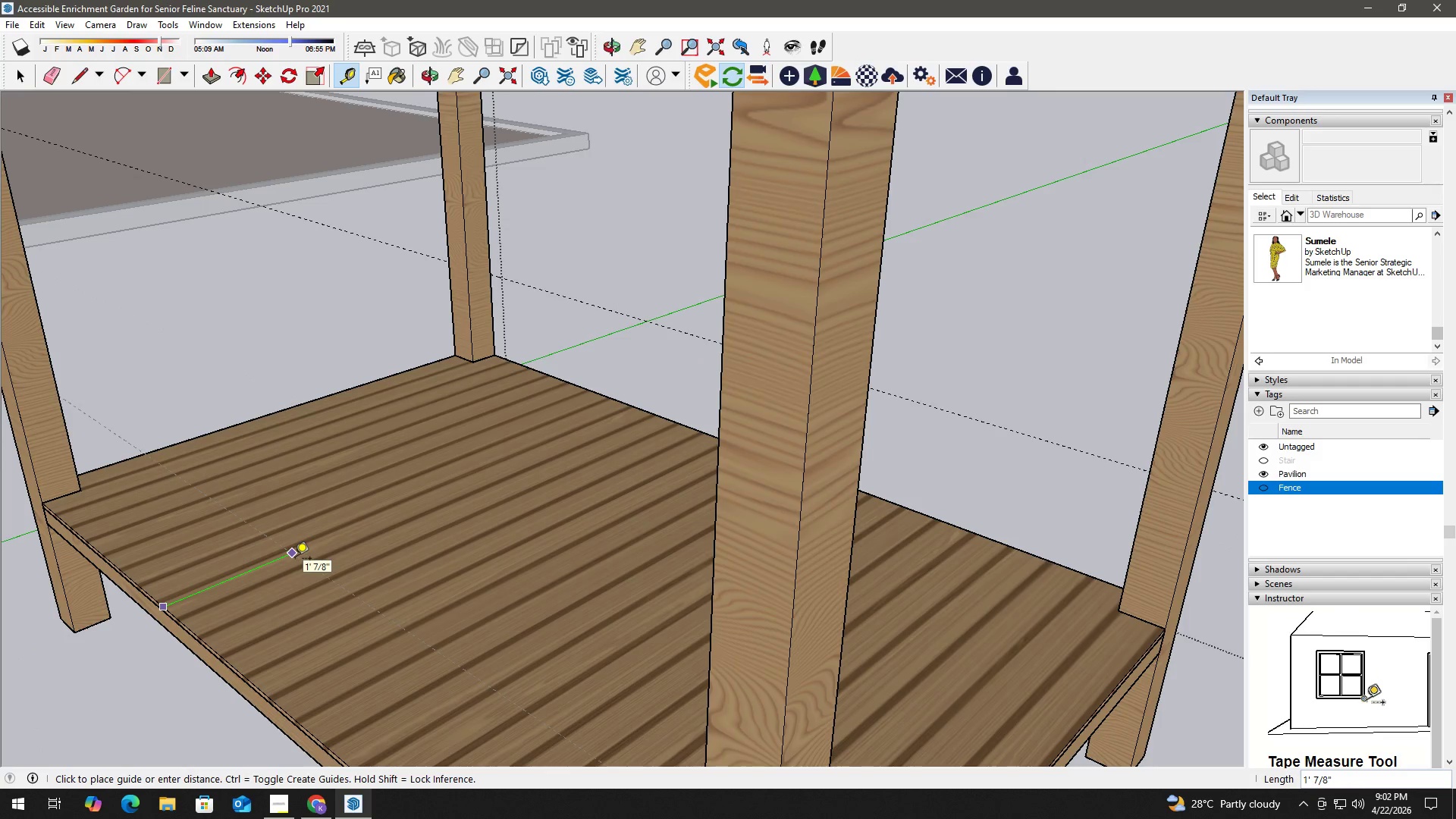 
key(Numpad3)
 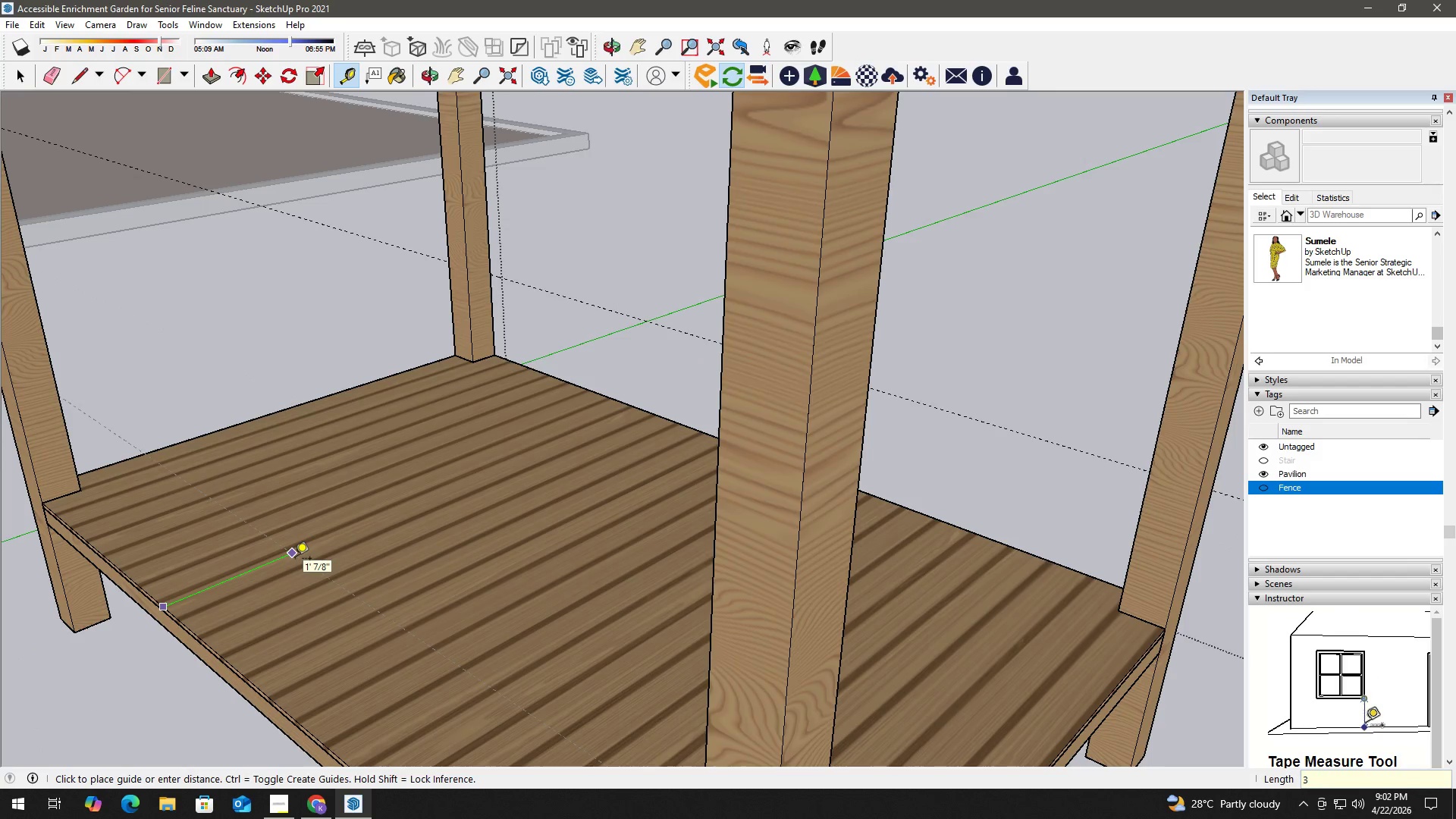 
key(Numpad6)
 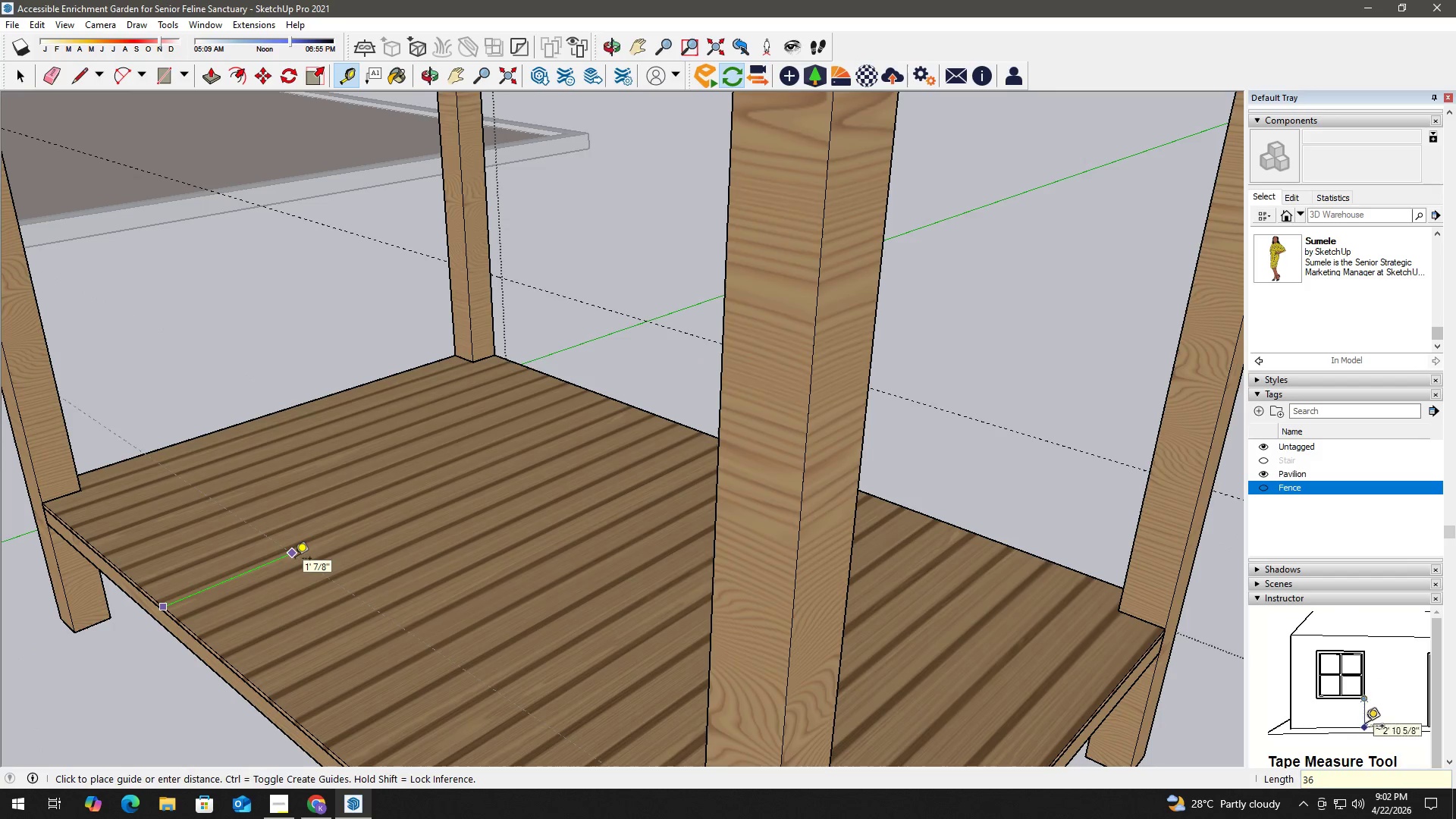 
key(NumpadEnter)
 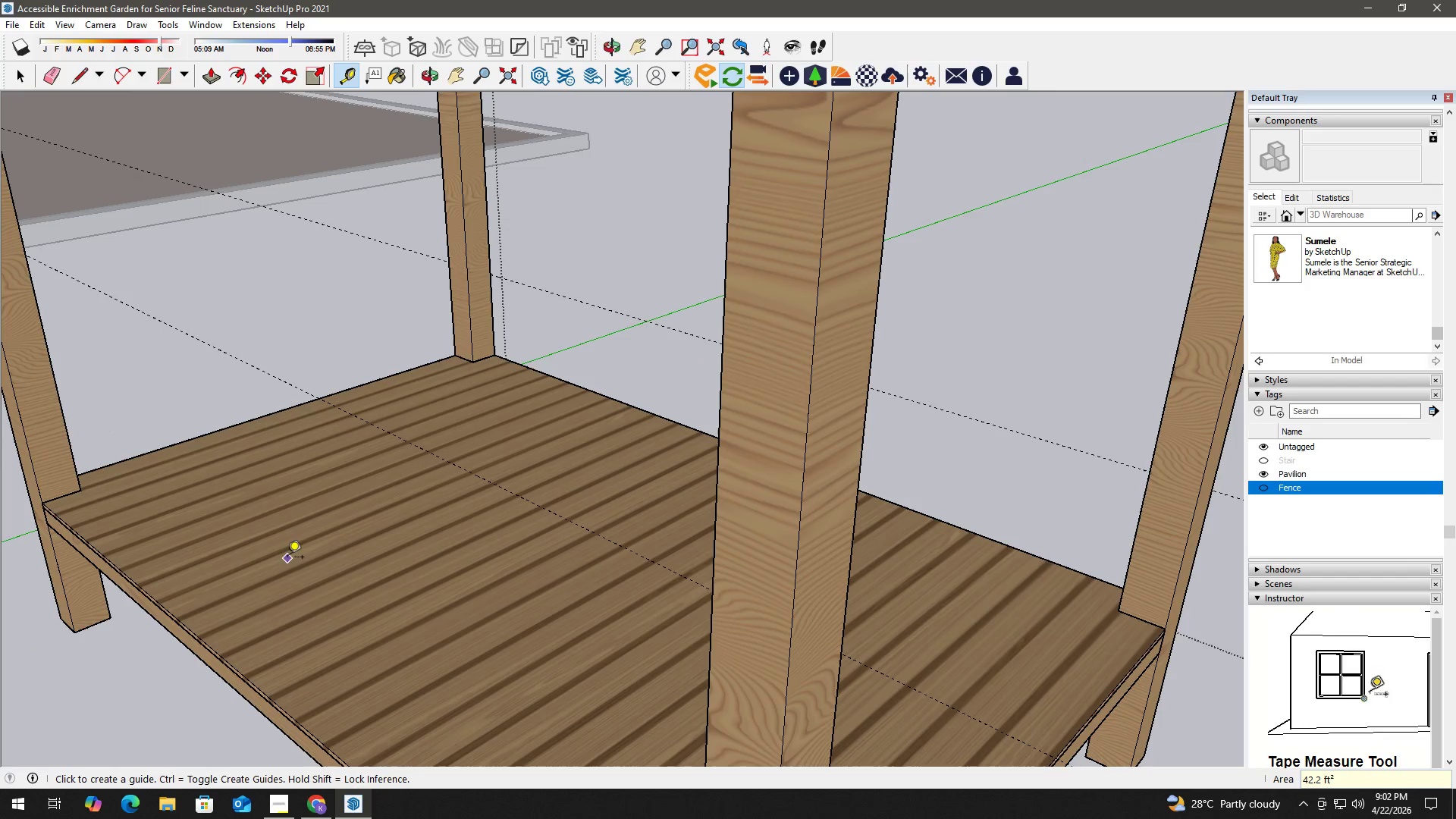 
key(Space)
 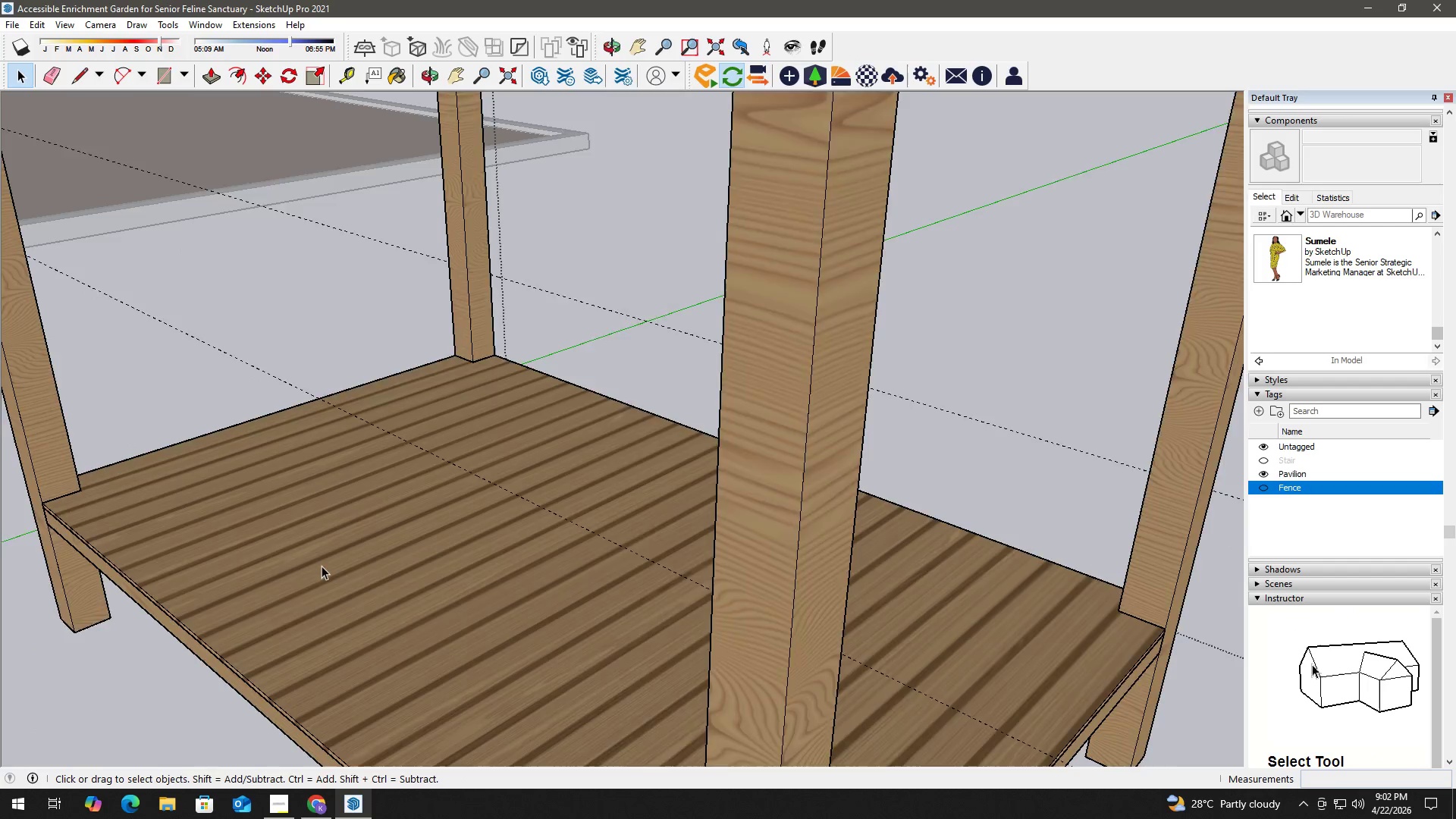 
scroll: coordinate [529, 629], scroll_direction: down, amount: 8.0
 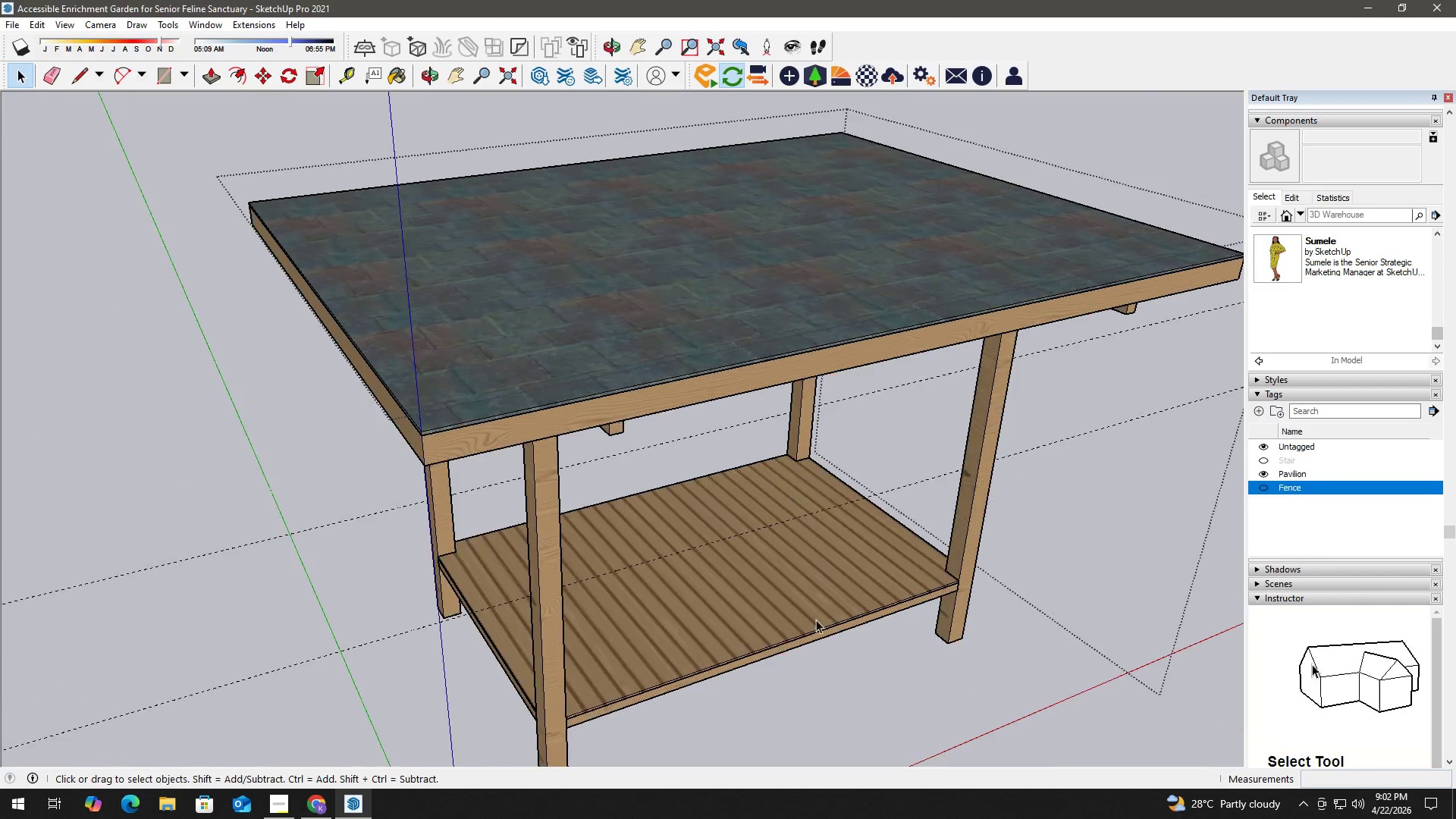 
type(ht)
 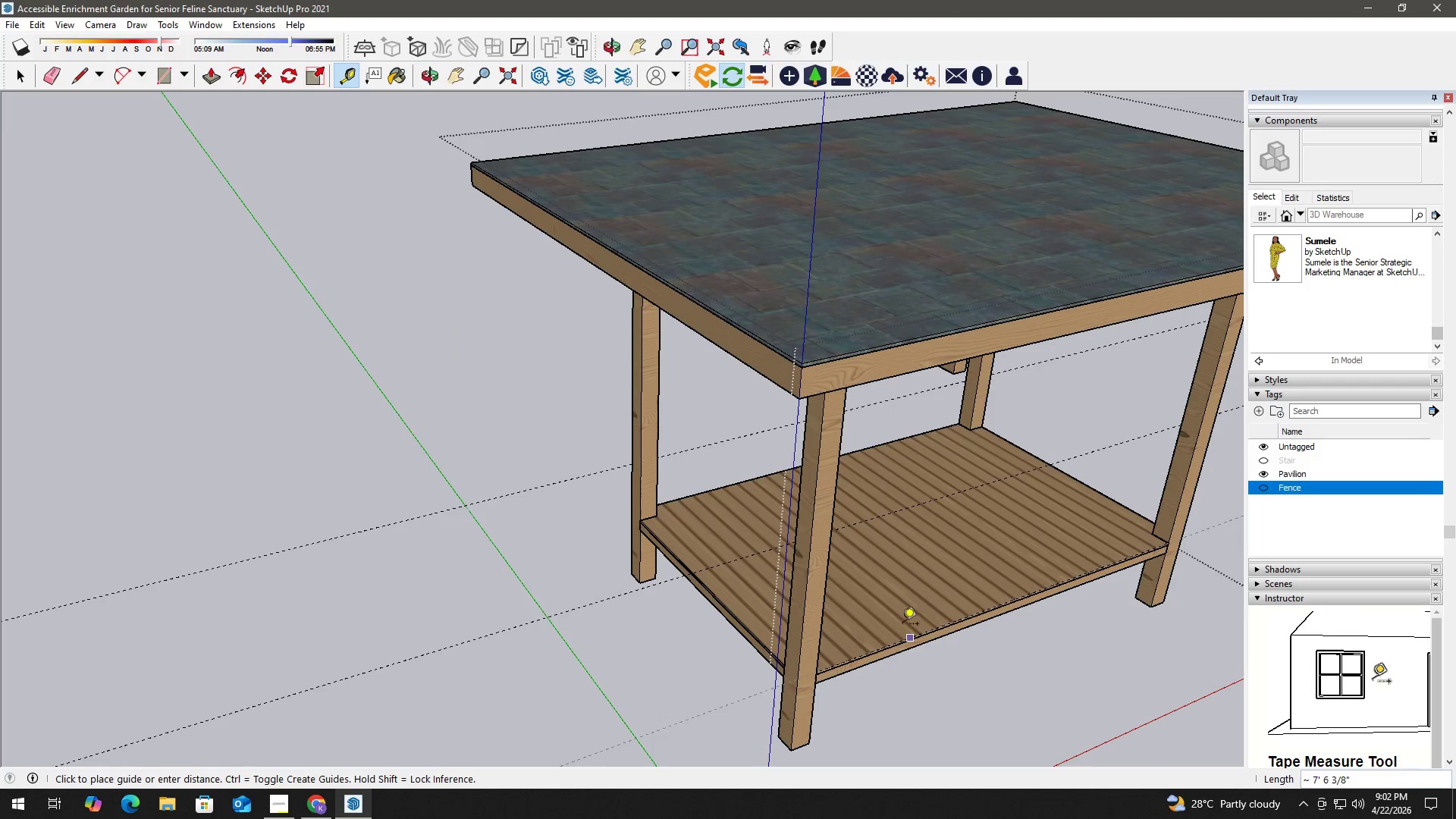 
left_click_drag(start_coordinate=[549, 613], to_coordinate=[816, 566])
 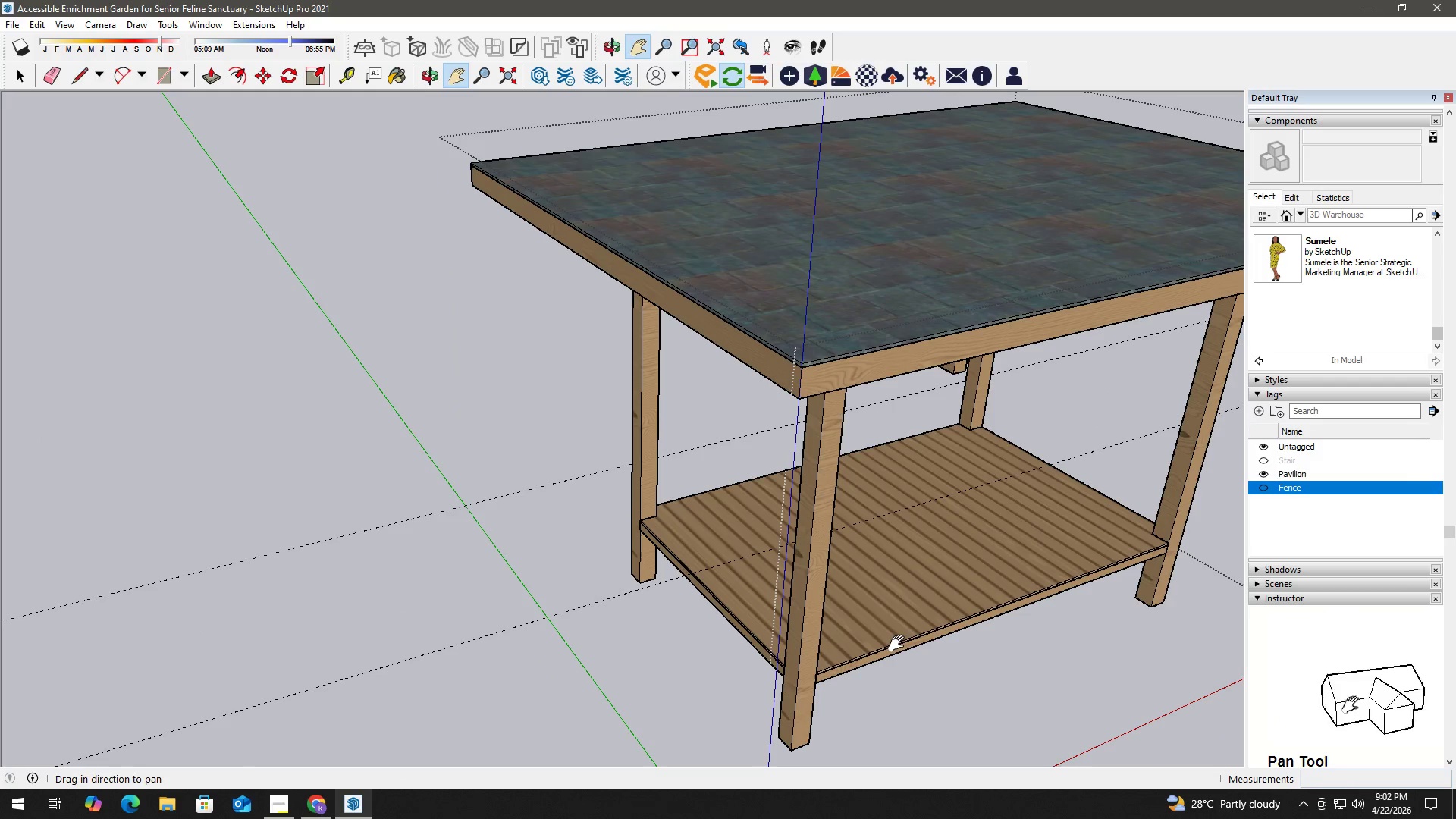 
left_click_drag(start_coordinate=[909, 635], to_coordinate=[907, 631])
 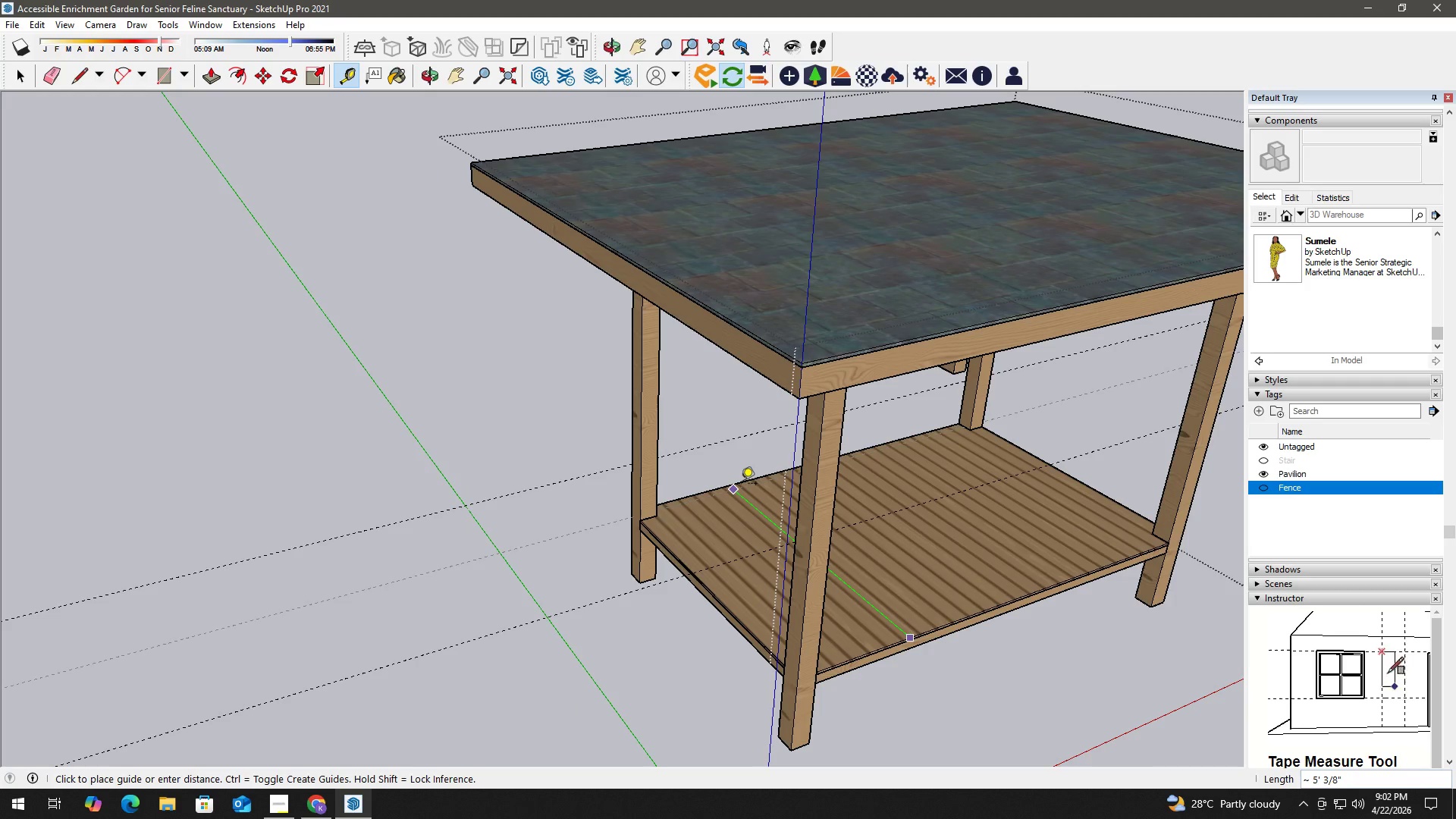 
wait(23.03)
 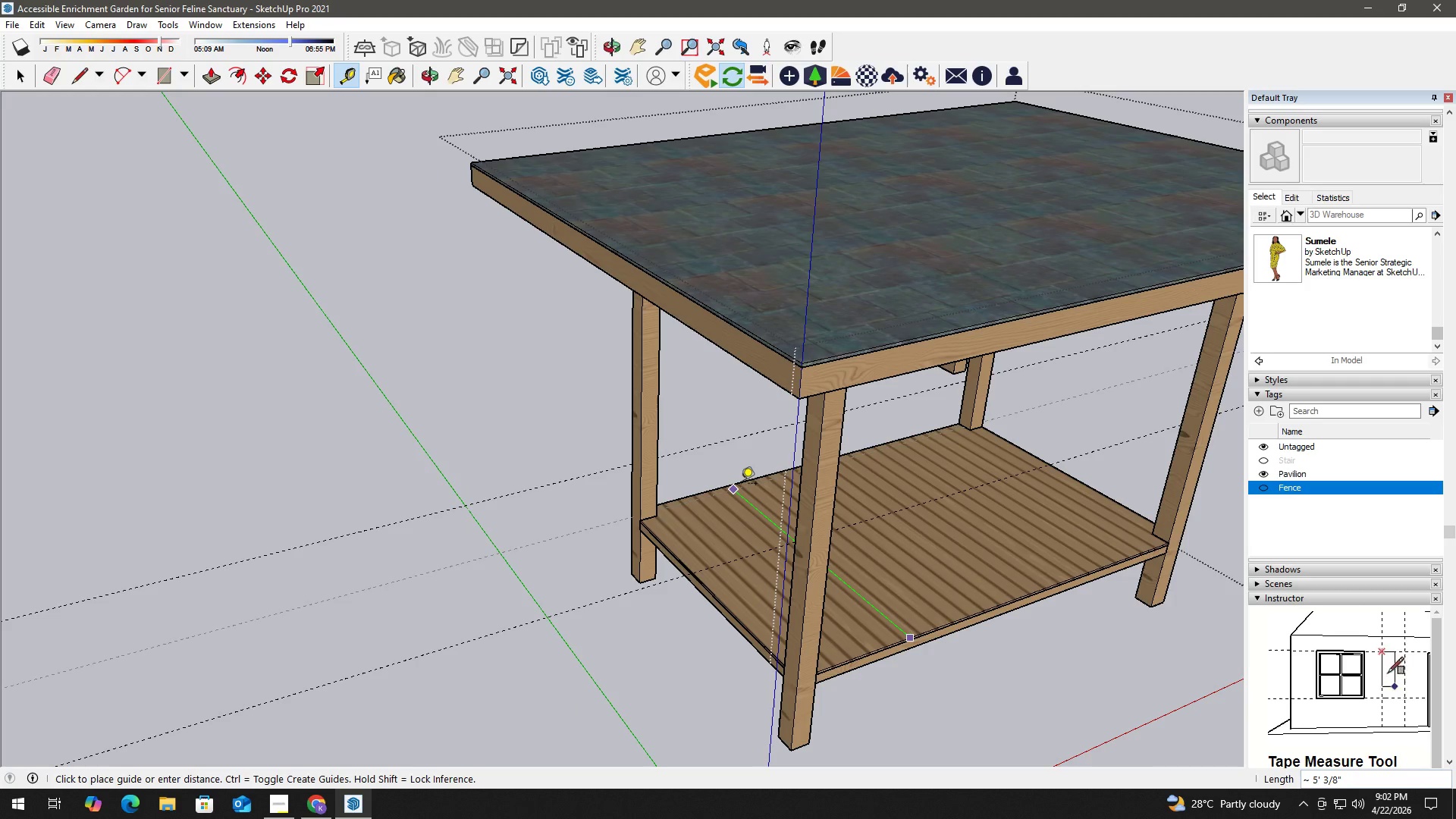 
key(Space)
 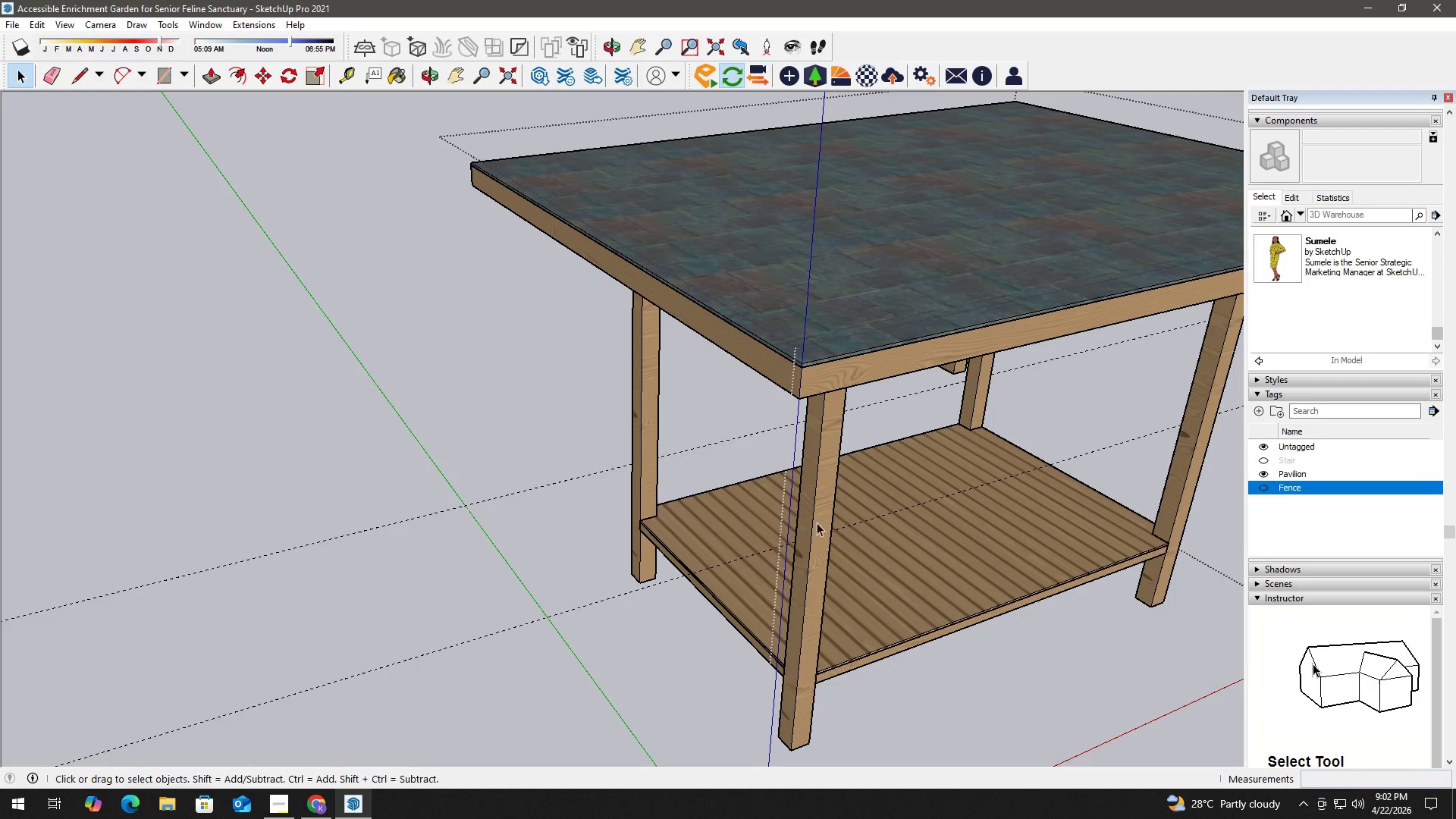 
key(E)
 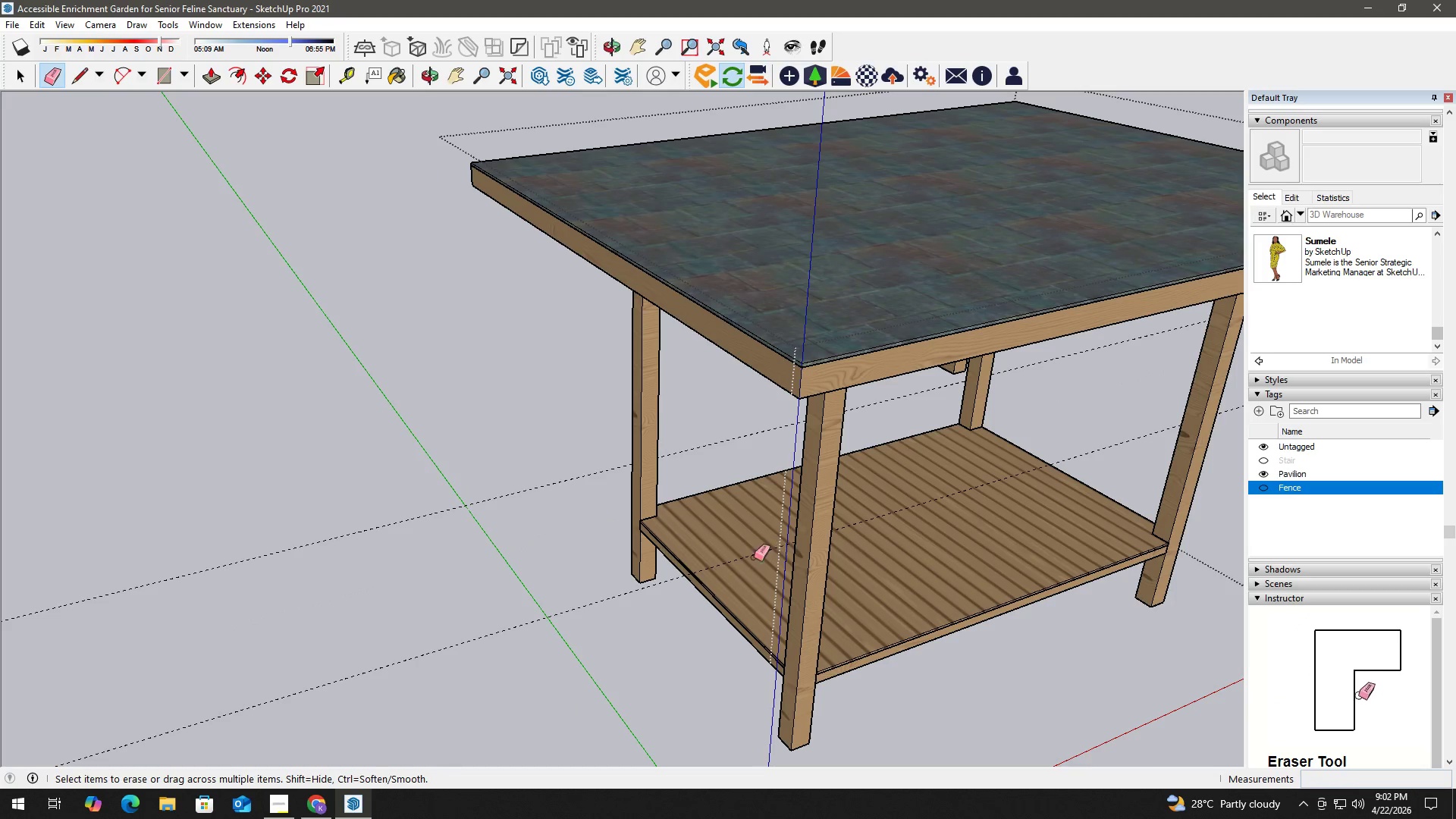 
left_click_drag(start_coordinate=[748, 563], to_coordinate=[739, 542])
 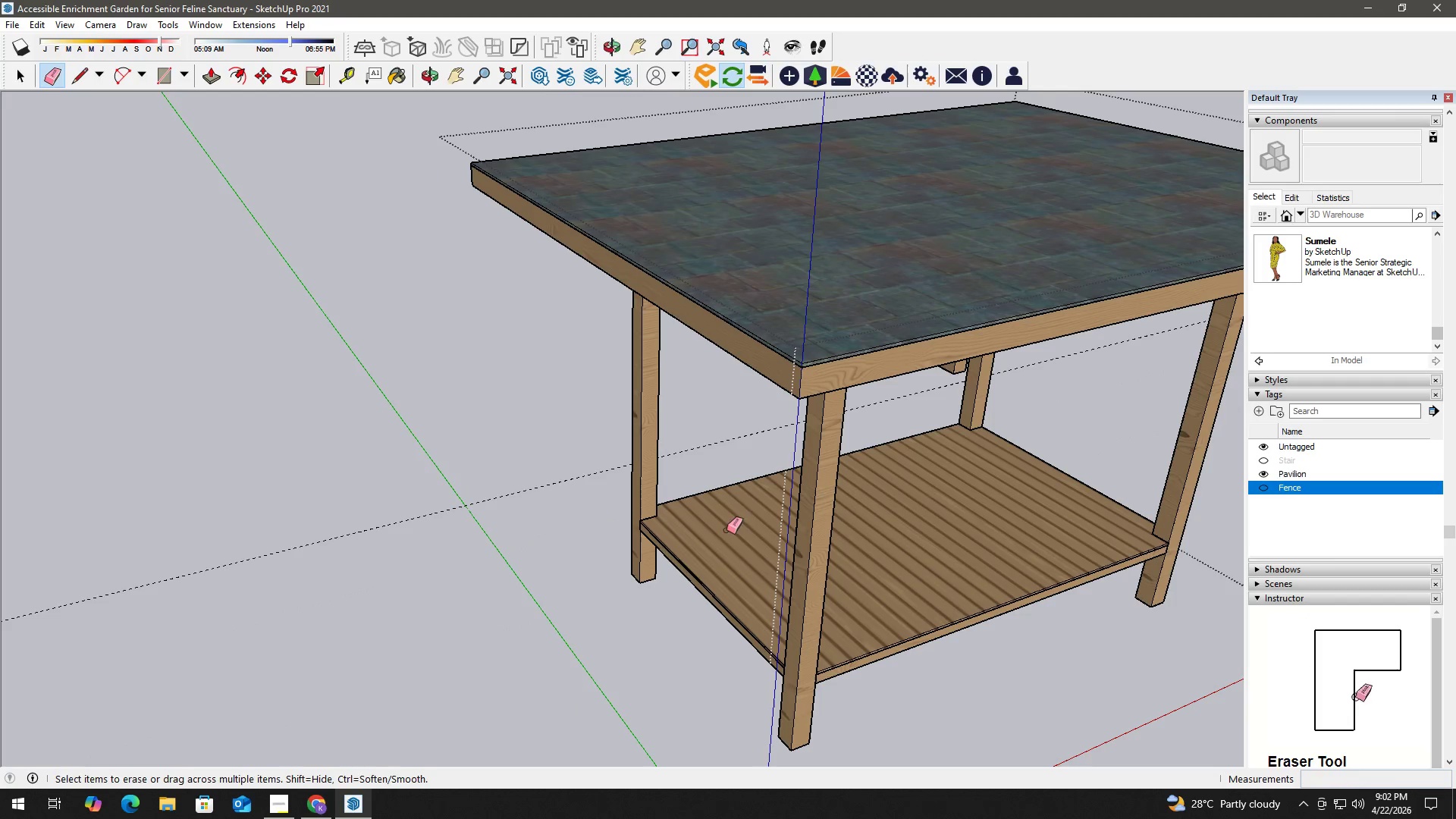 
key(Space)
 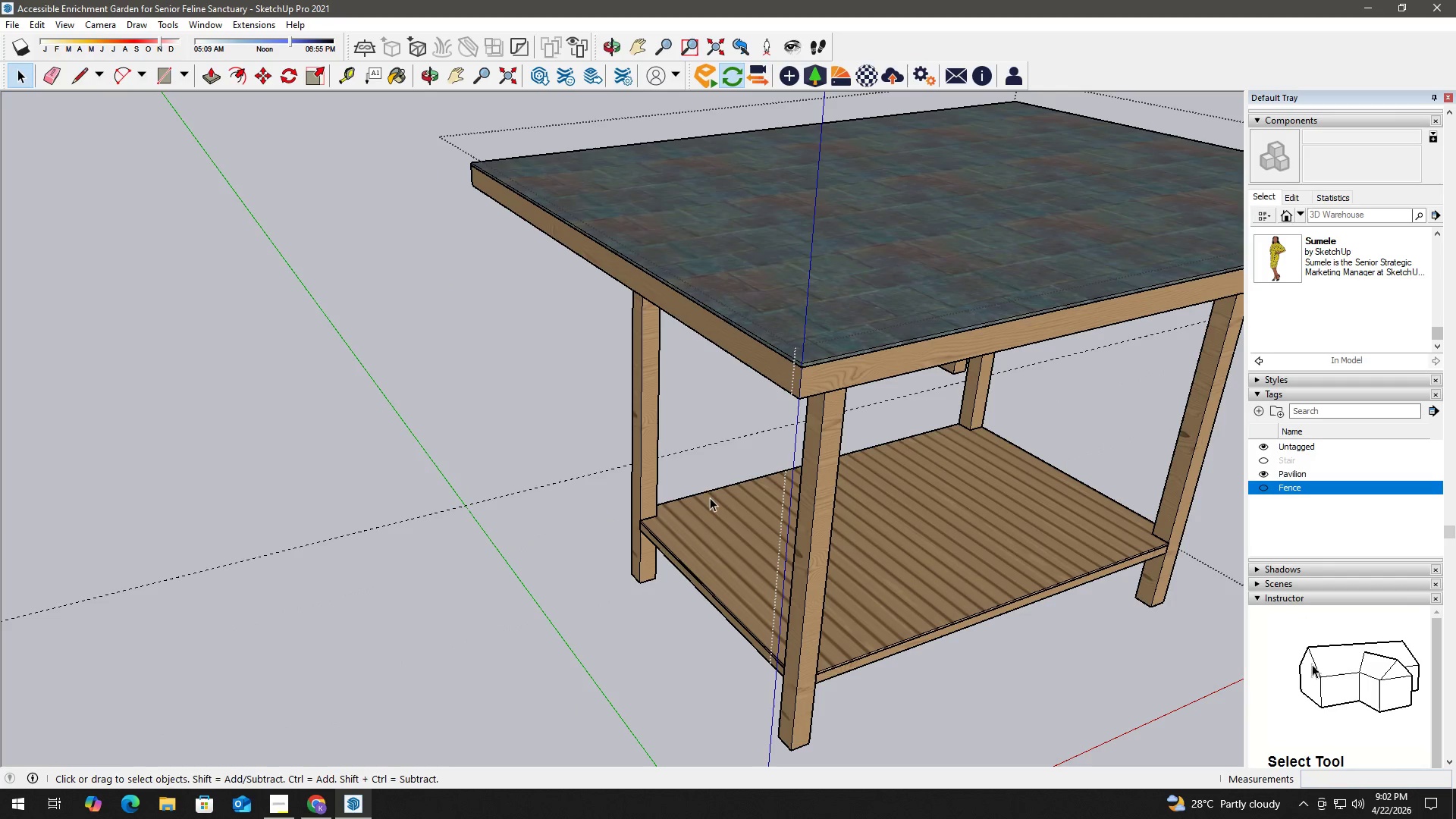 
key(T)
 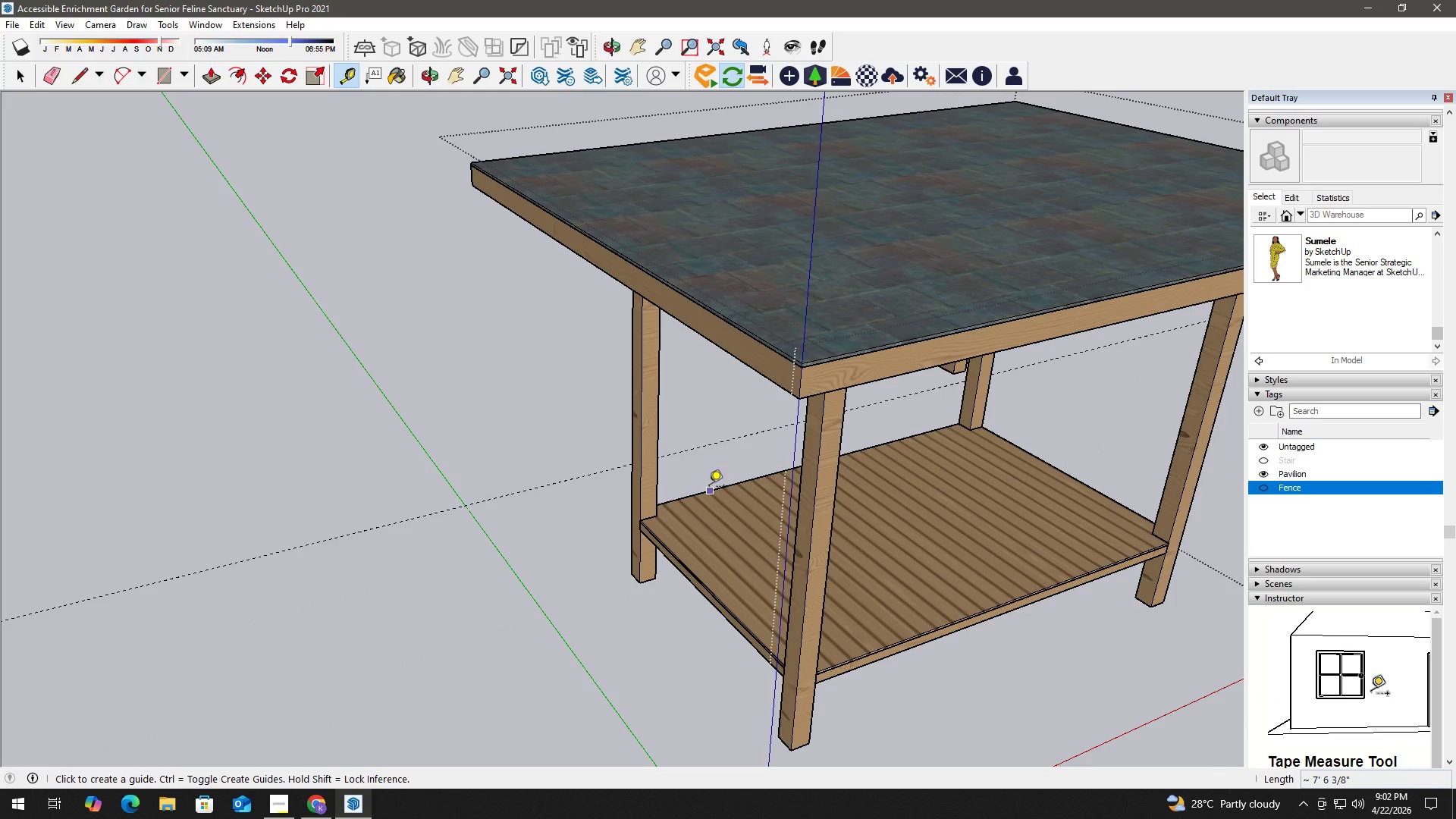 
left_click([710, 488])
 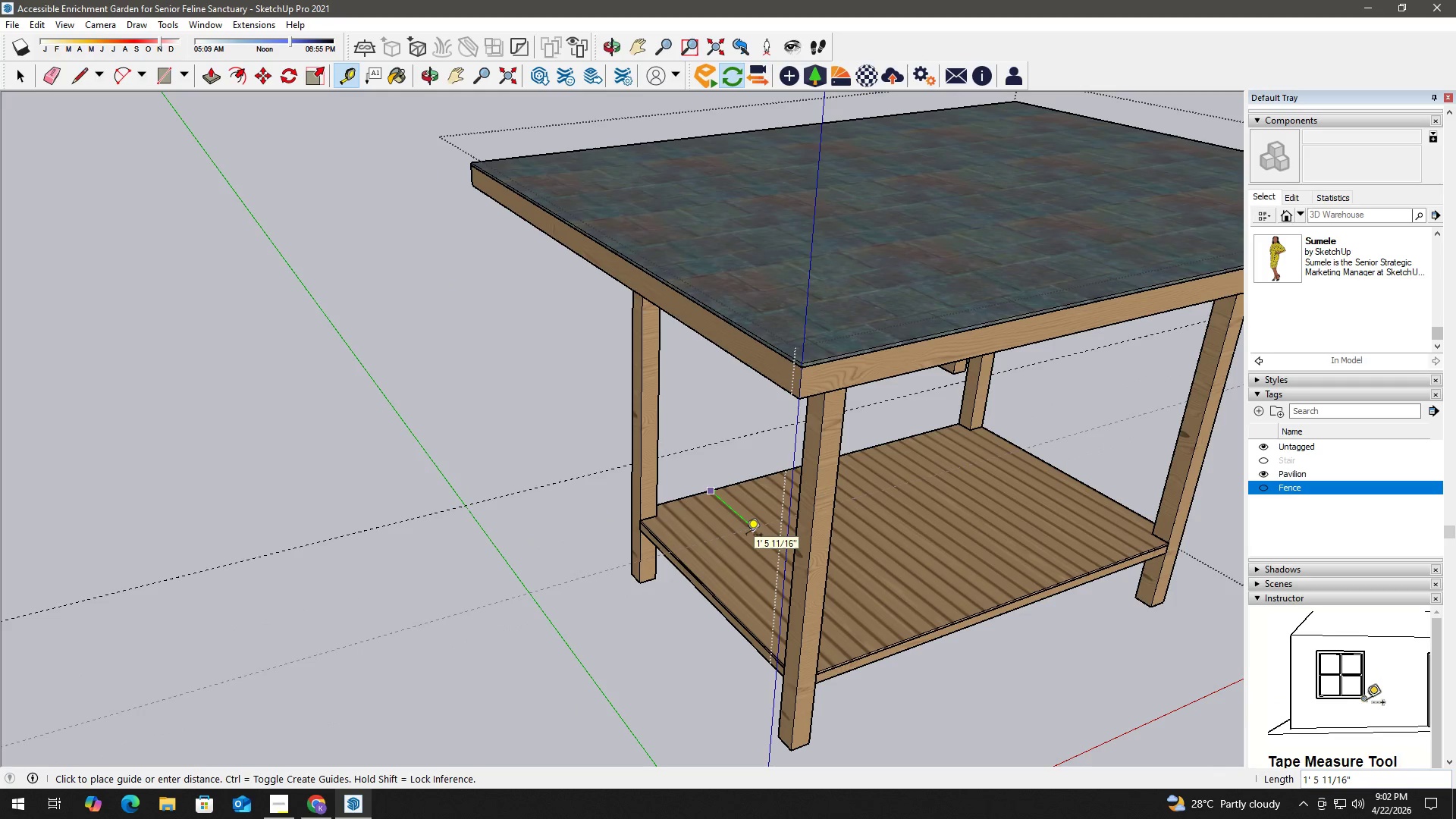 
key(Numpad3)
 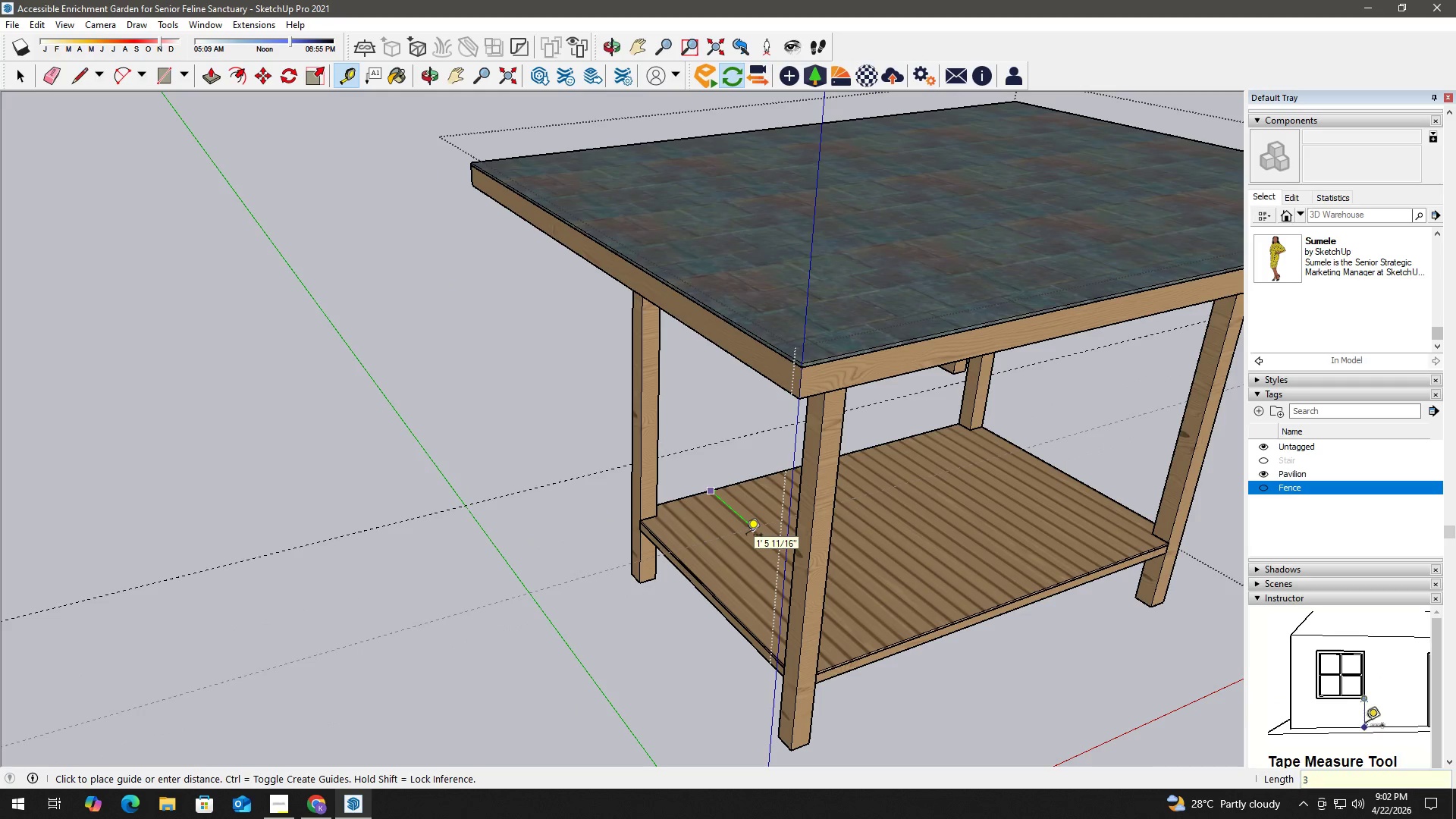 
key(Numpad6)
 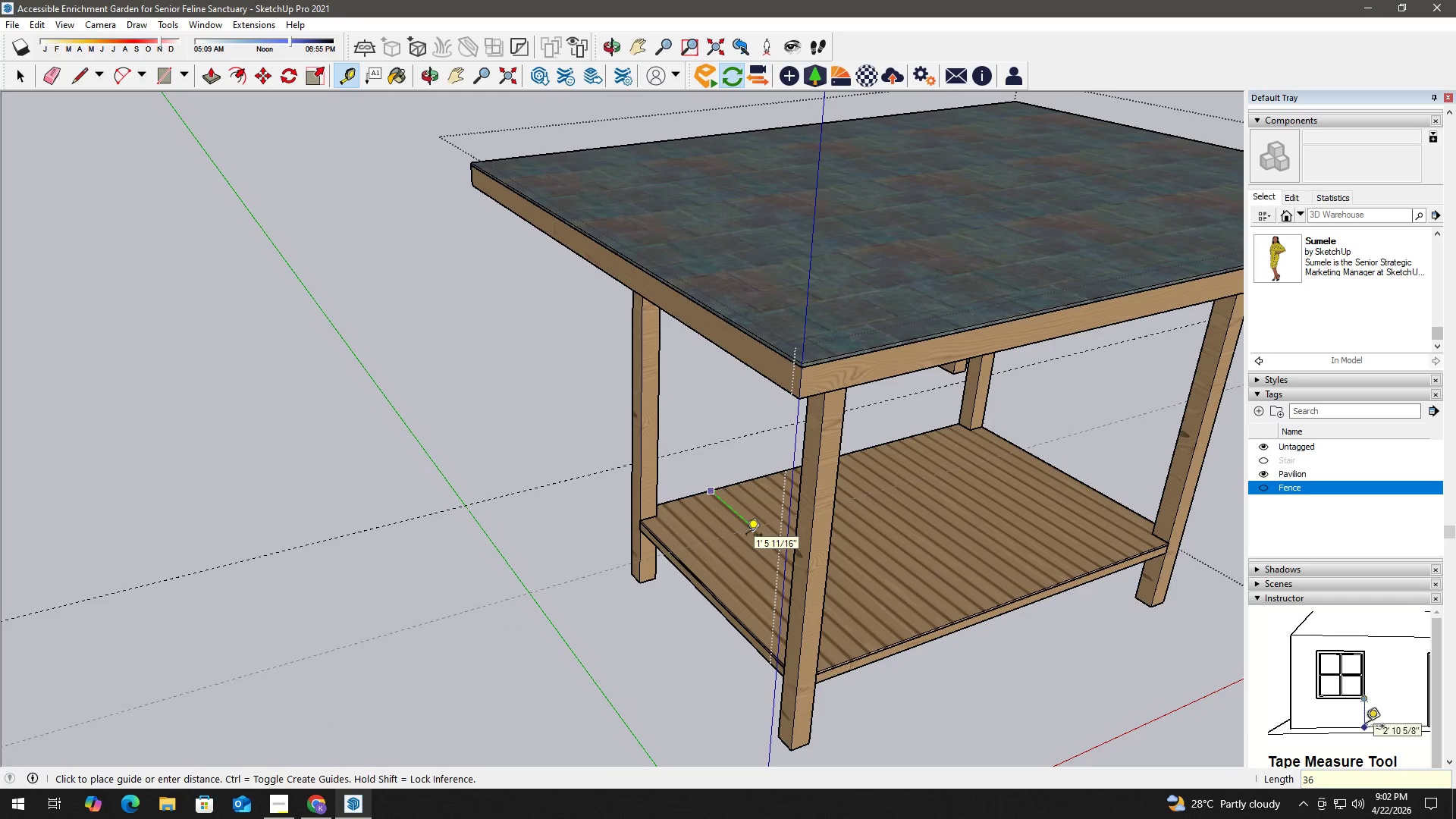 
key(NumpadEnter)
 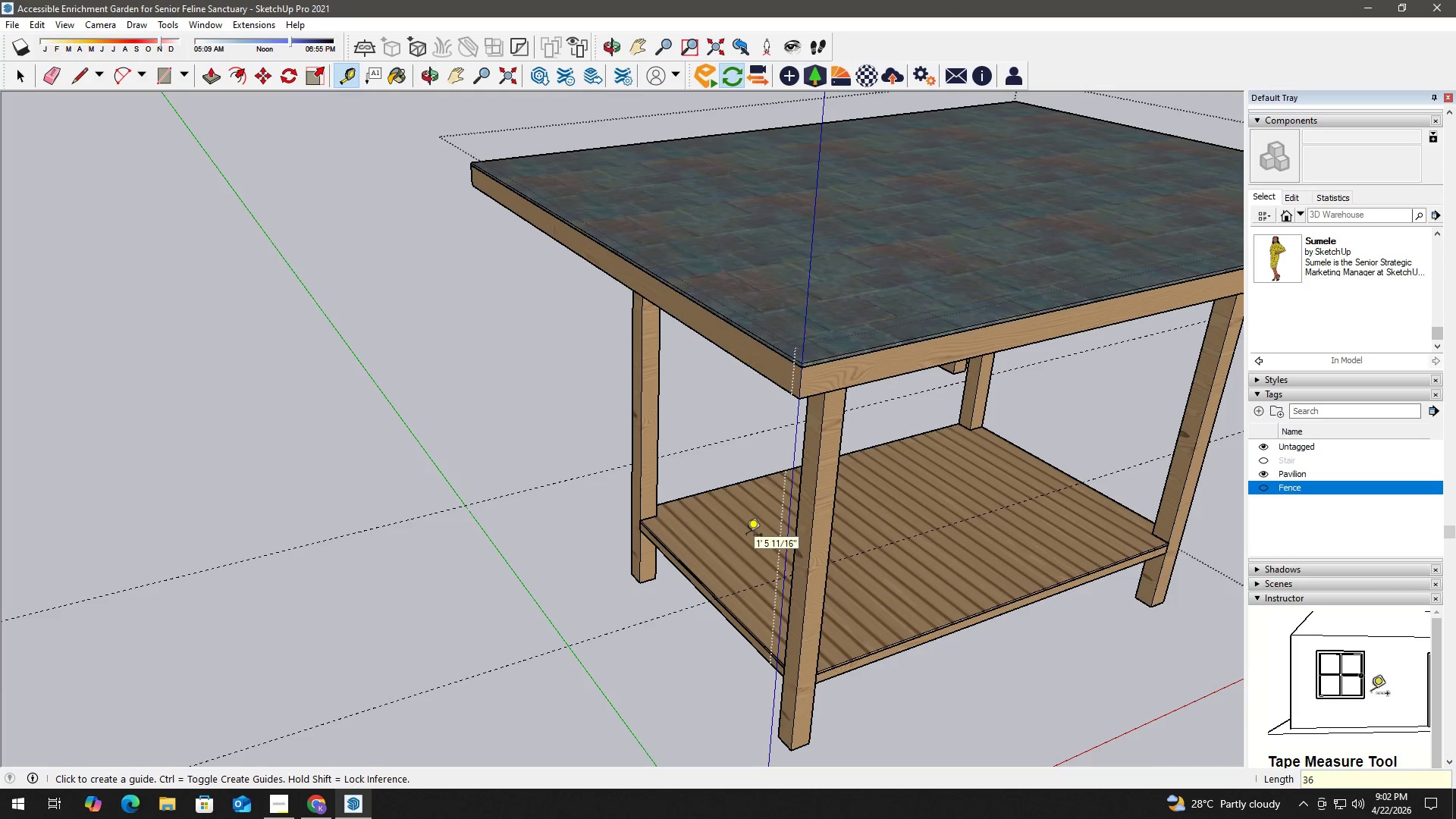 
key(Space)
 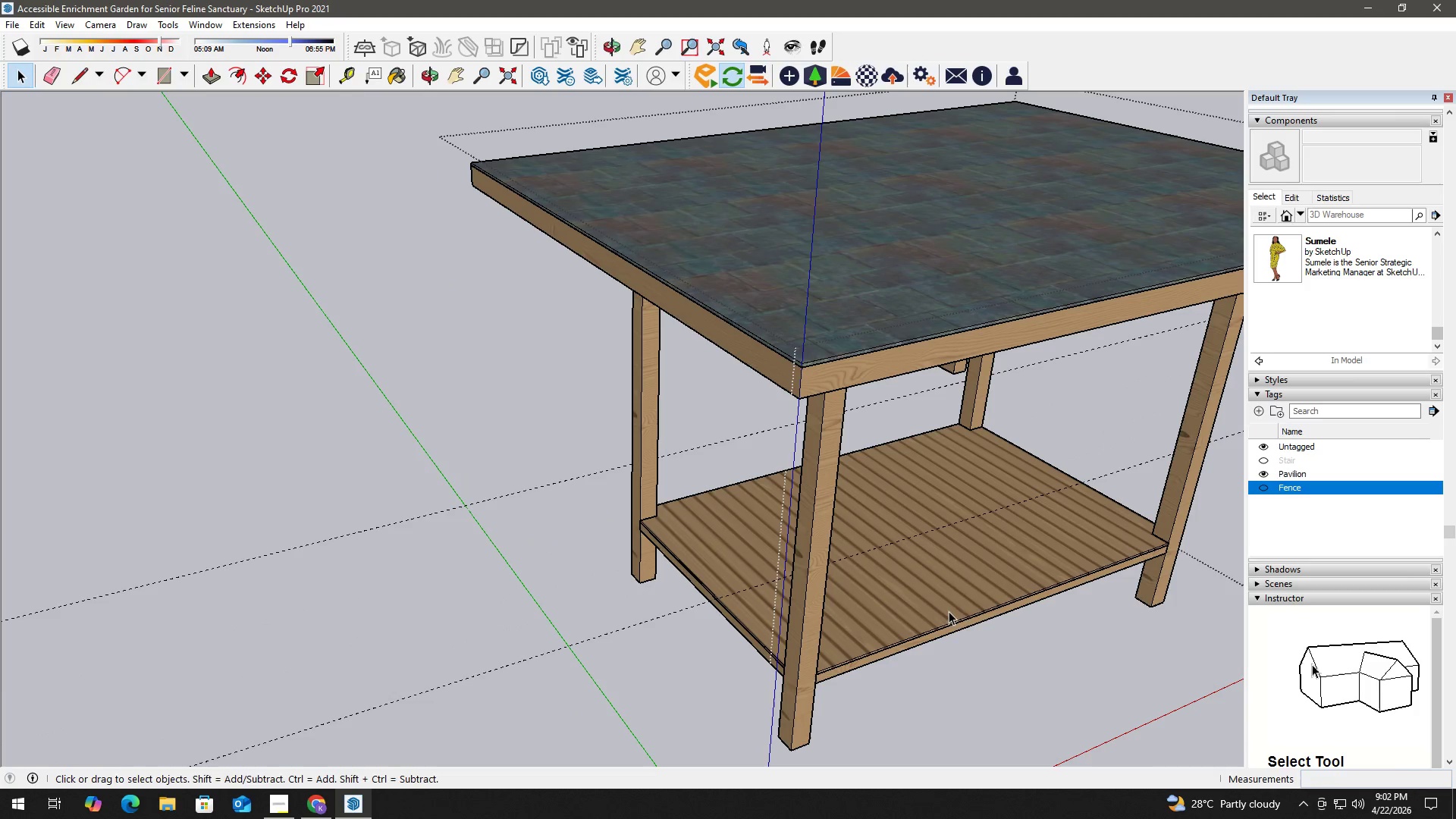 
key(T)
 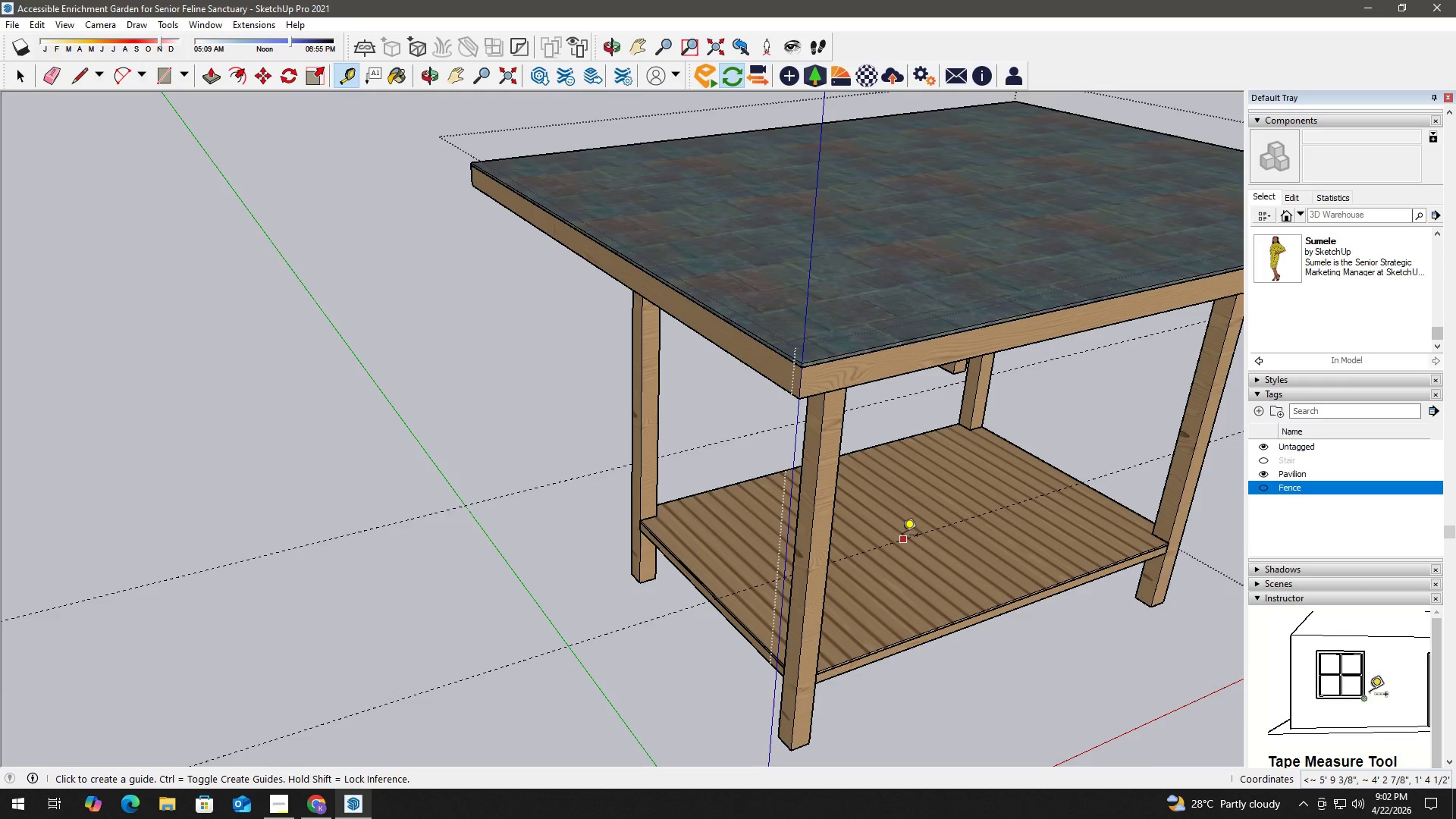 
left_click_drag(start_coordinate=[902, 535], to_coordinate=[902, 539])
 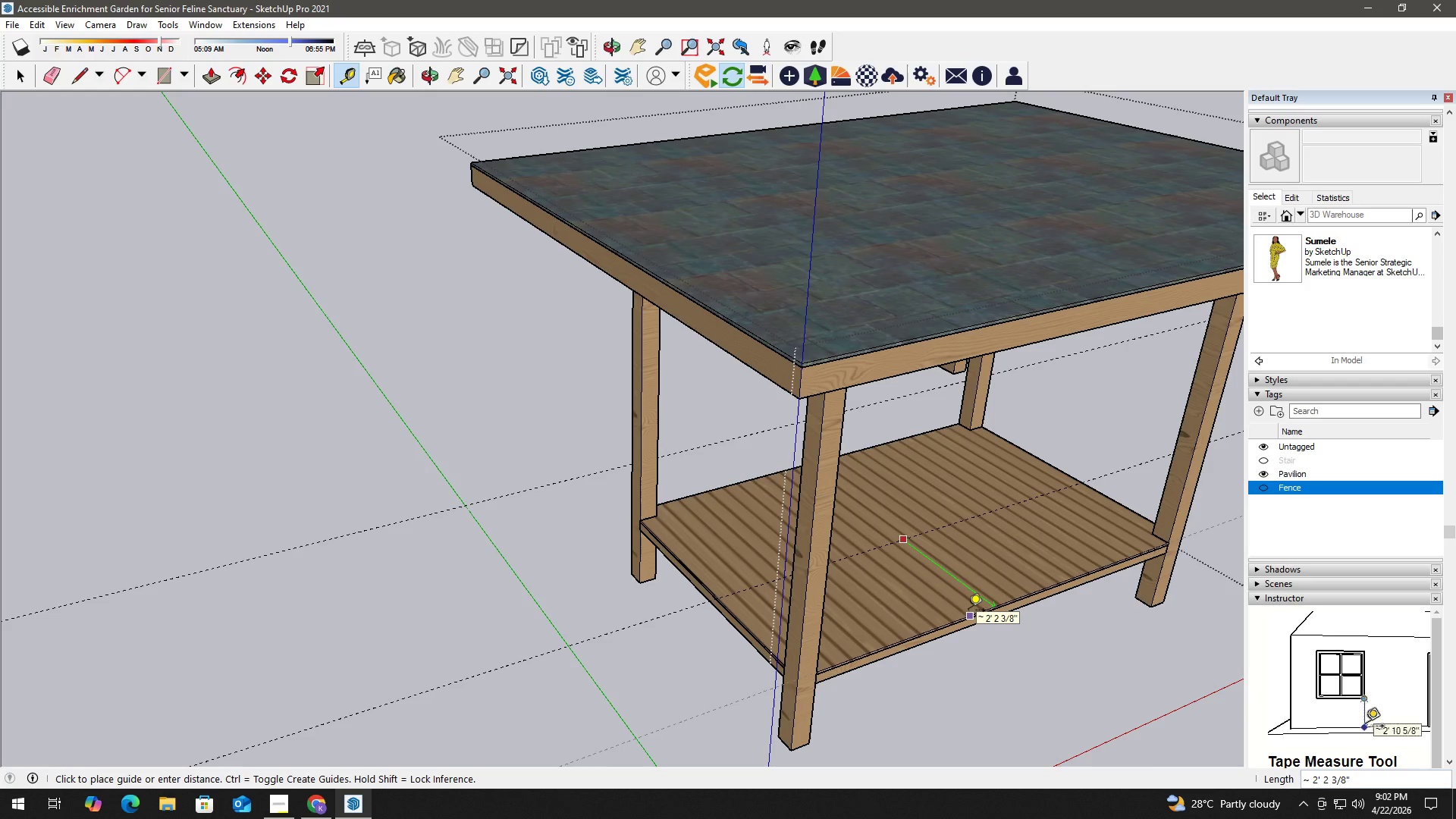 
key(Space)
 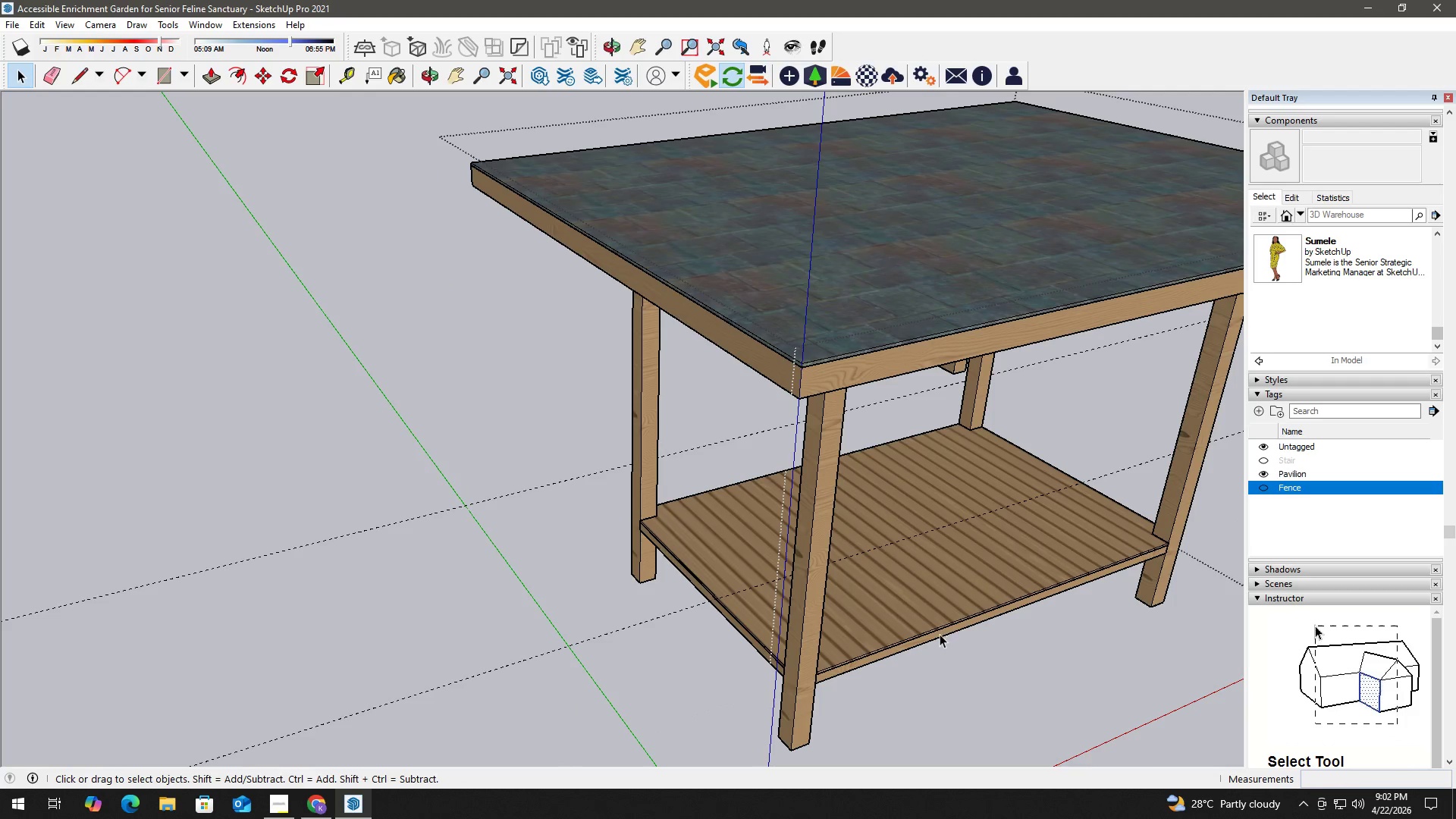 
wait(9.38)
 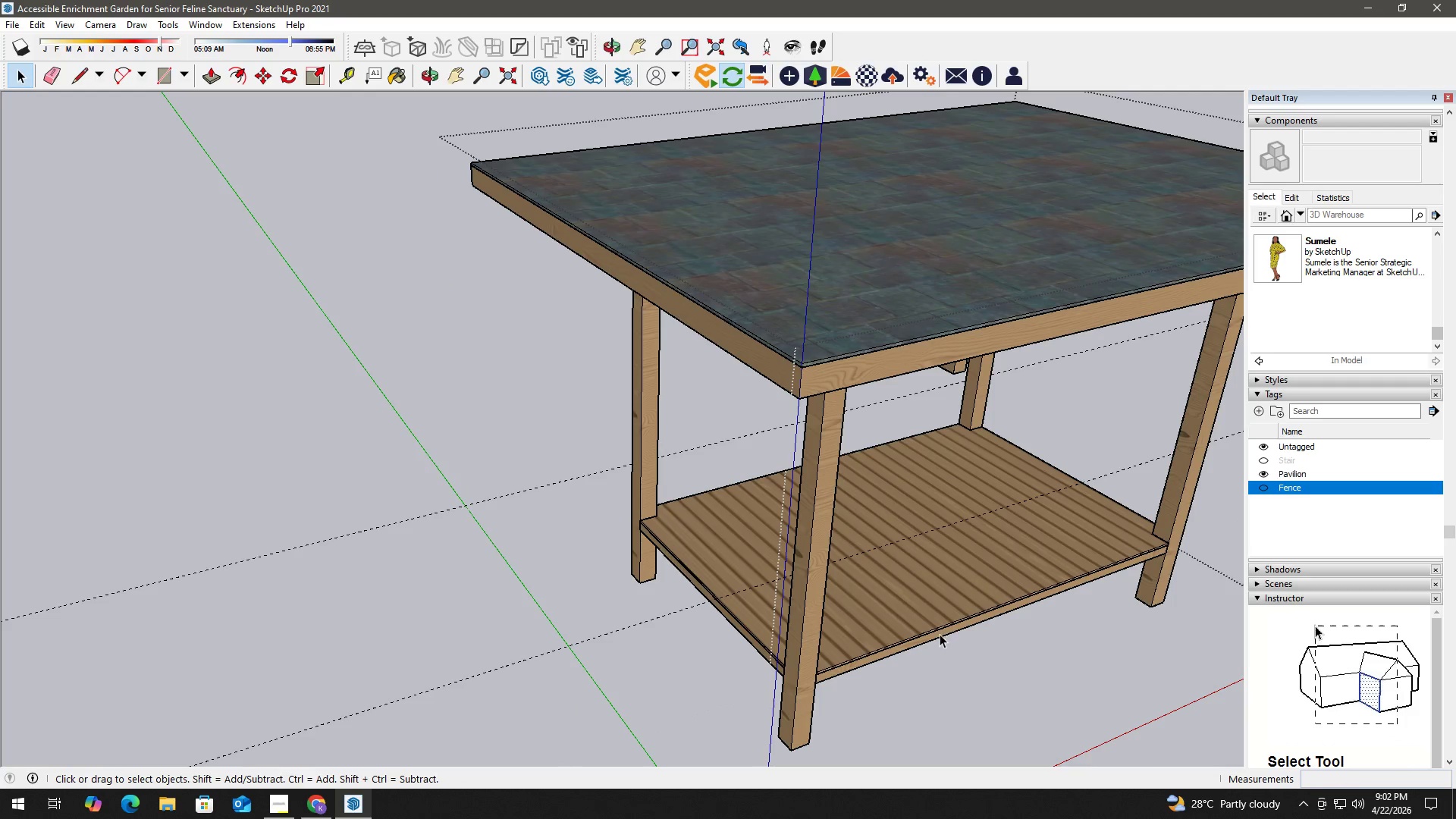 
key(H)
 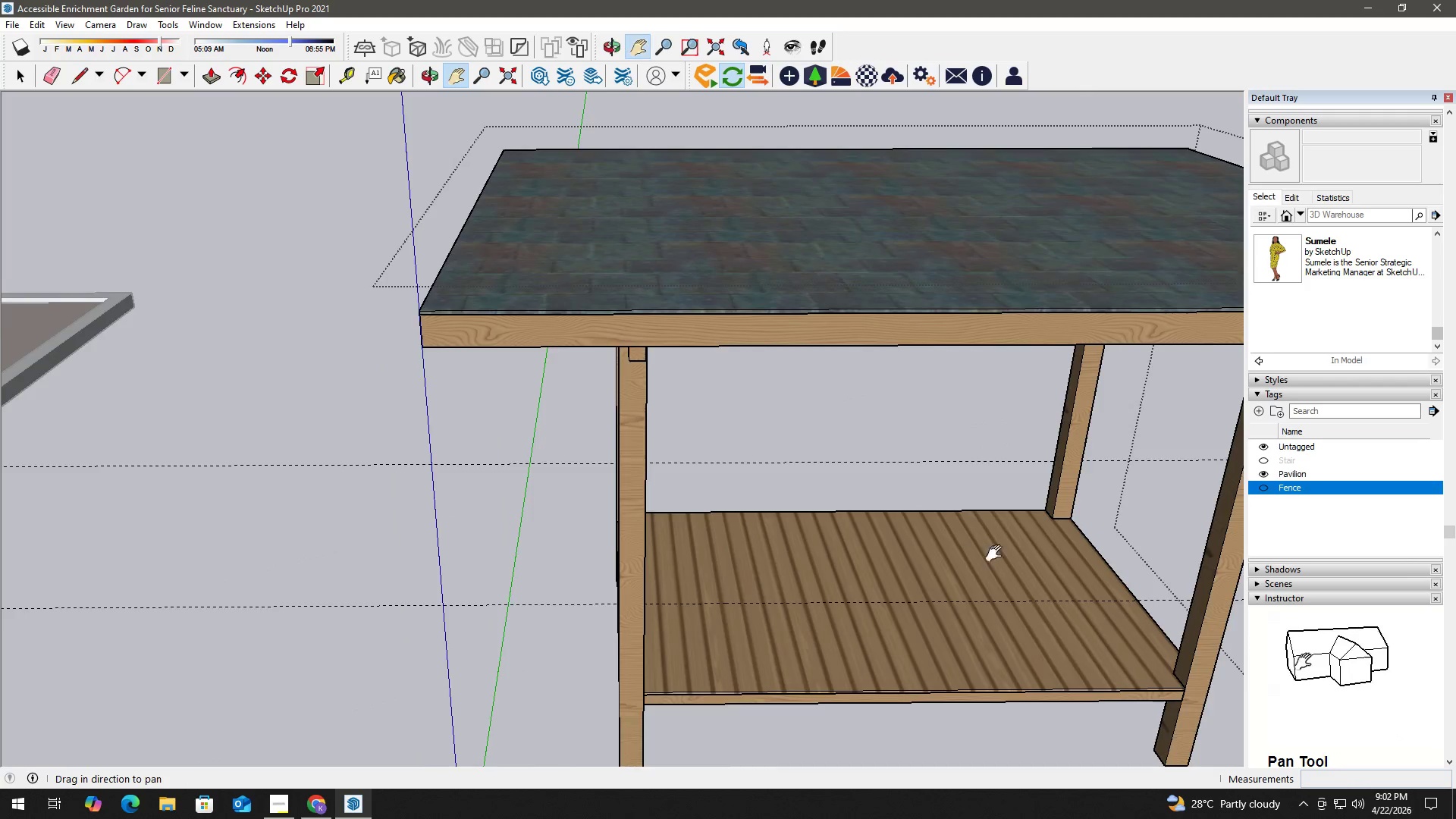 
key(Space)
 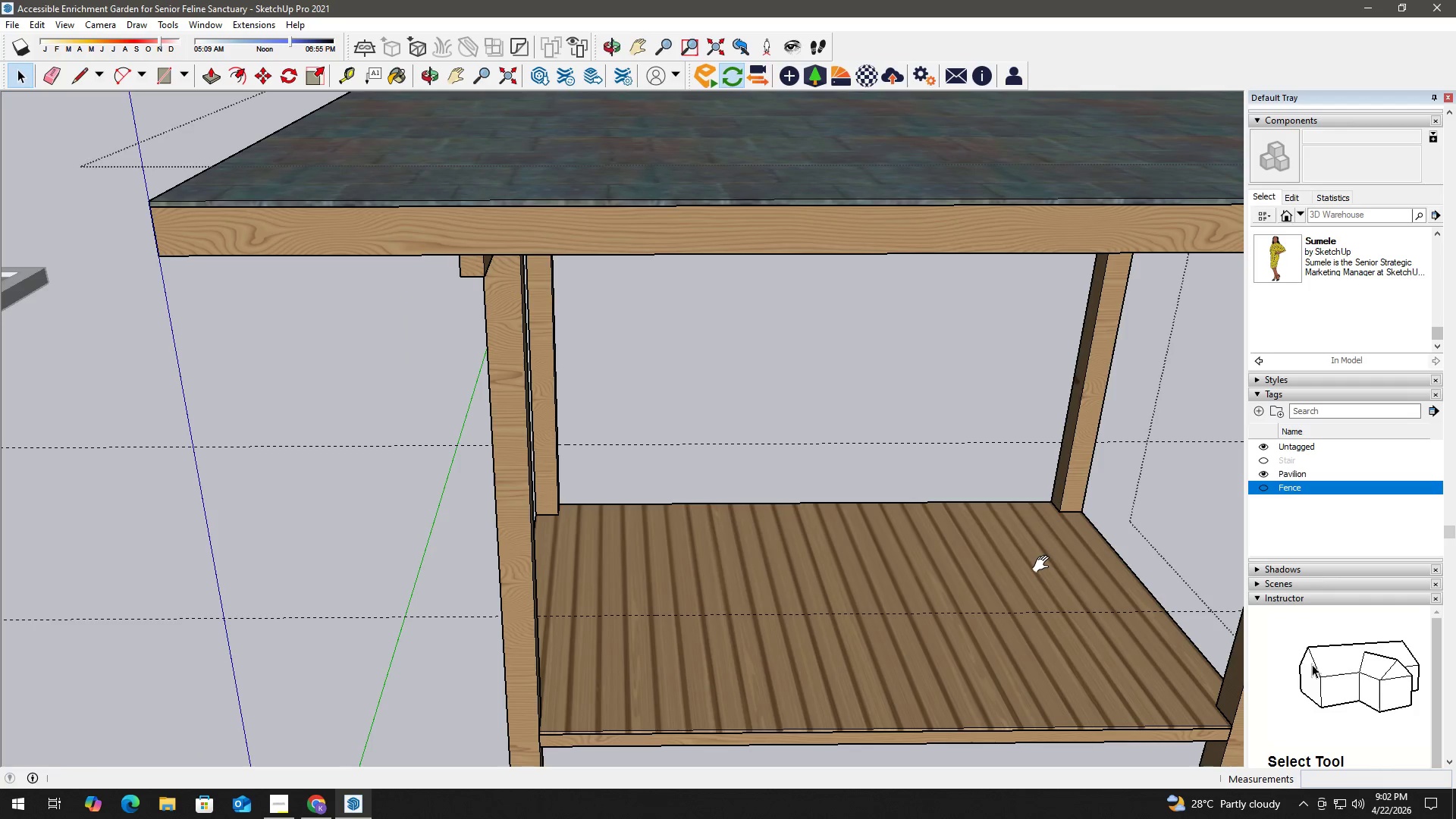 
scroll: coordinate [1020, 554], scroll_direction: up, amount: 2.0
 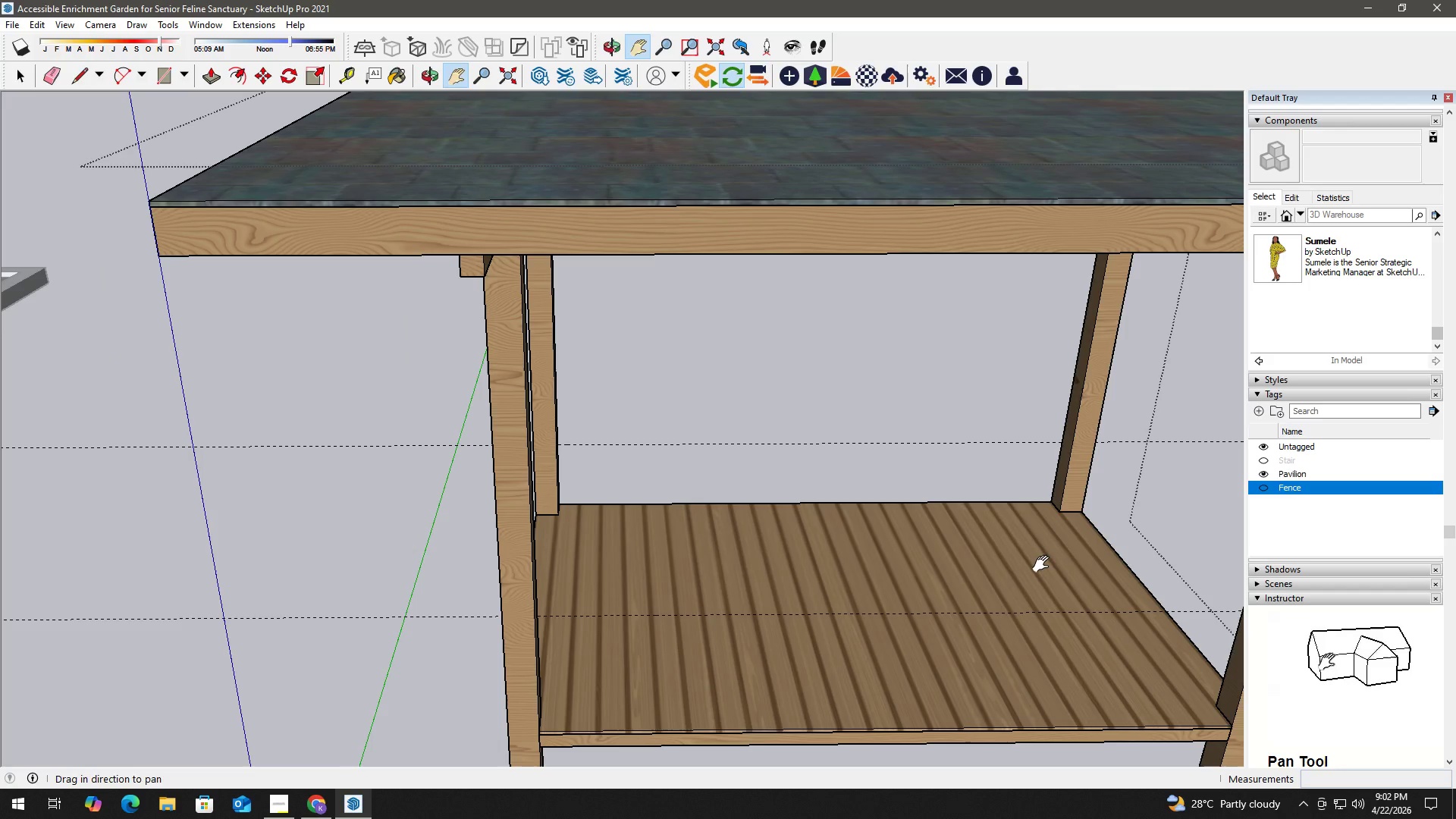 
type(ht)
 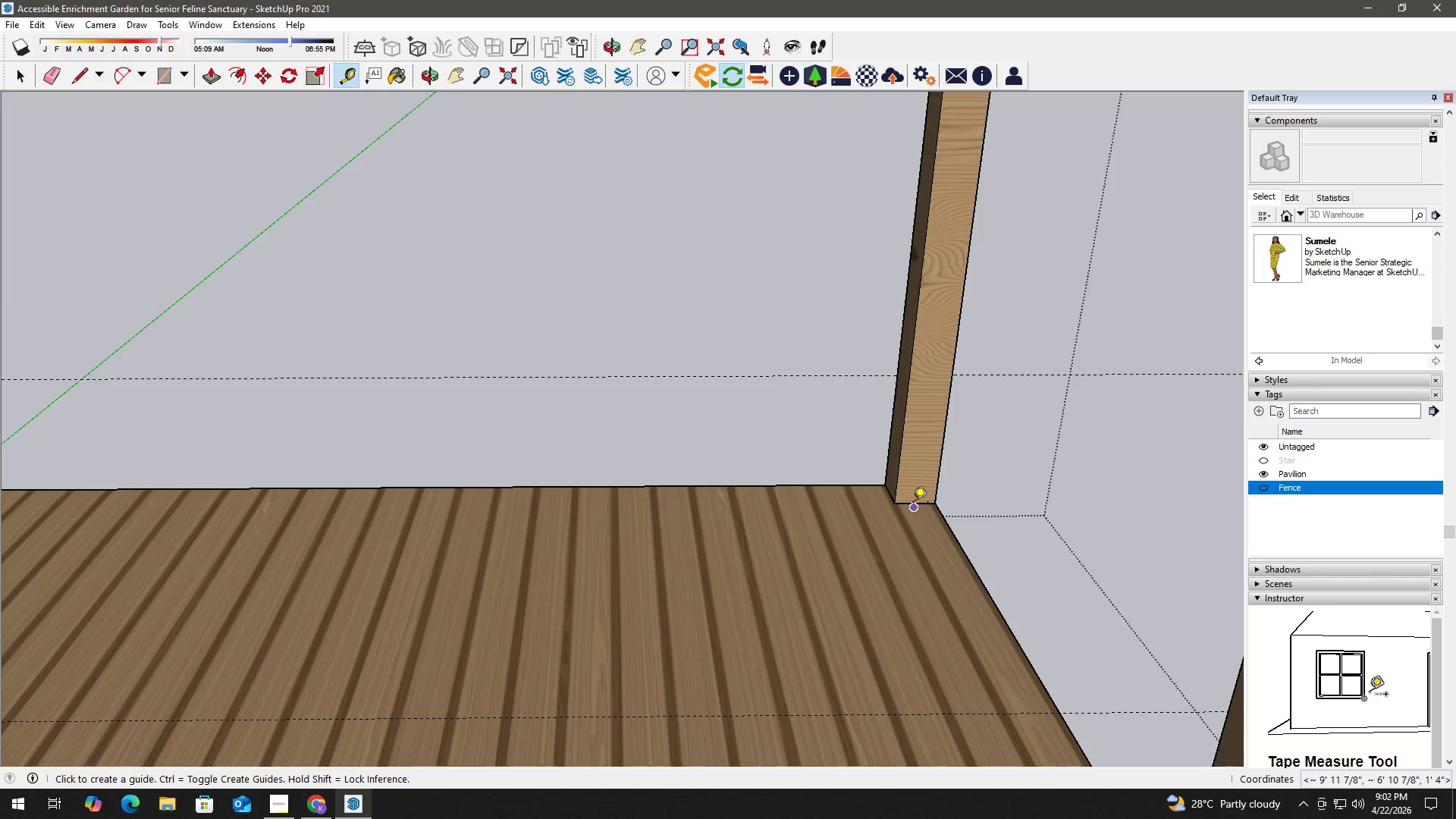 
left_click_drag(start_coordinate=[1044, 564], to_coordinate=[878, 557])
 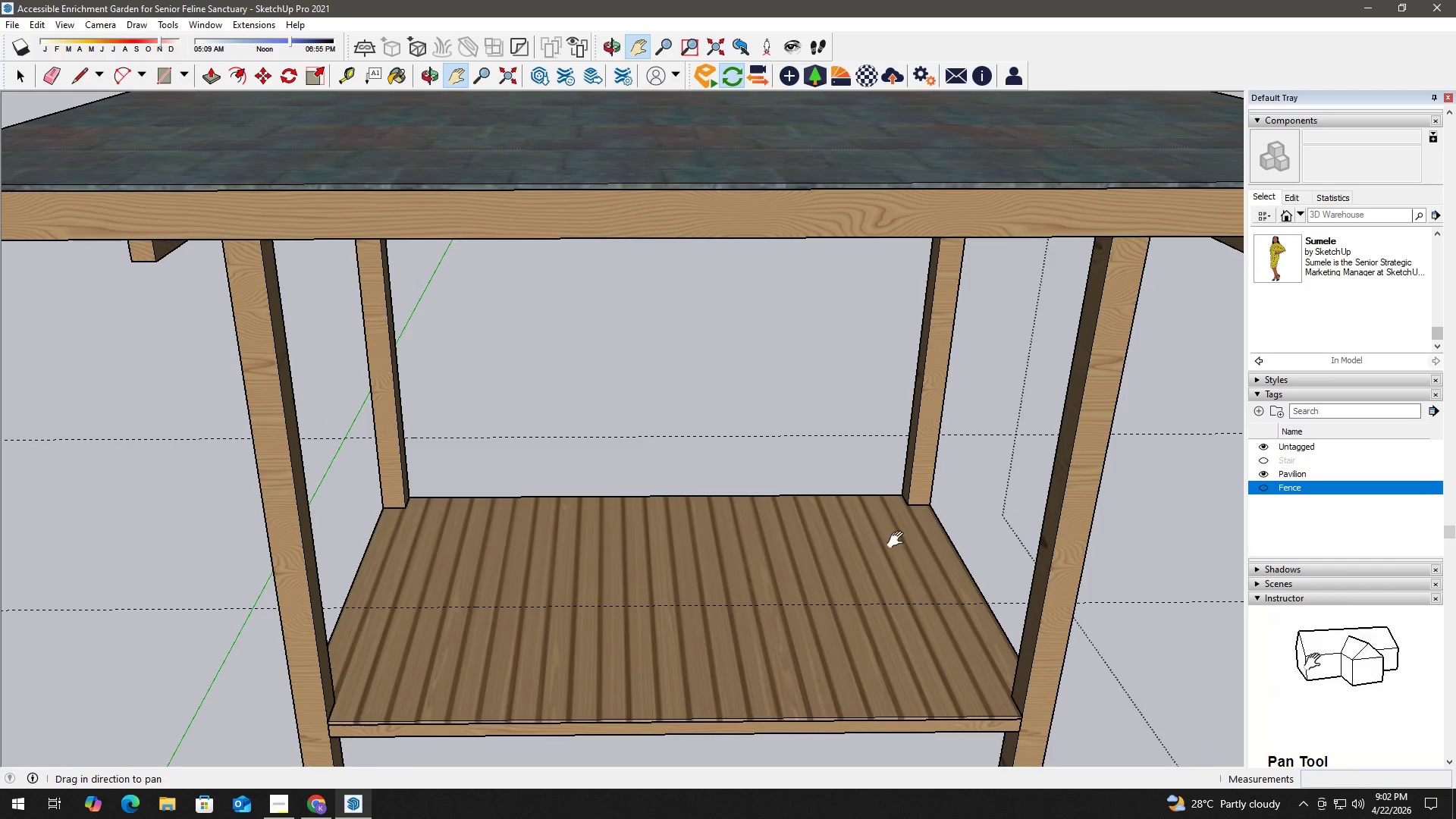 
hold_key(key=Space, duration=2.59)
 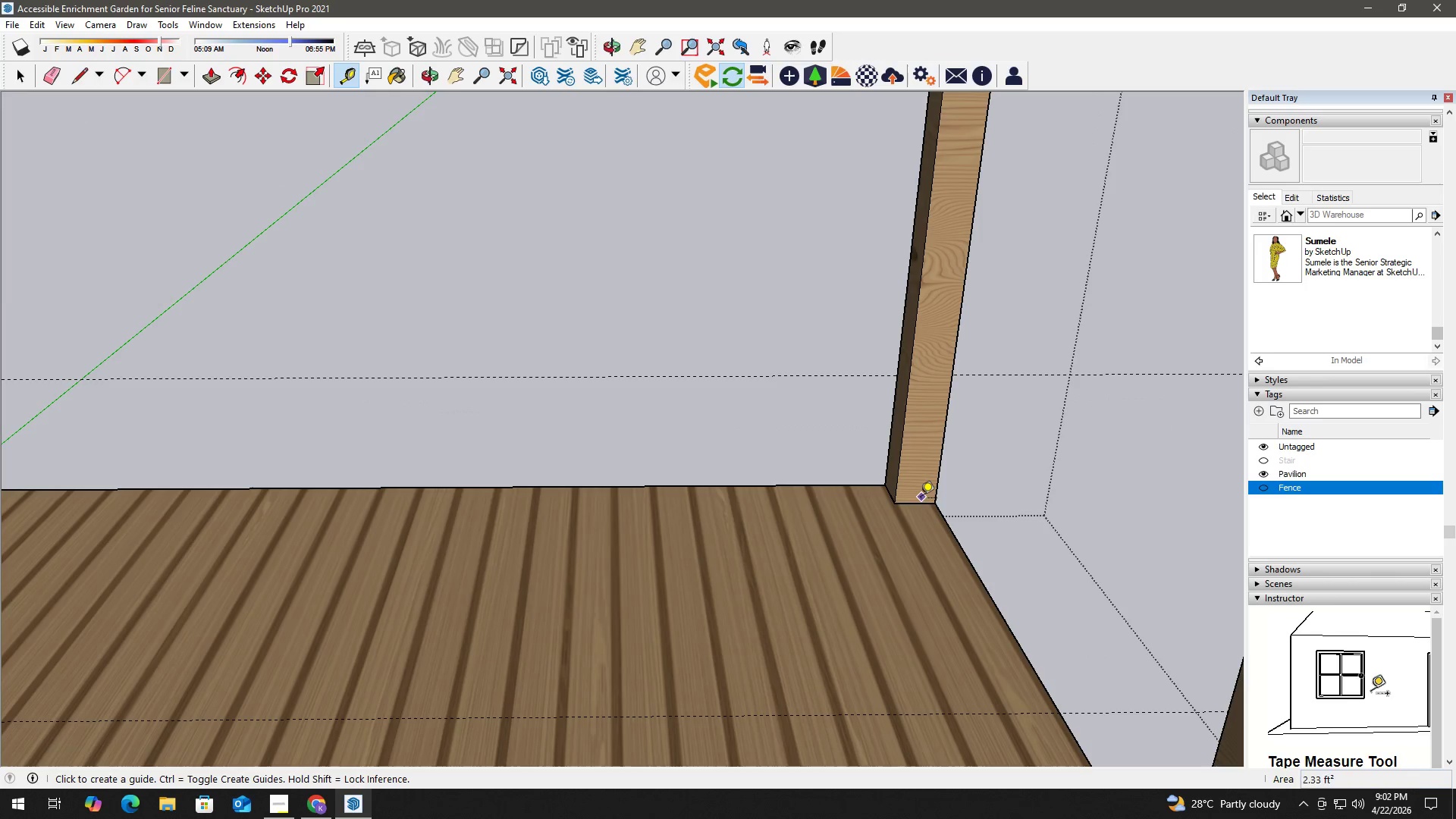 
scroll: coordinate [922, 509], scroll_direction: up, amount: 6.0
 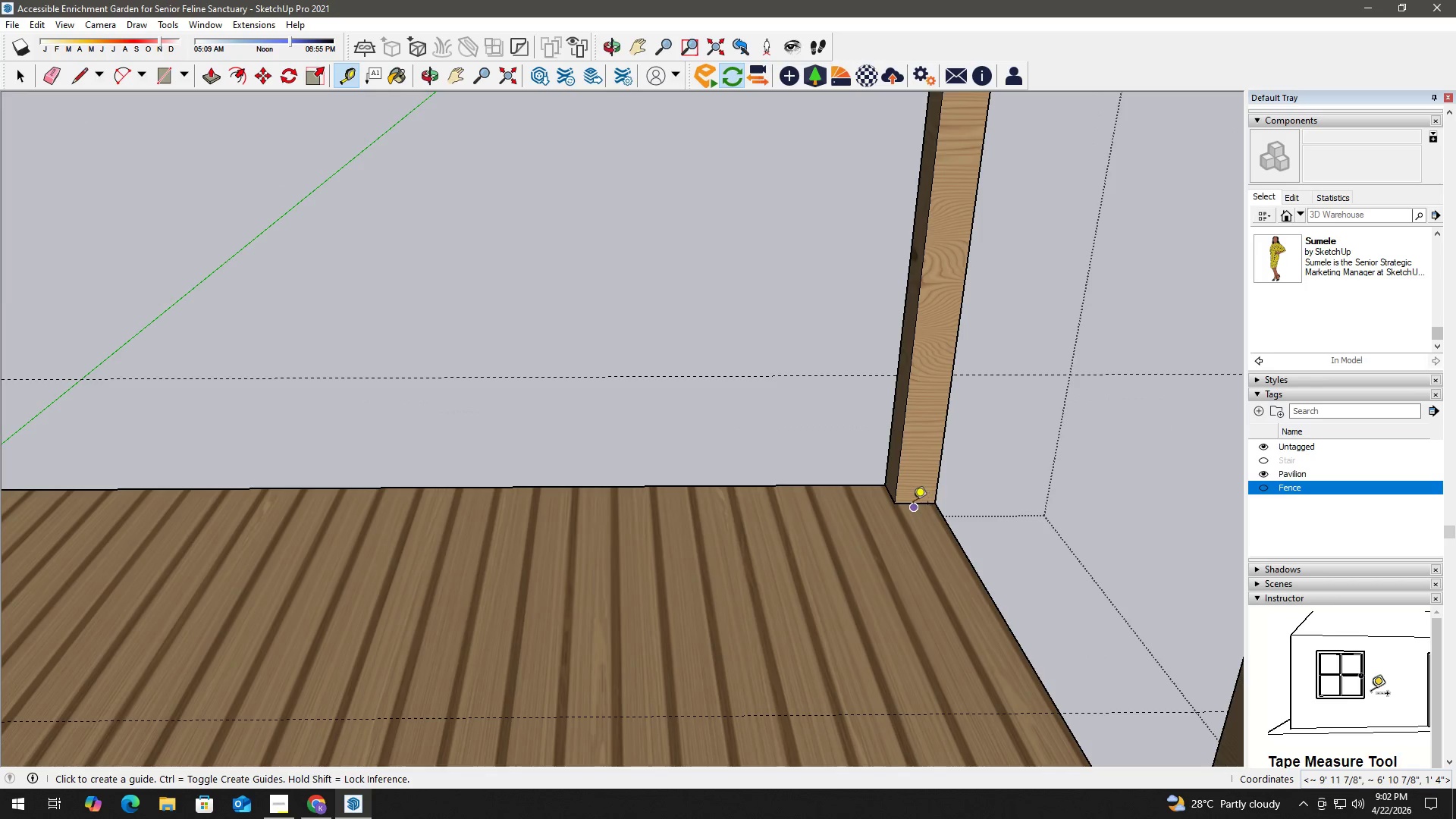 
left_click([913, 504])
 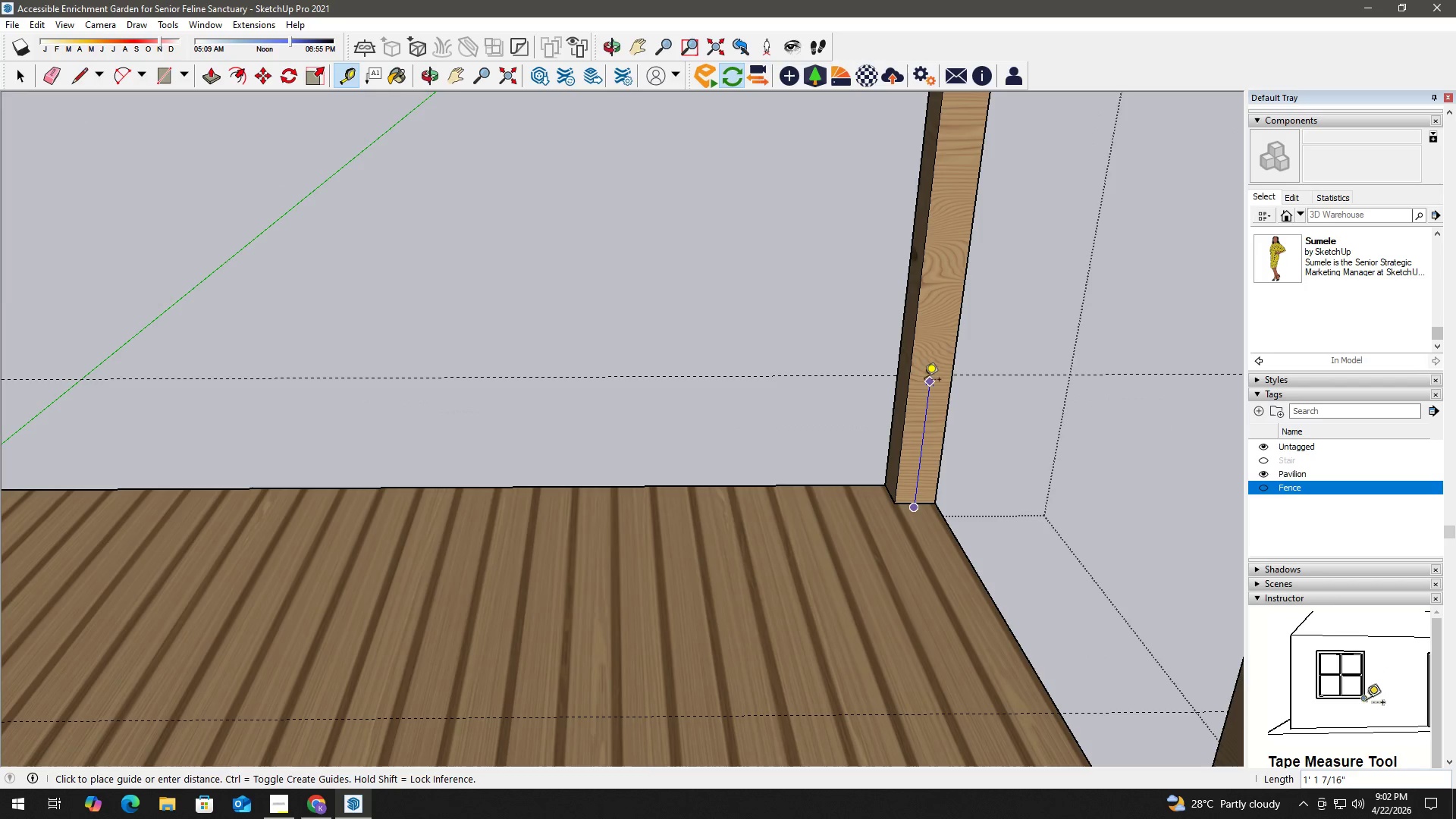 
key(T)
 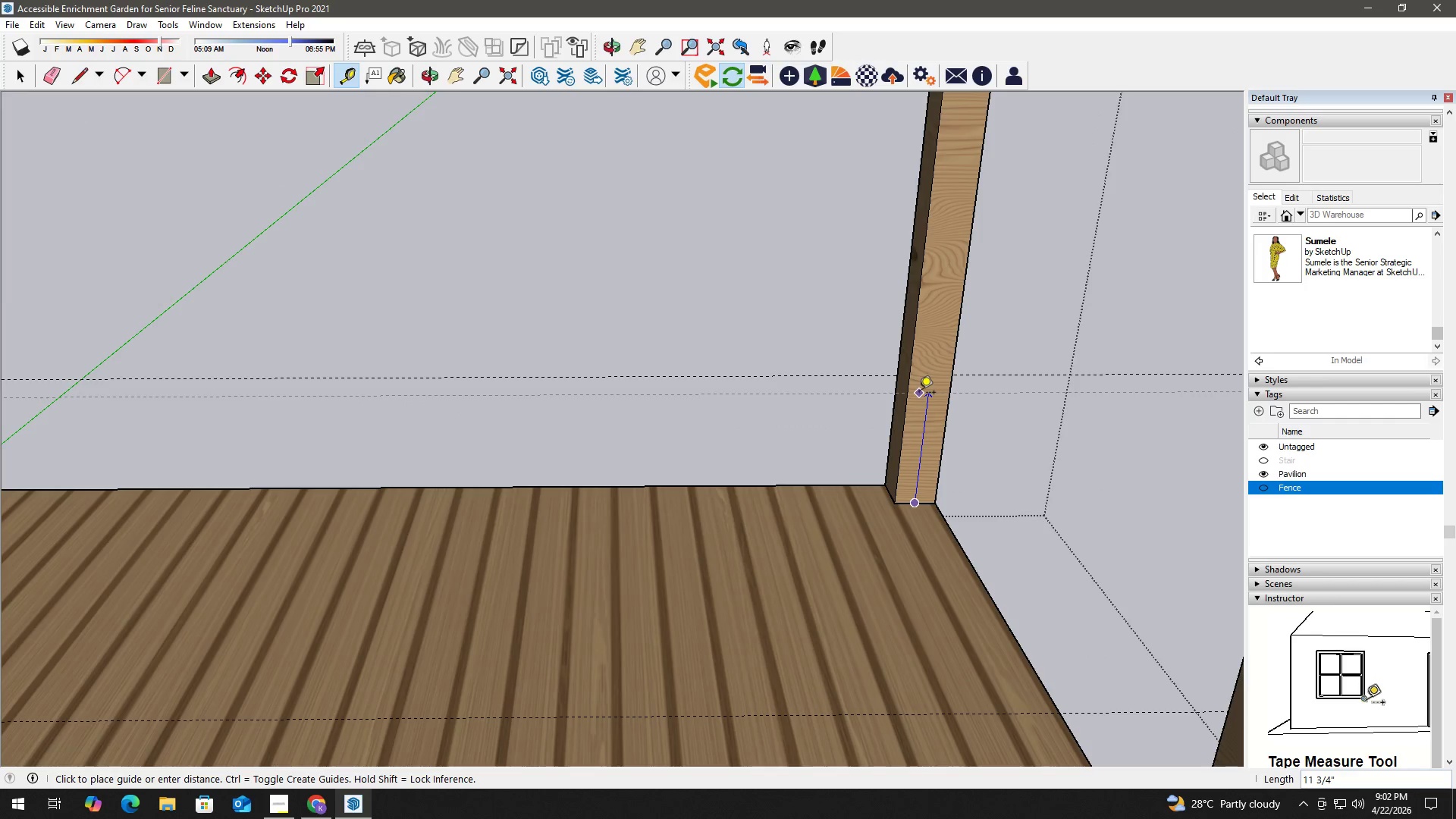 
key(Numpad1)
 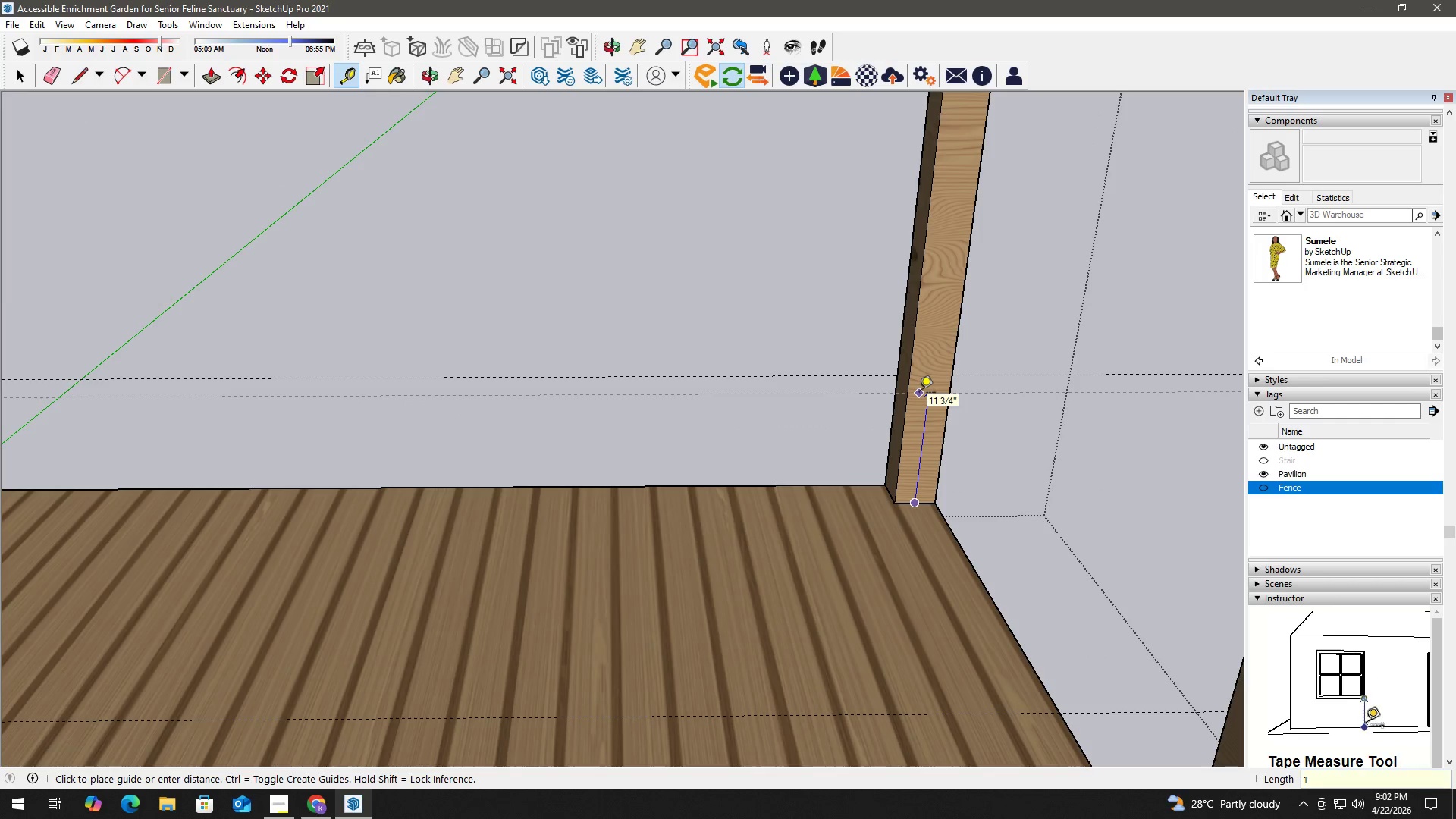 
key(Numpad2)
 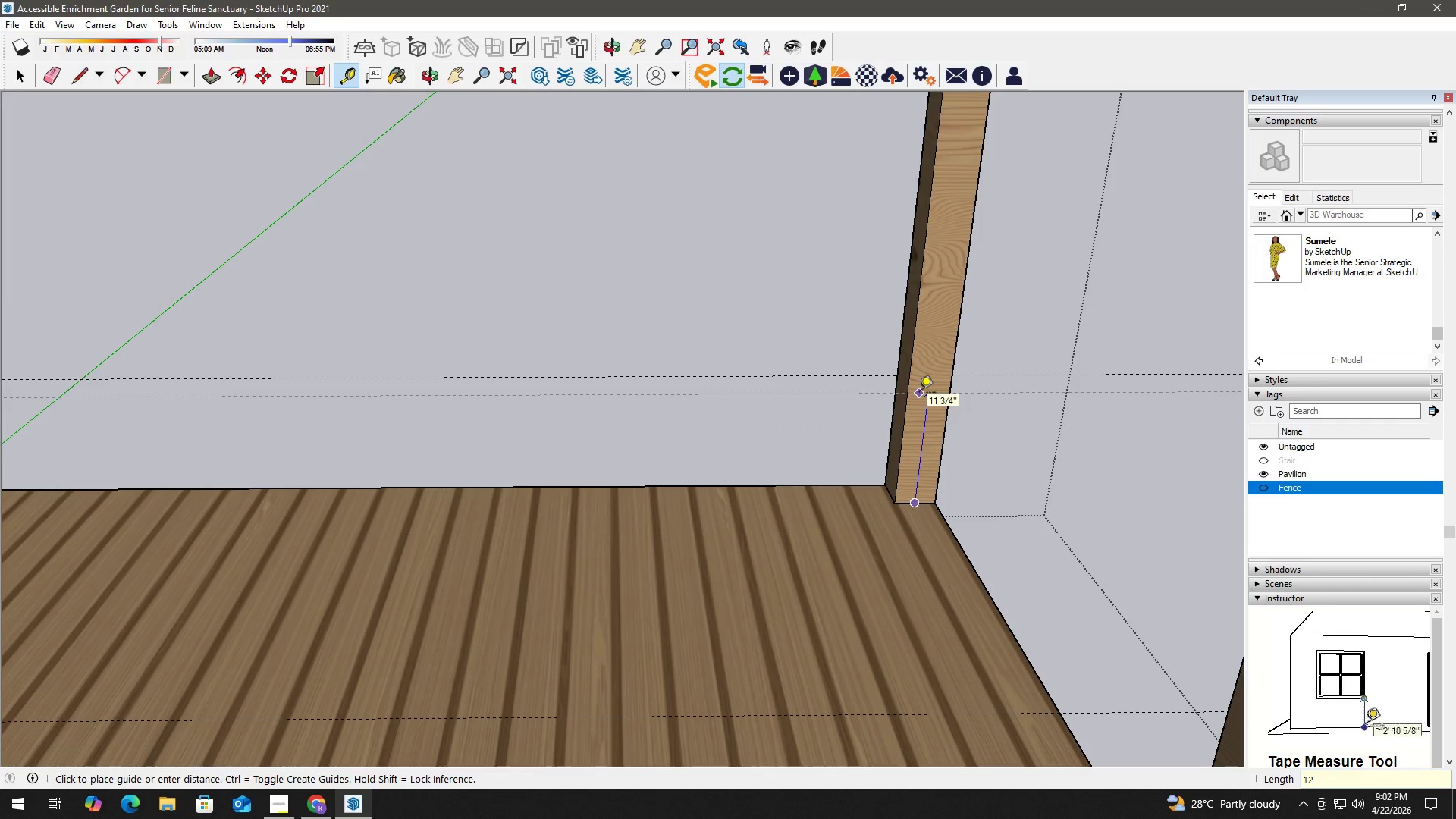 
key(NumpadEnter)
 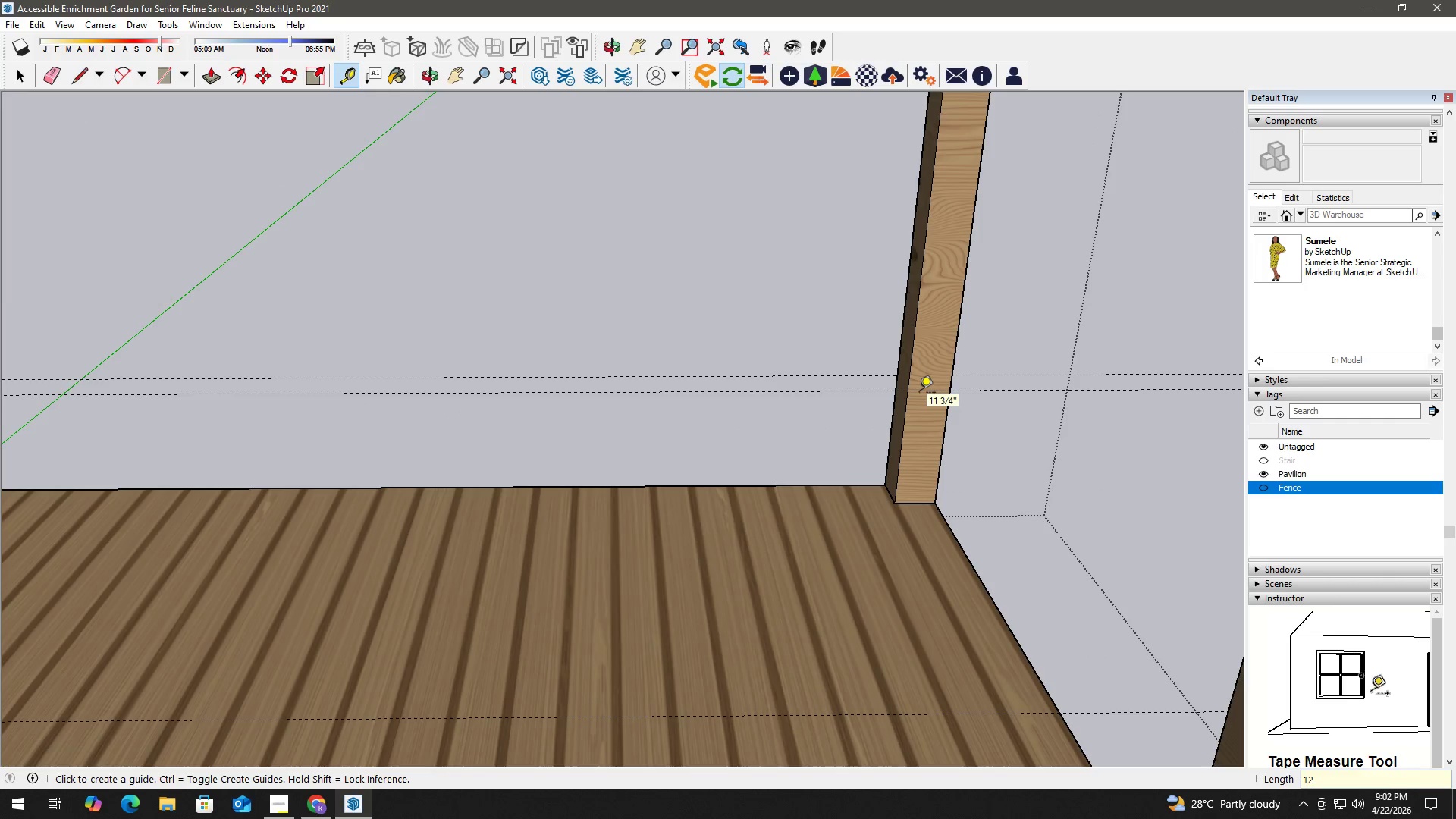 
key(Space)
 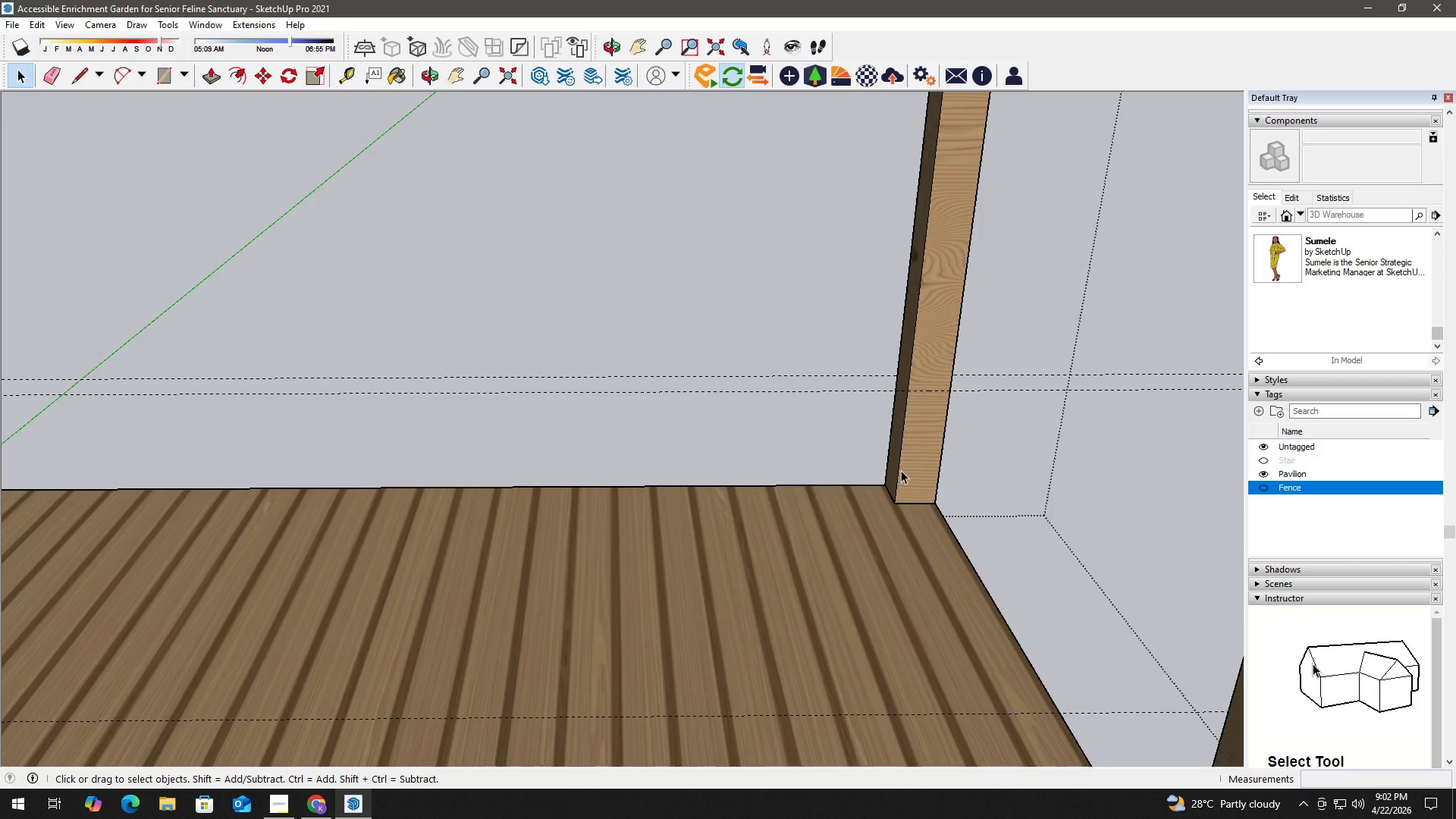 
scroll: coordinate [916, 495], scroll_direction: down, amount: 4.0
 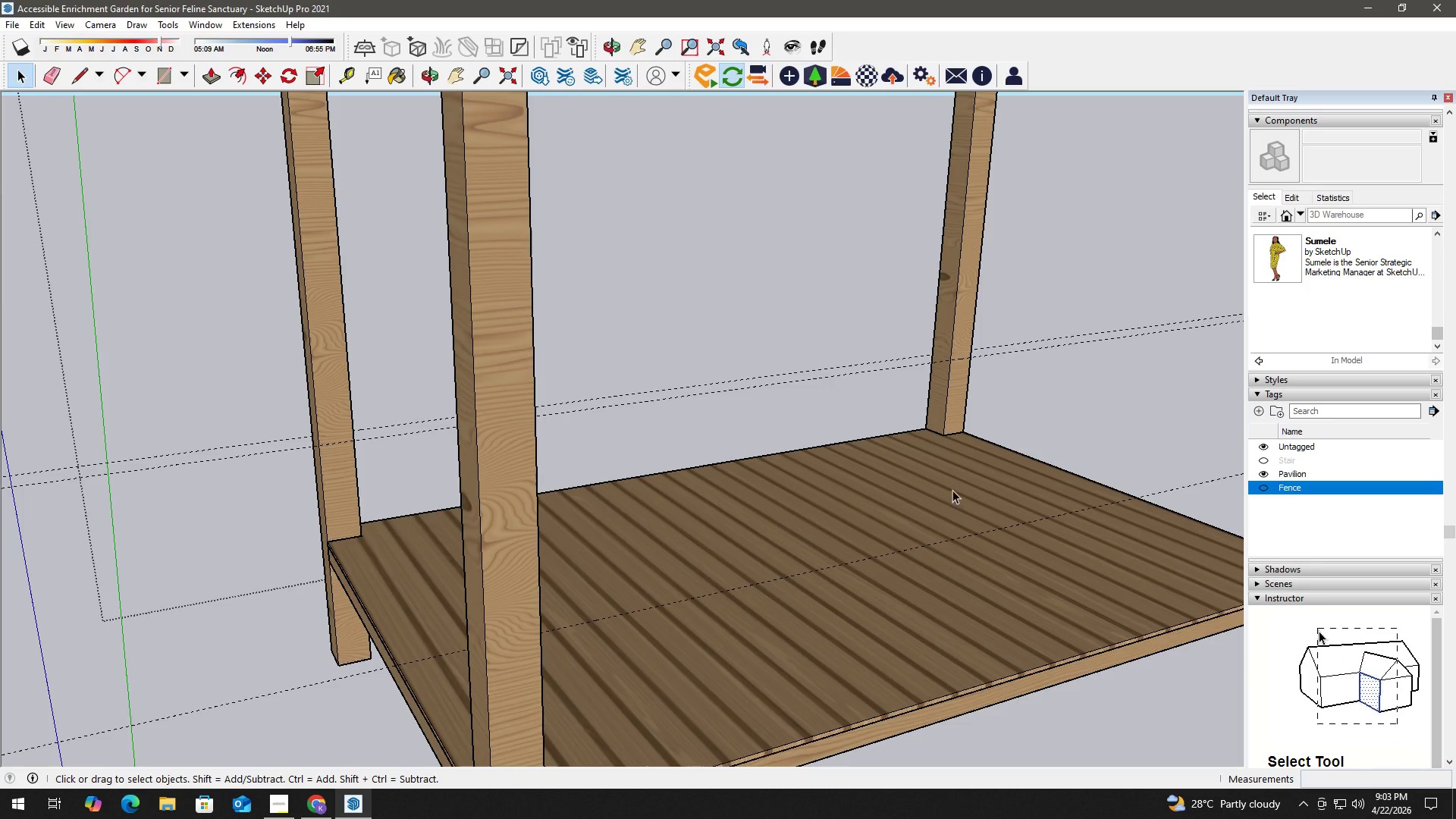 
scroll: coordinate [949, 422], scroll_direction: up, amount: 2.0
 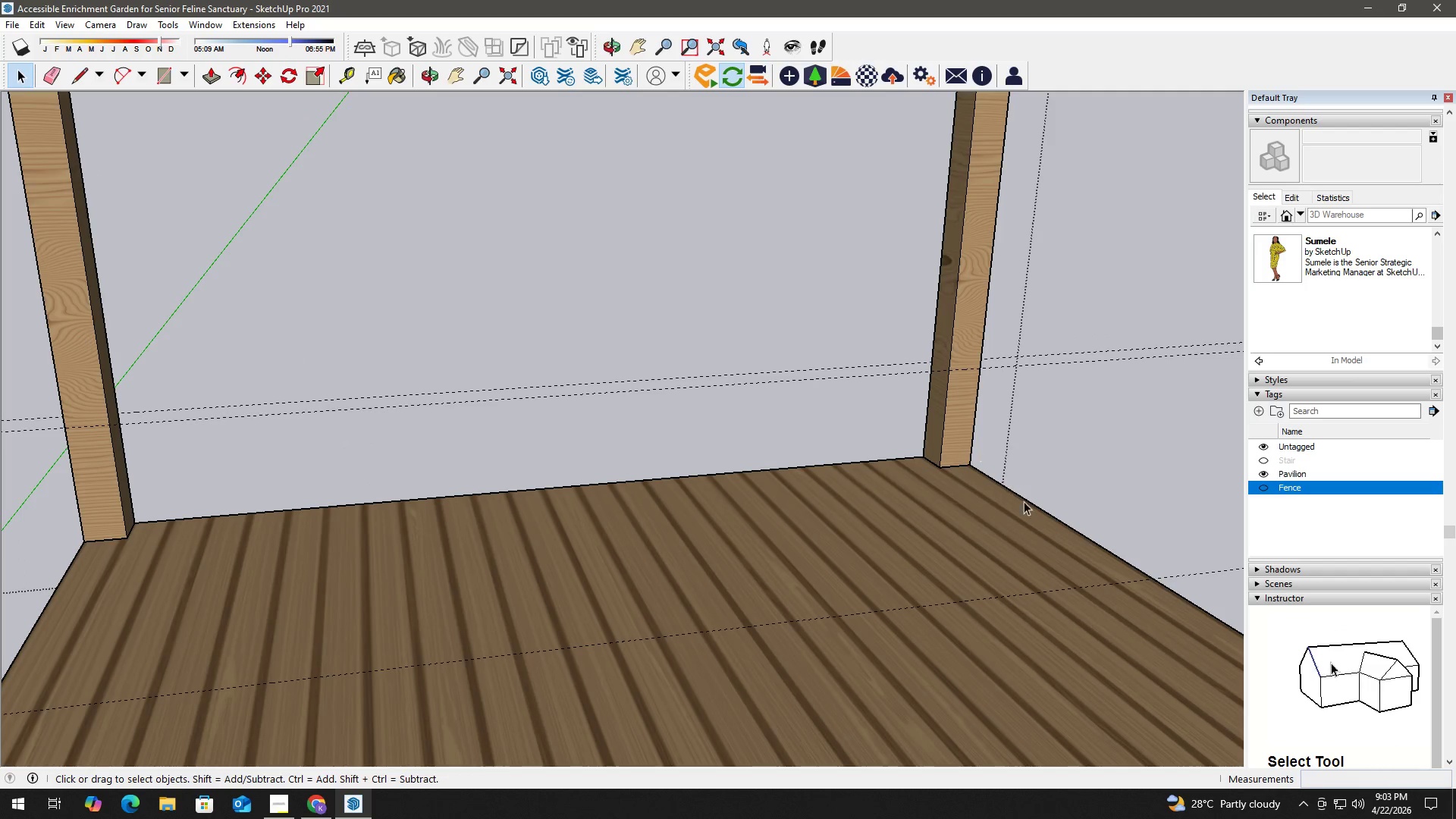 
key(H)
 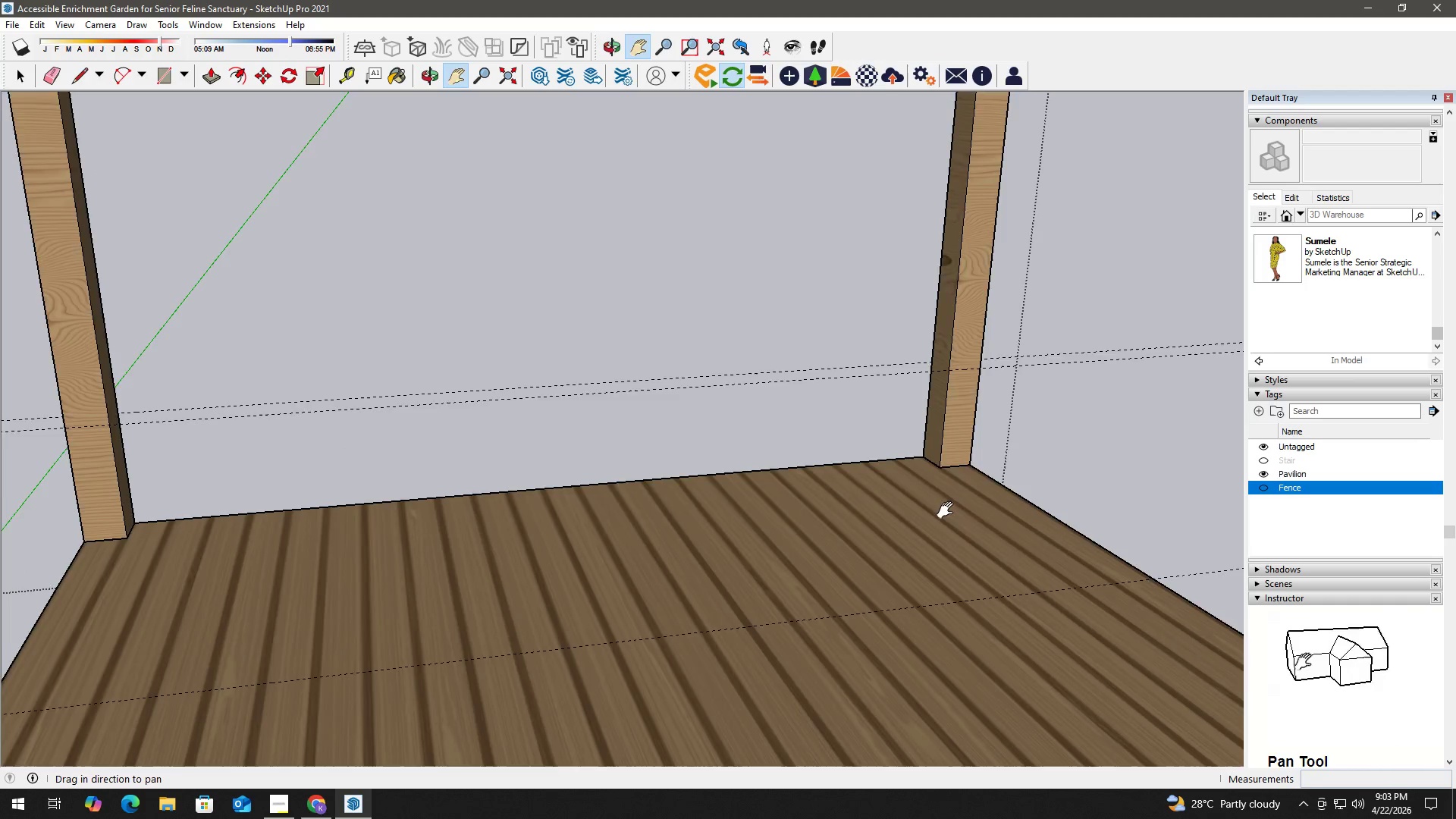 
left_click_drag(start_coordinate=[946, 510], to_coordinate=[877, 492])
 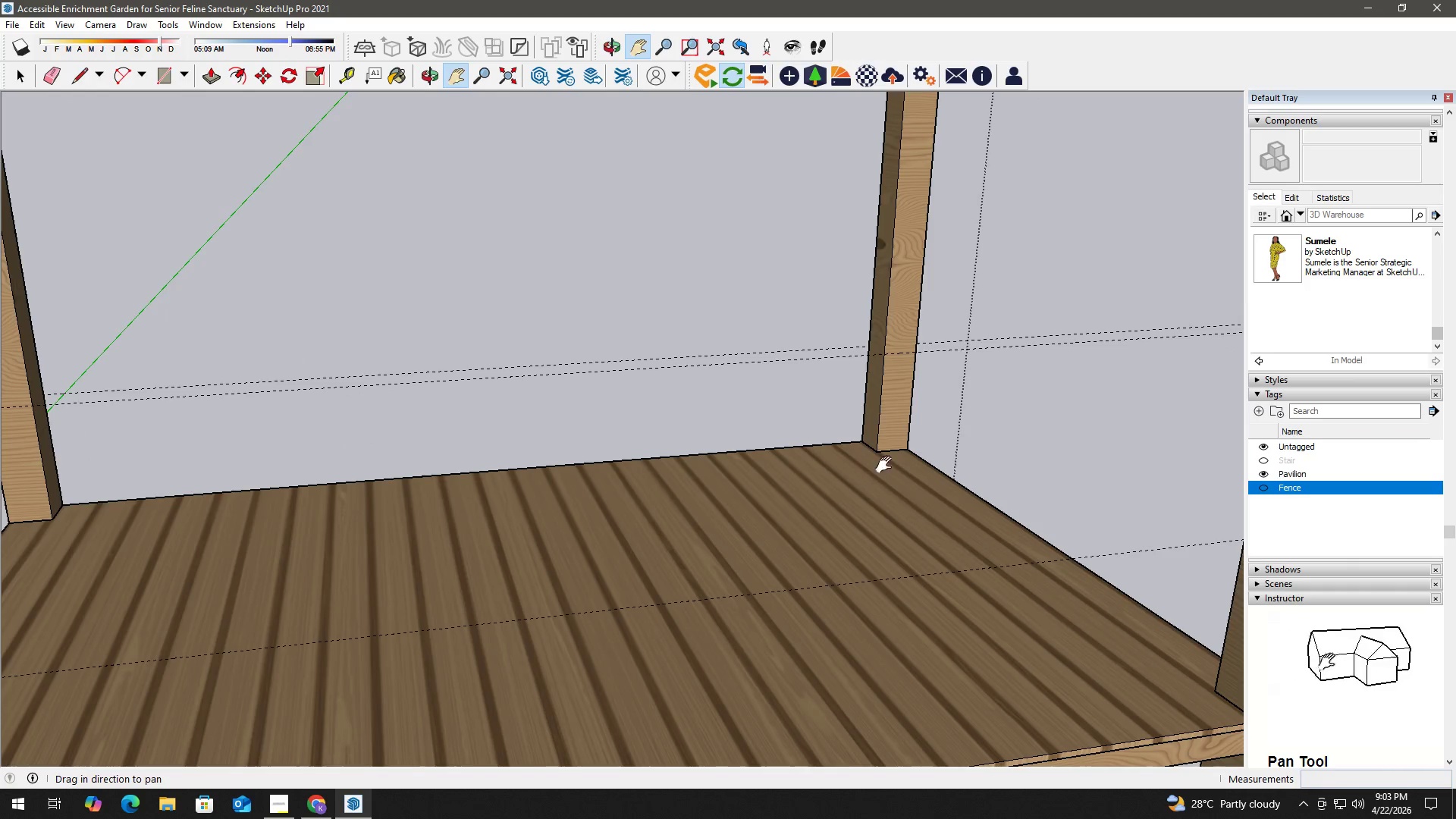 
key(Space)
 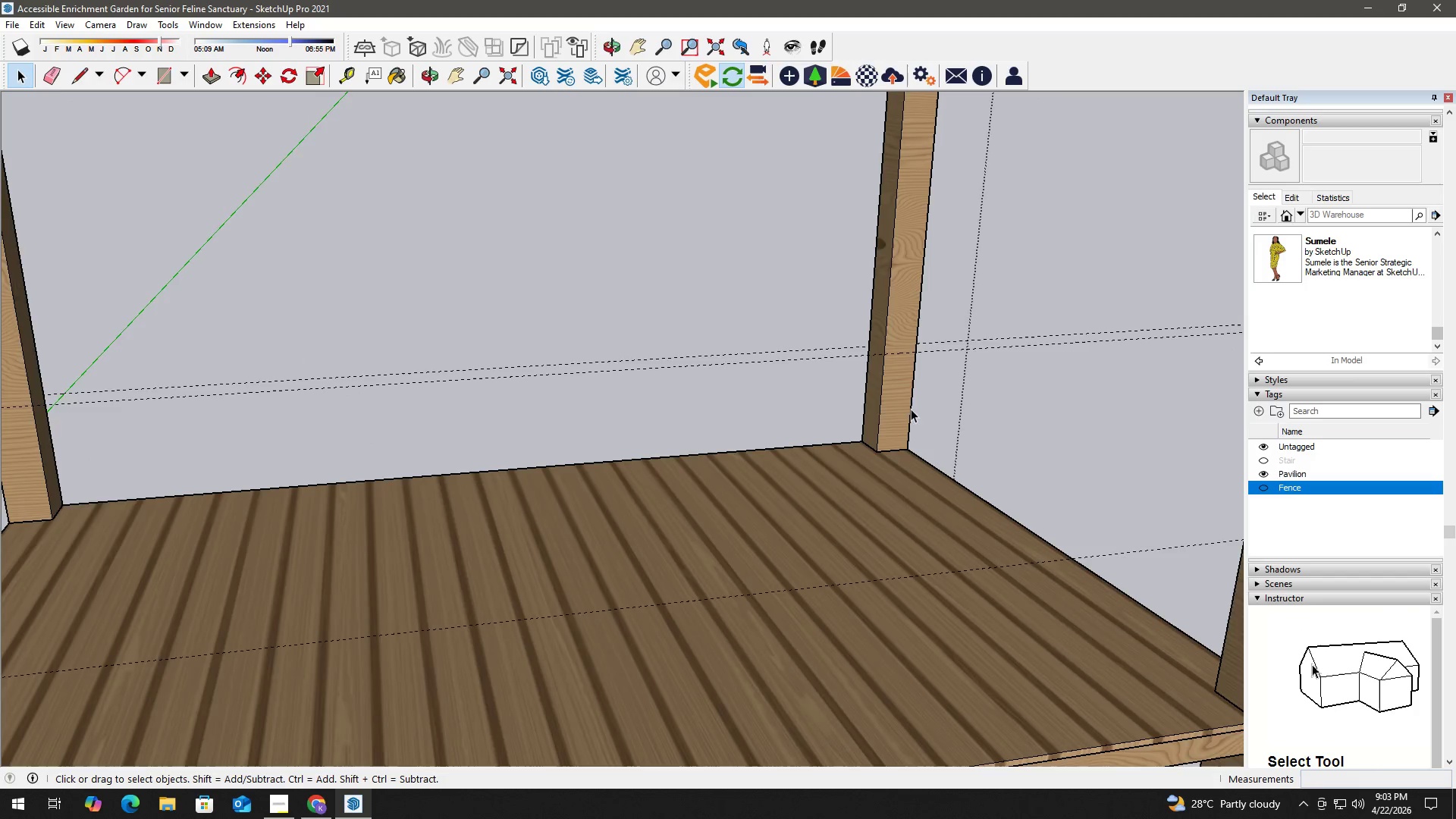 
key(R)
 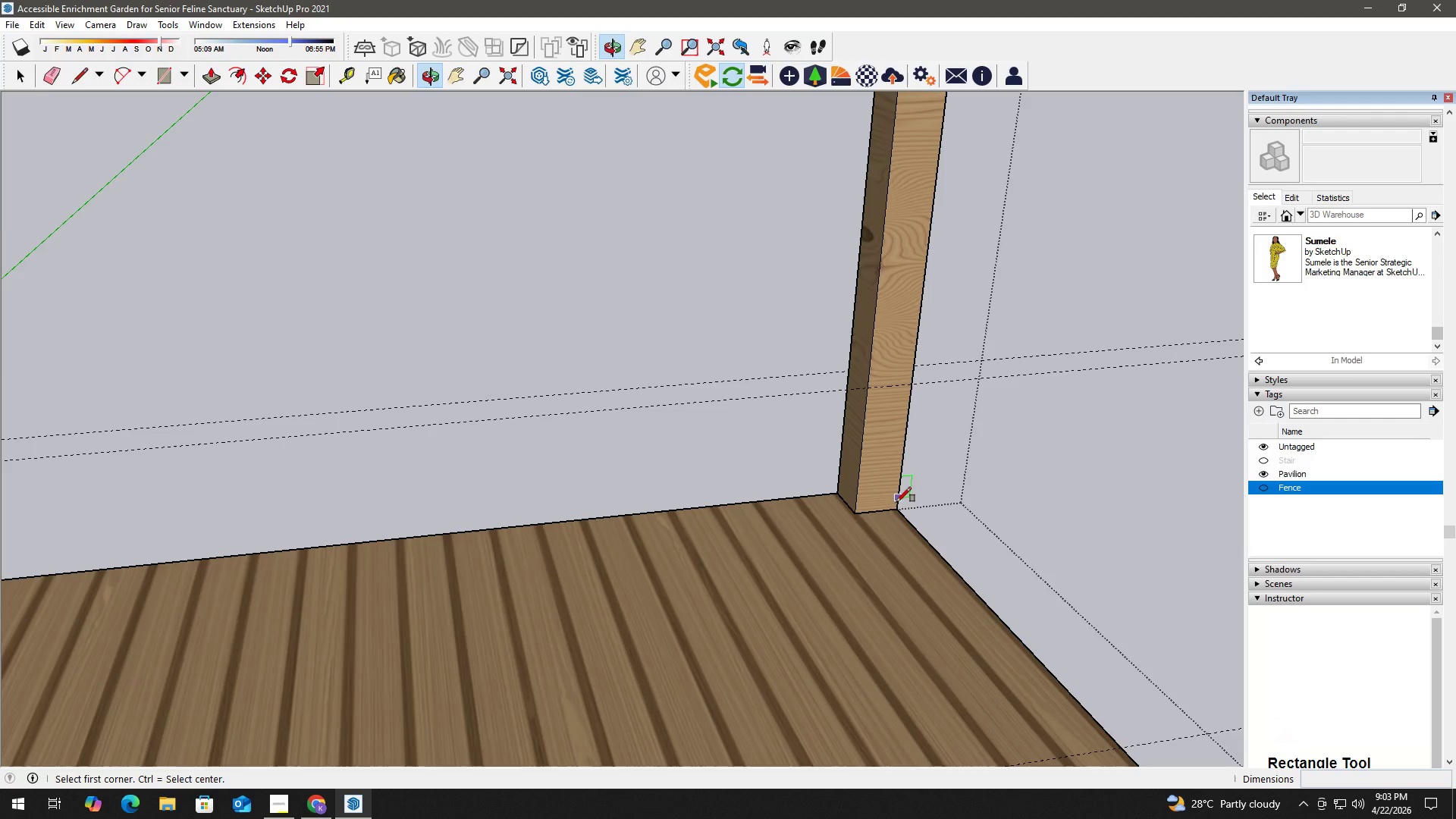 
scroll: coordinate [888, 516], scroll_direction: up, amount: 5.0
 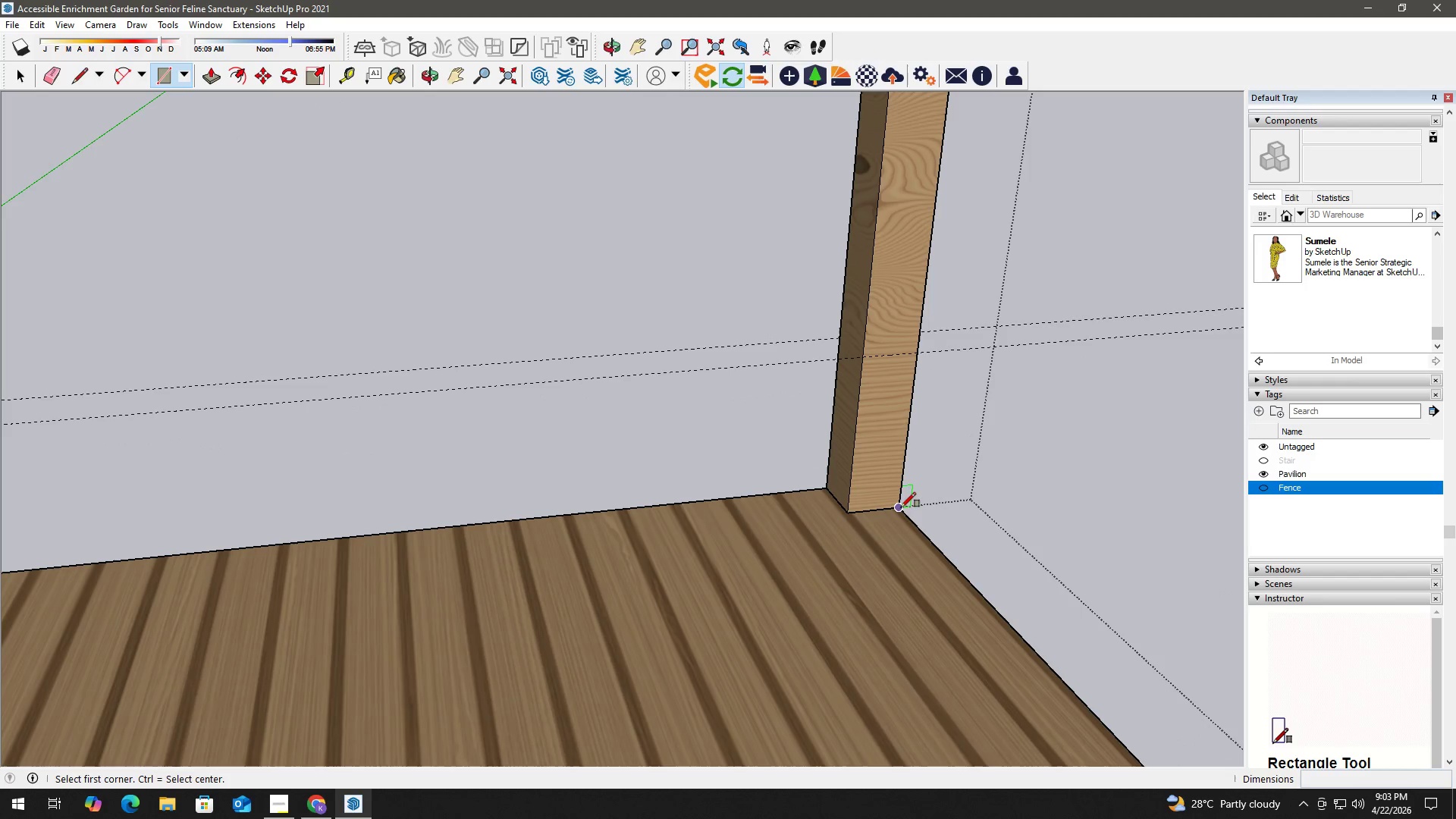 
left_click([899, 507])
 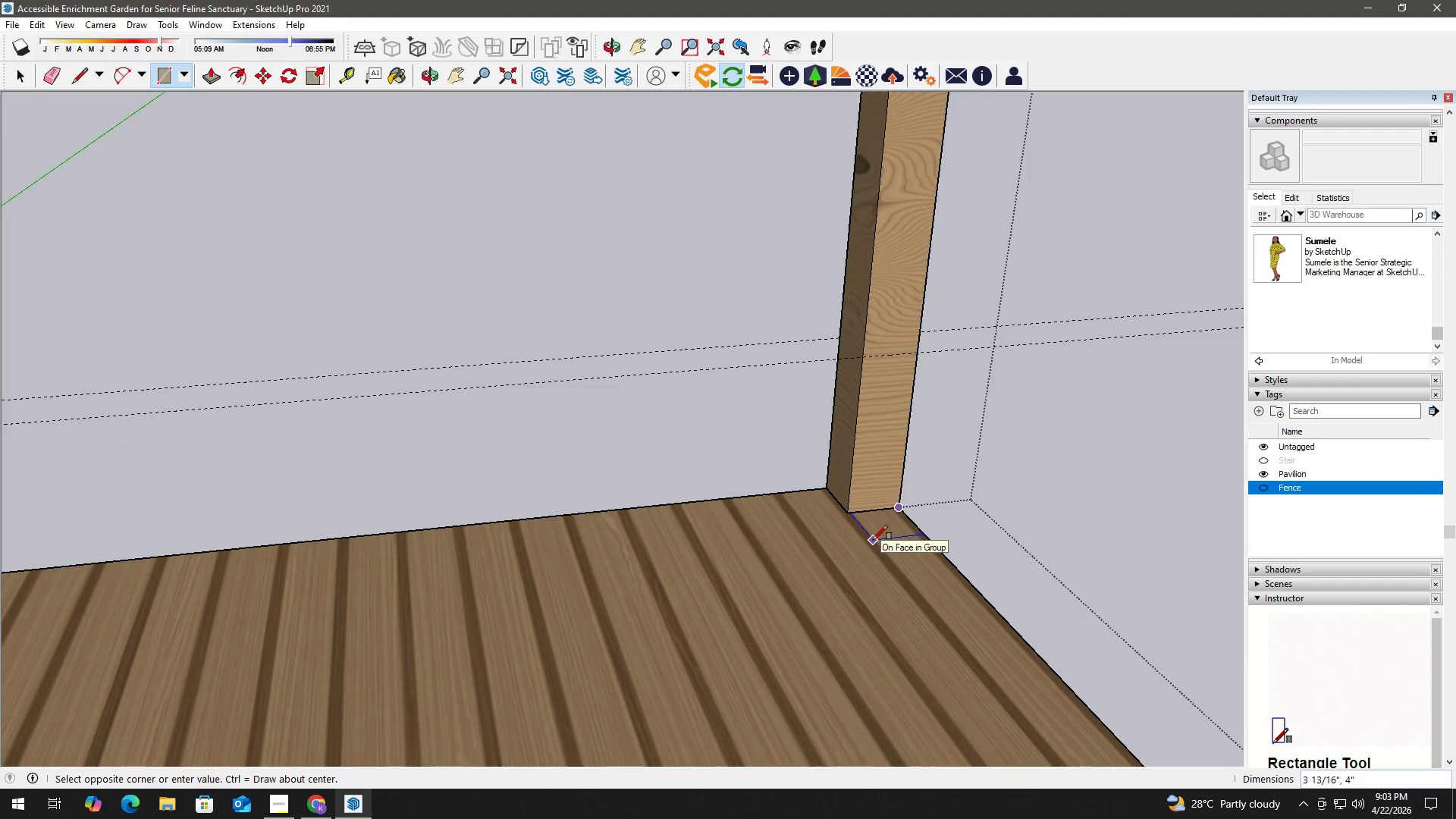 
key(Numpad2)
 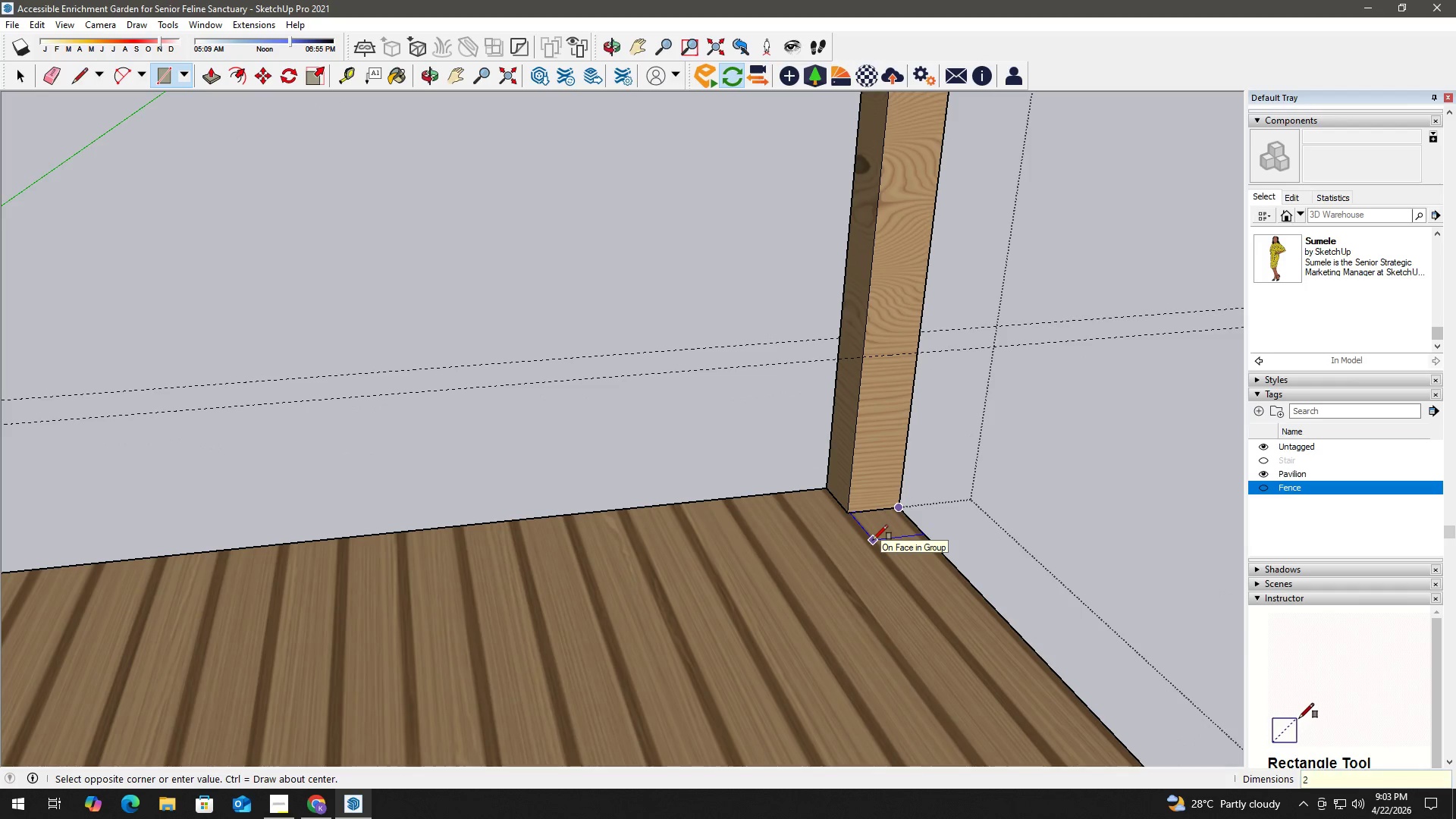 
key(Comma)
 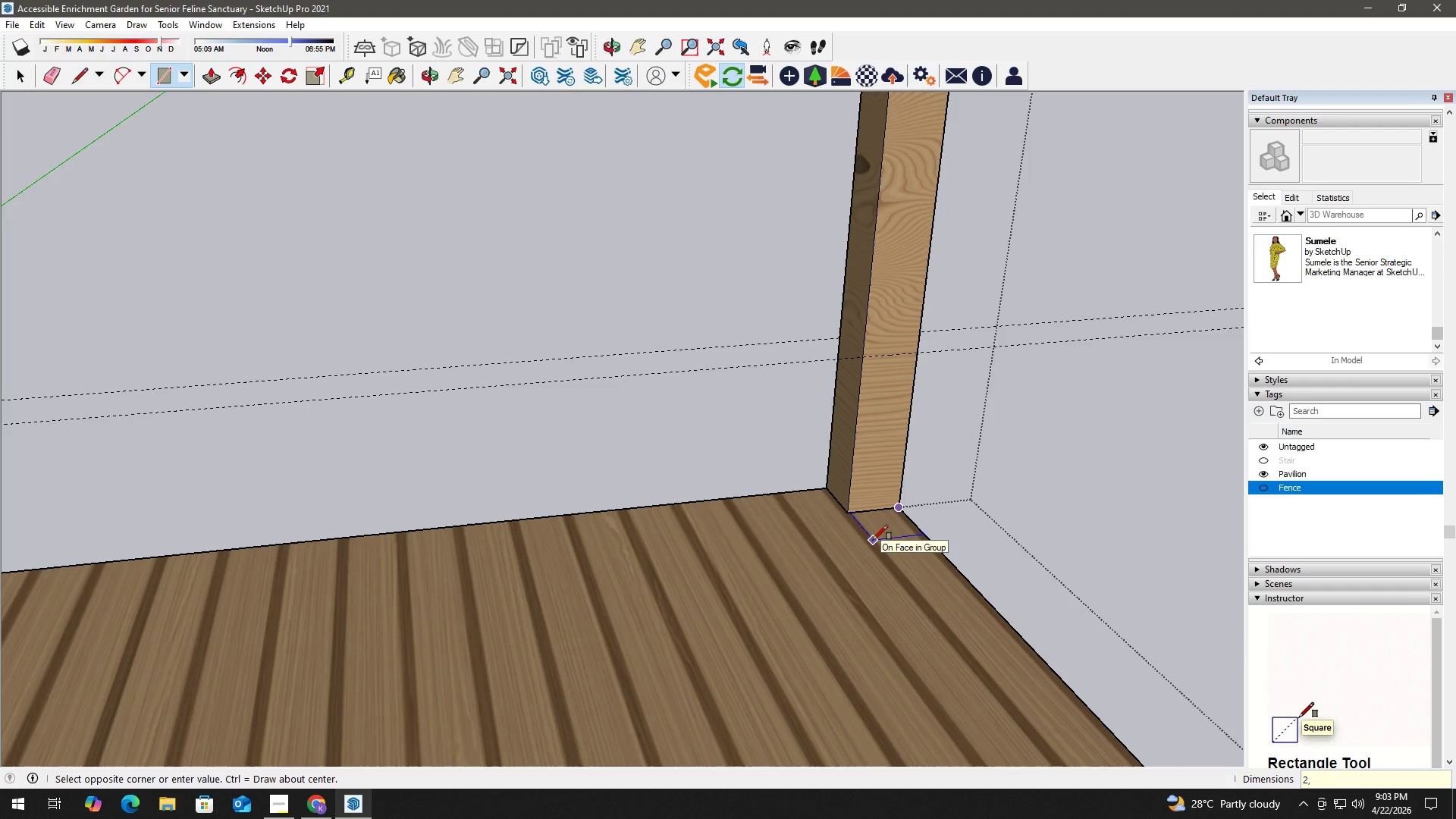 
key(Numpad2)
 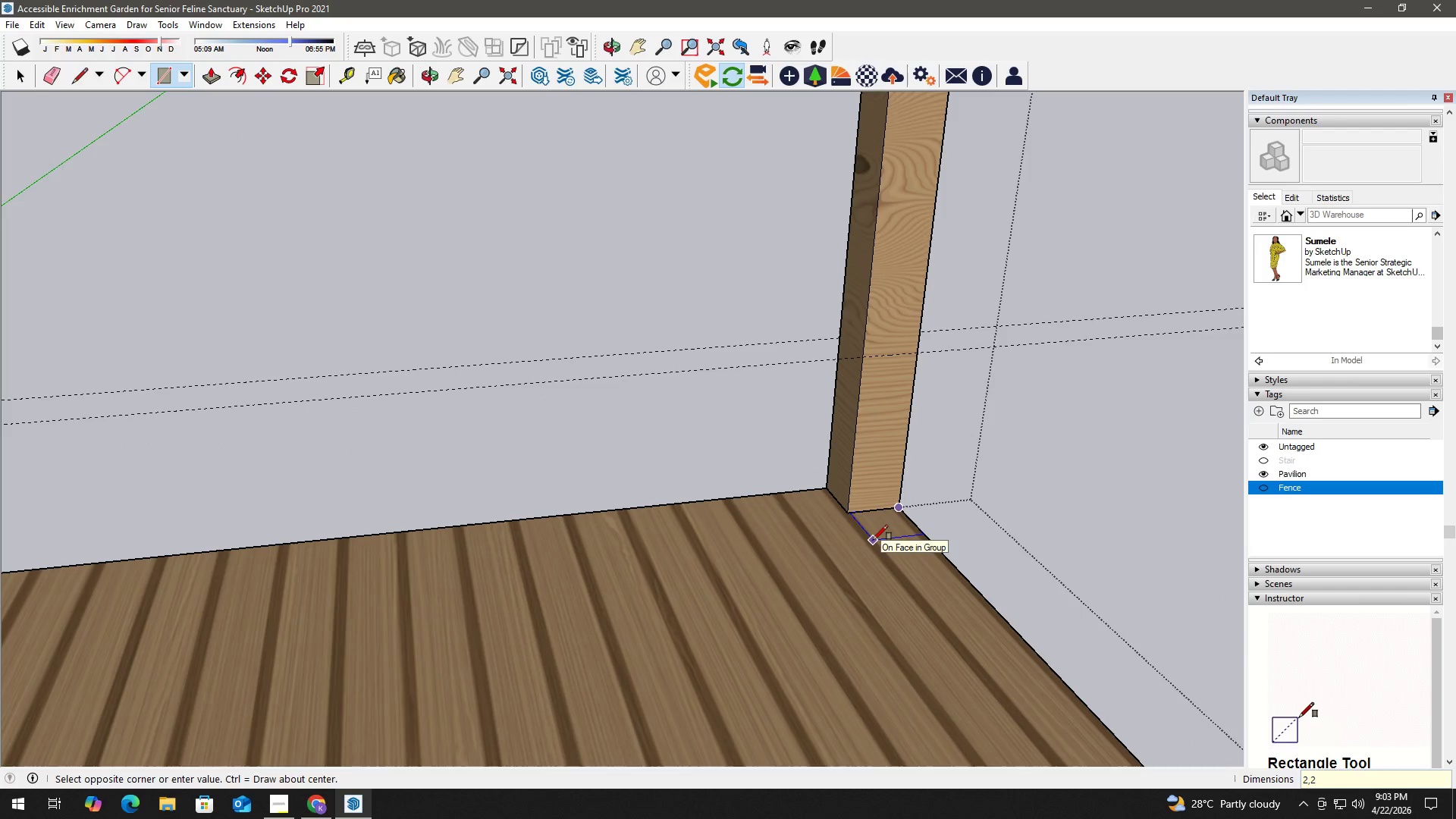 
key(NumpadEnter)
 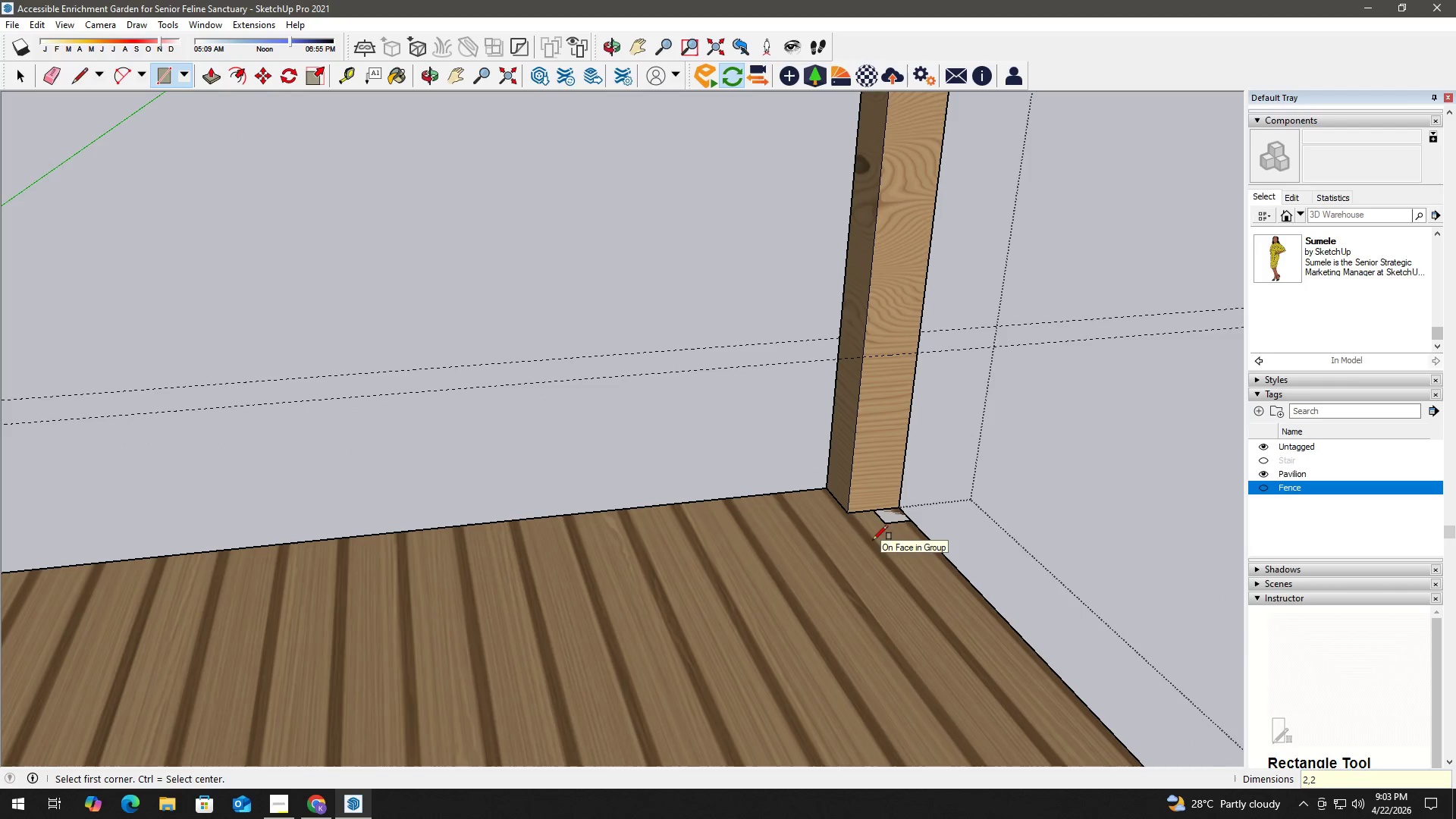 
key(Space)
 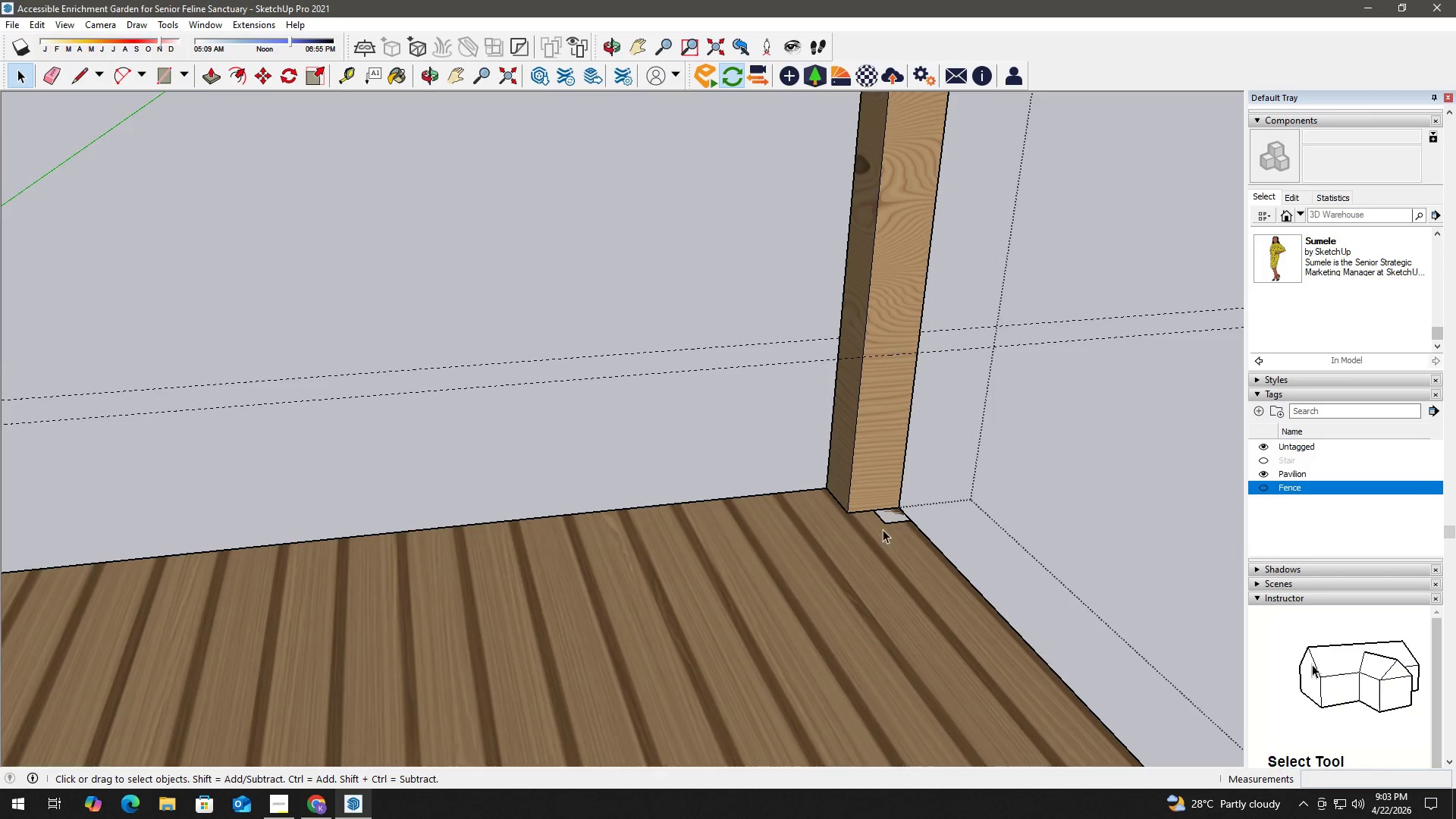 
scroll: coordinate [894, 528], scroll_direction: up, amount: 2.0
 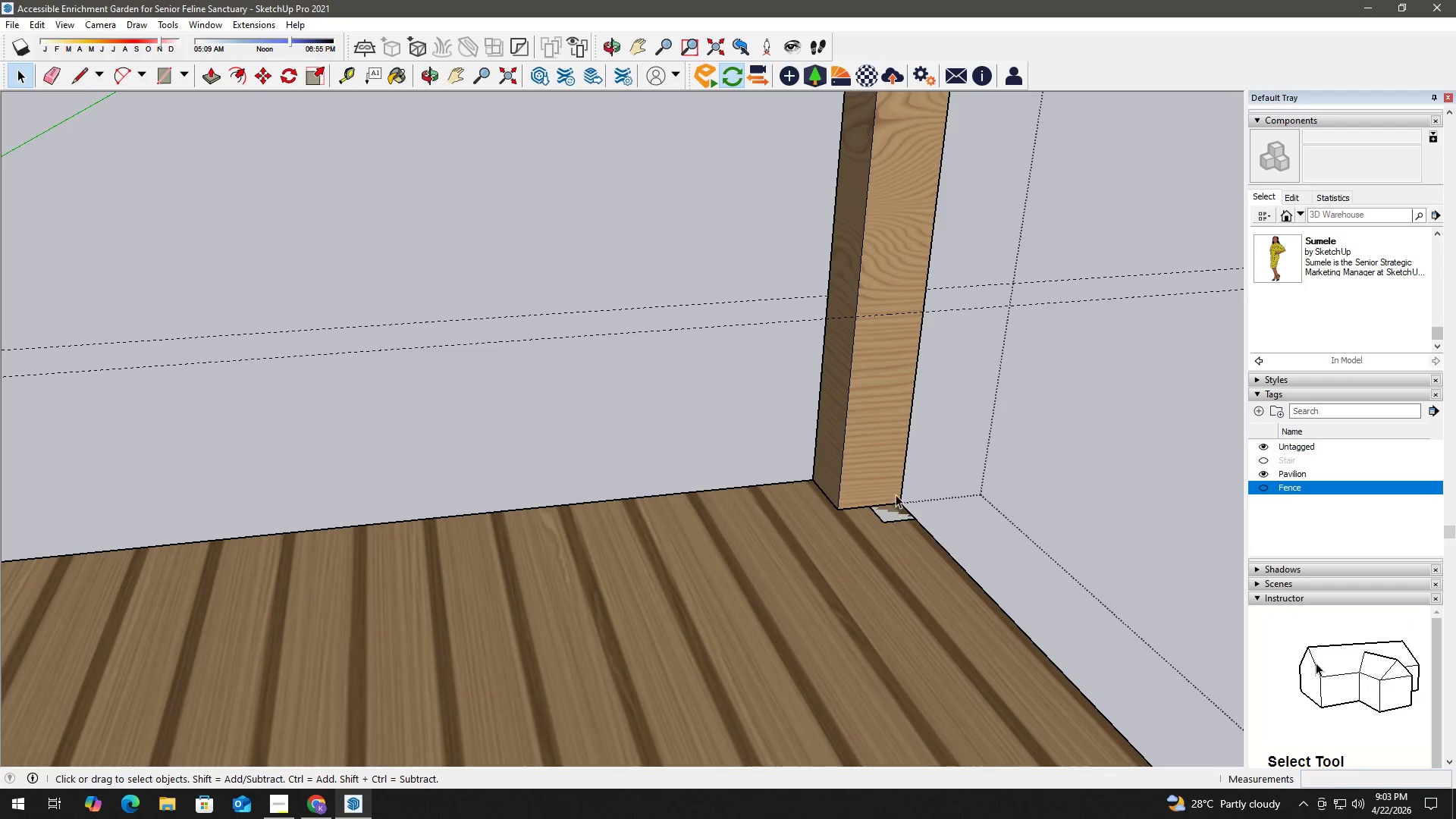 
key(P)
 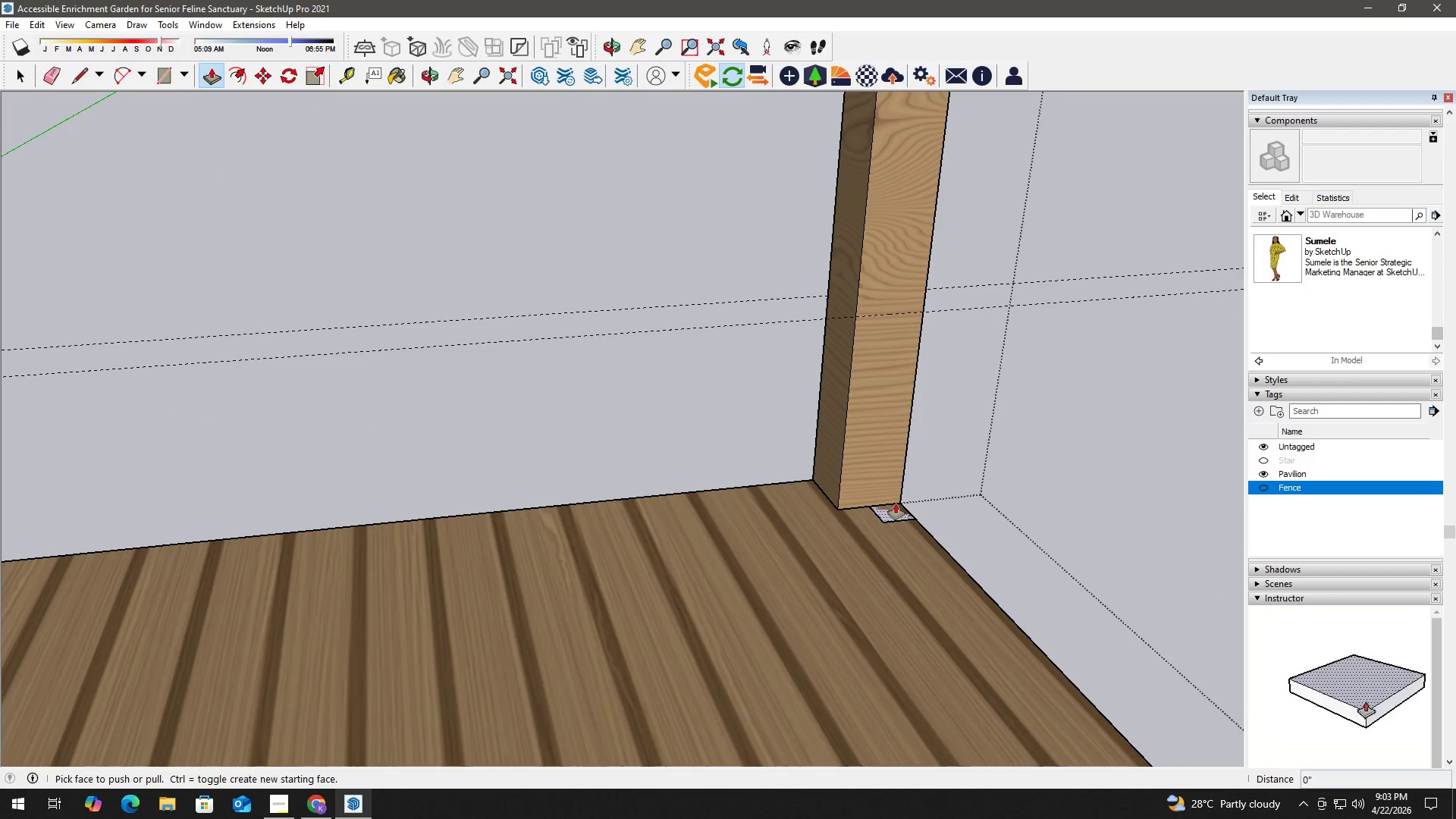 
left_click([896, 504])
 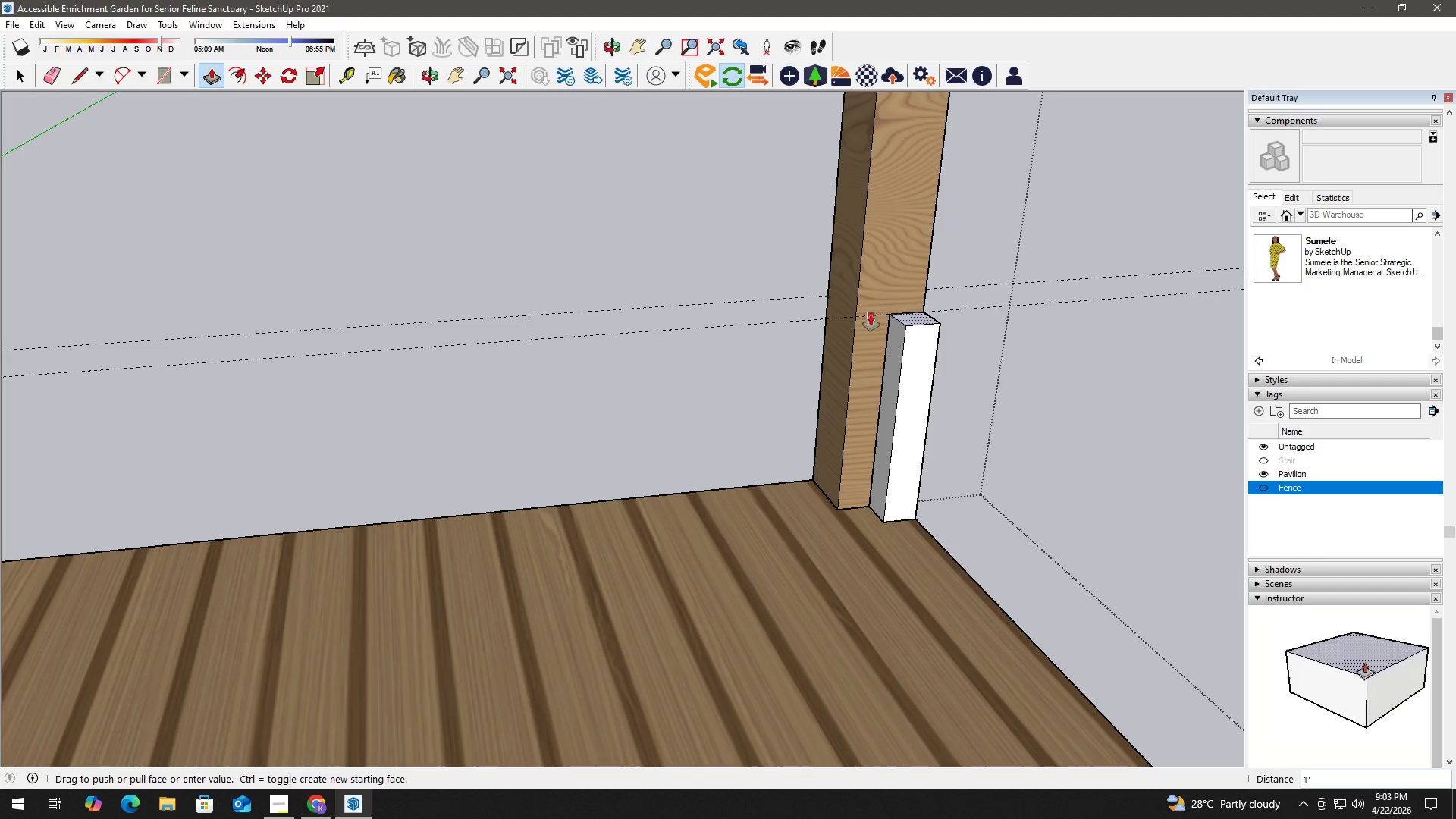 
key(Space)
 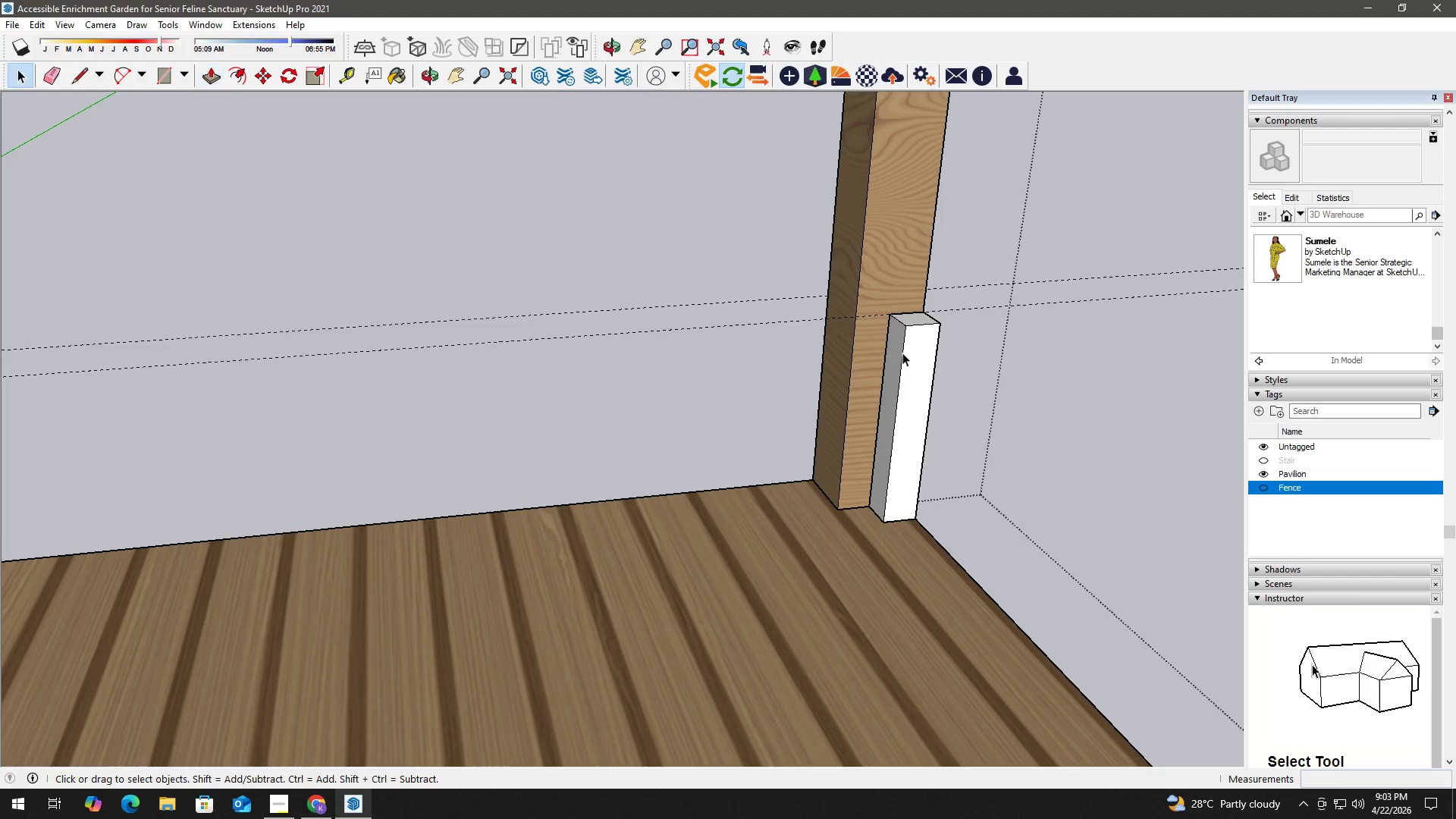 
double_click([902, 353])
 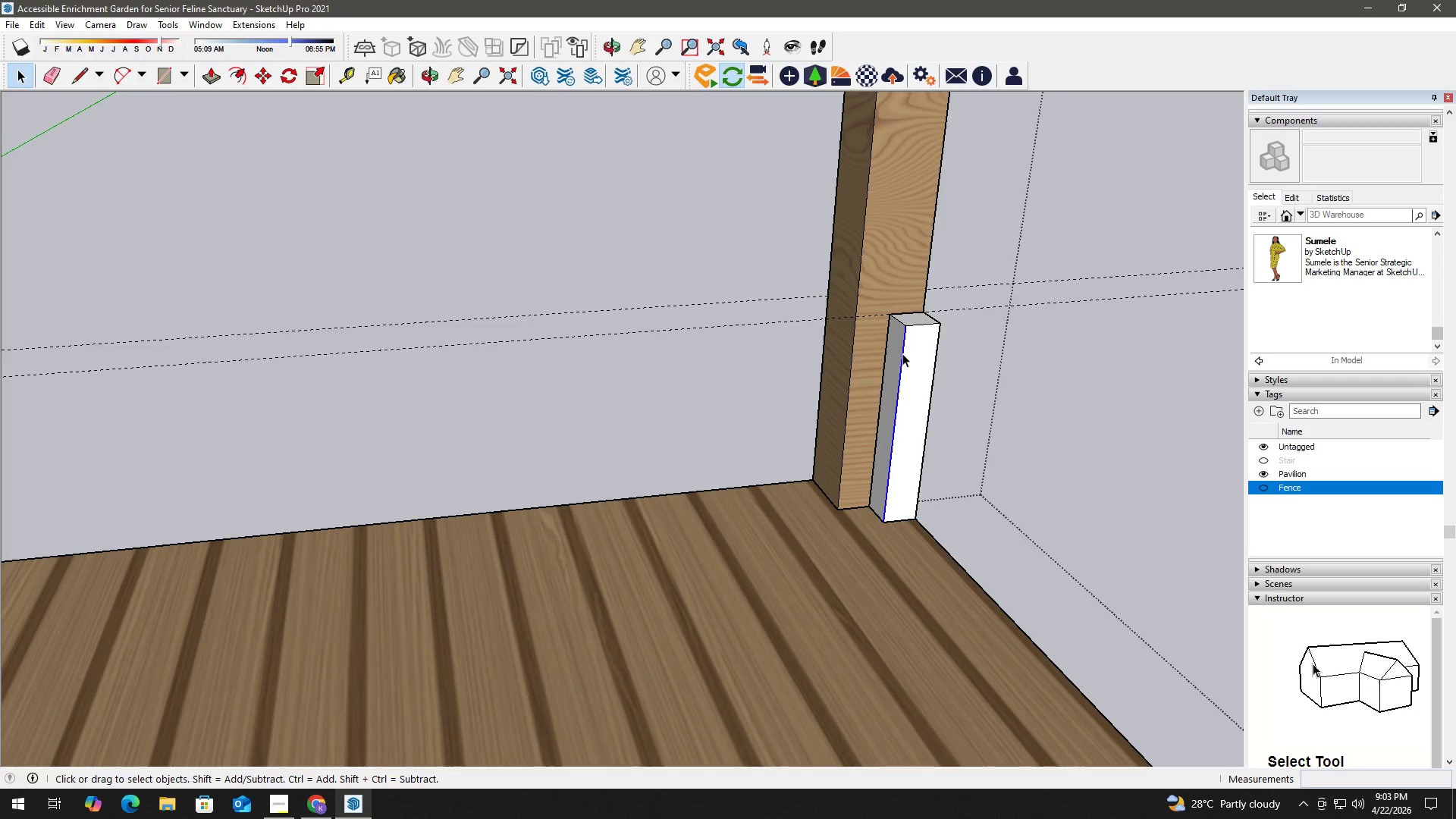 
triple_click([902, 353])
 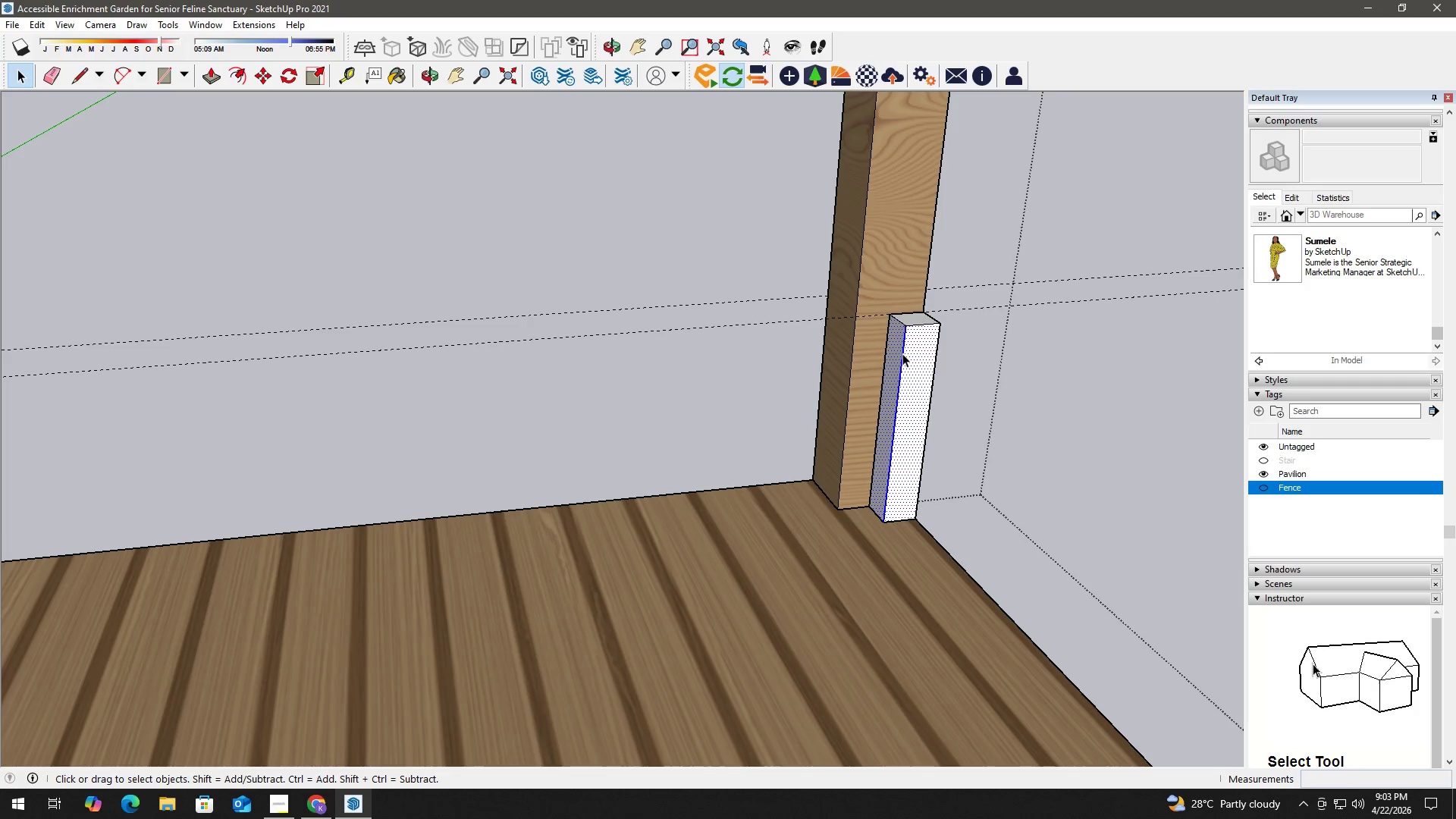 
triple_click([902, 353])
 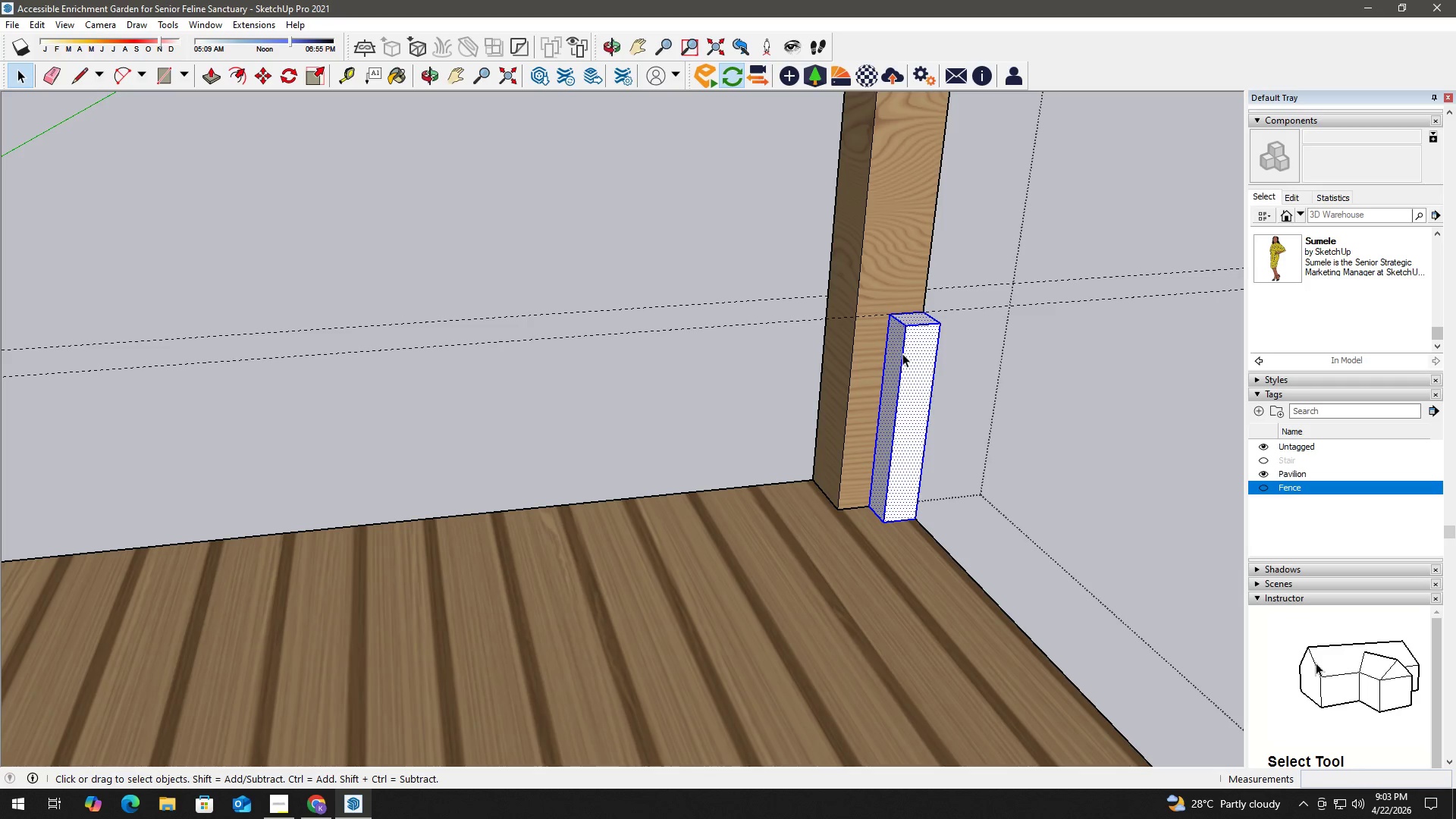 
triple_click([902, 353])
 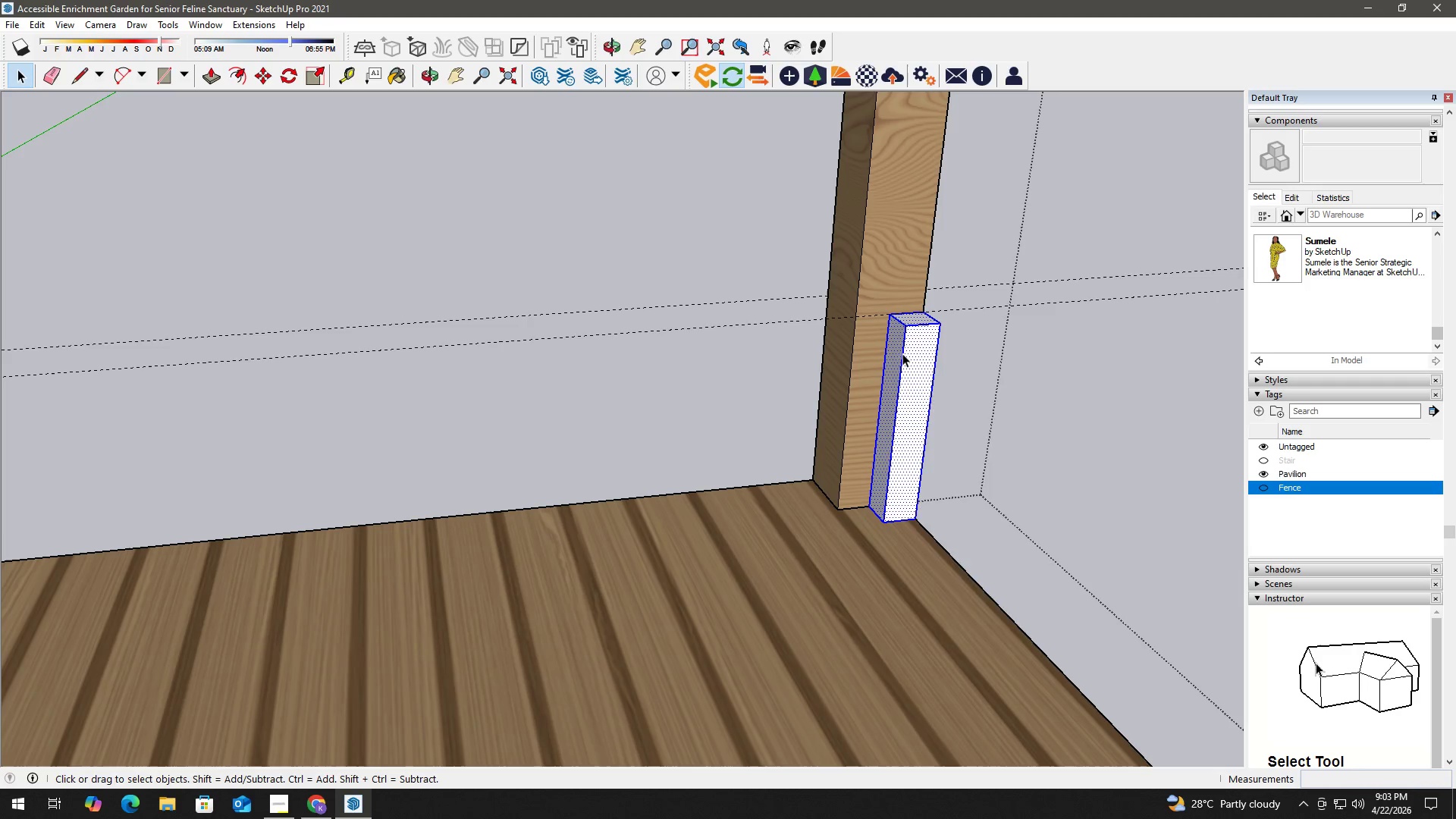 
right_click([902, 353])
 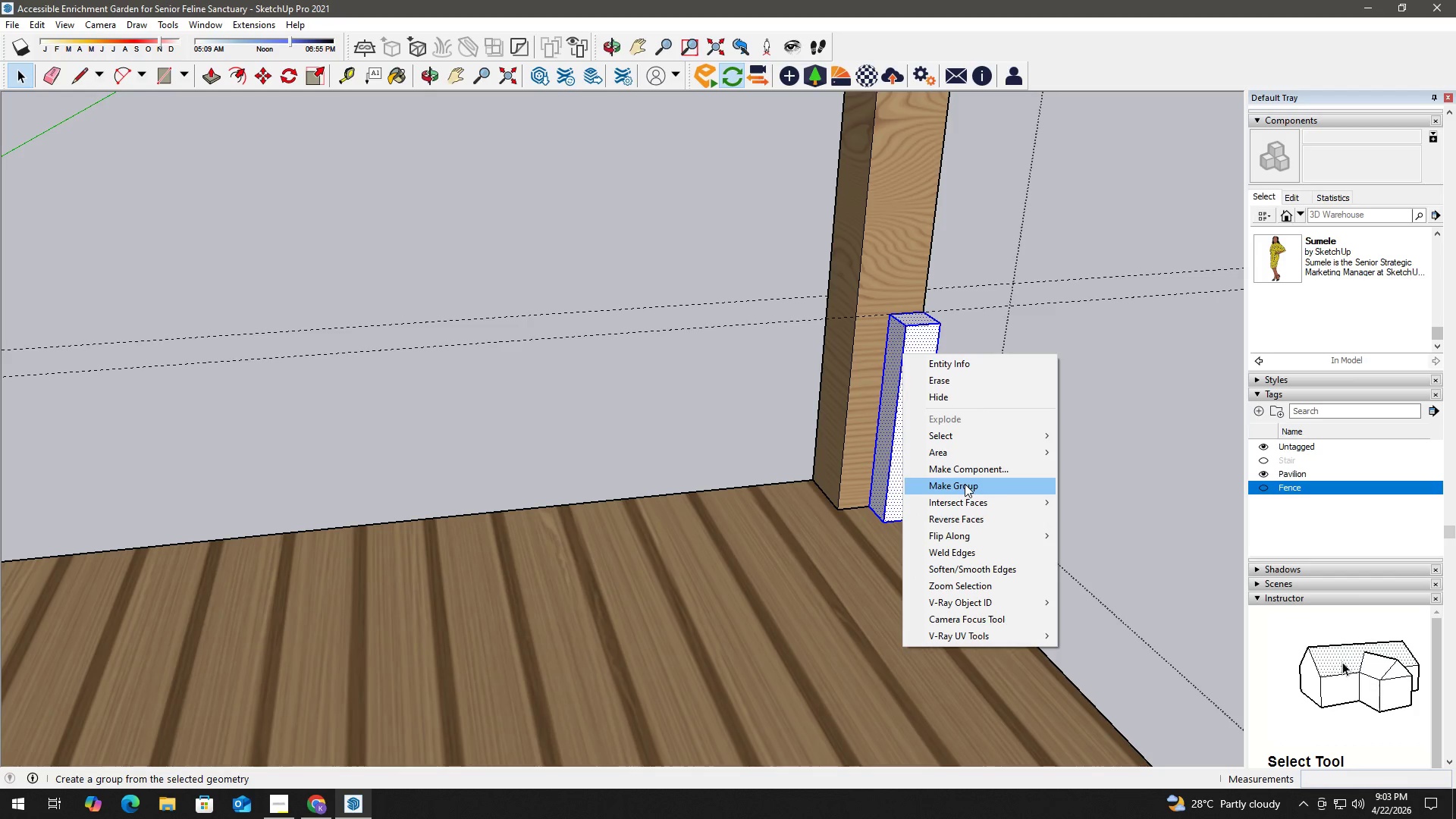 
left_click([965, 484])
 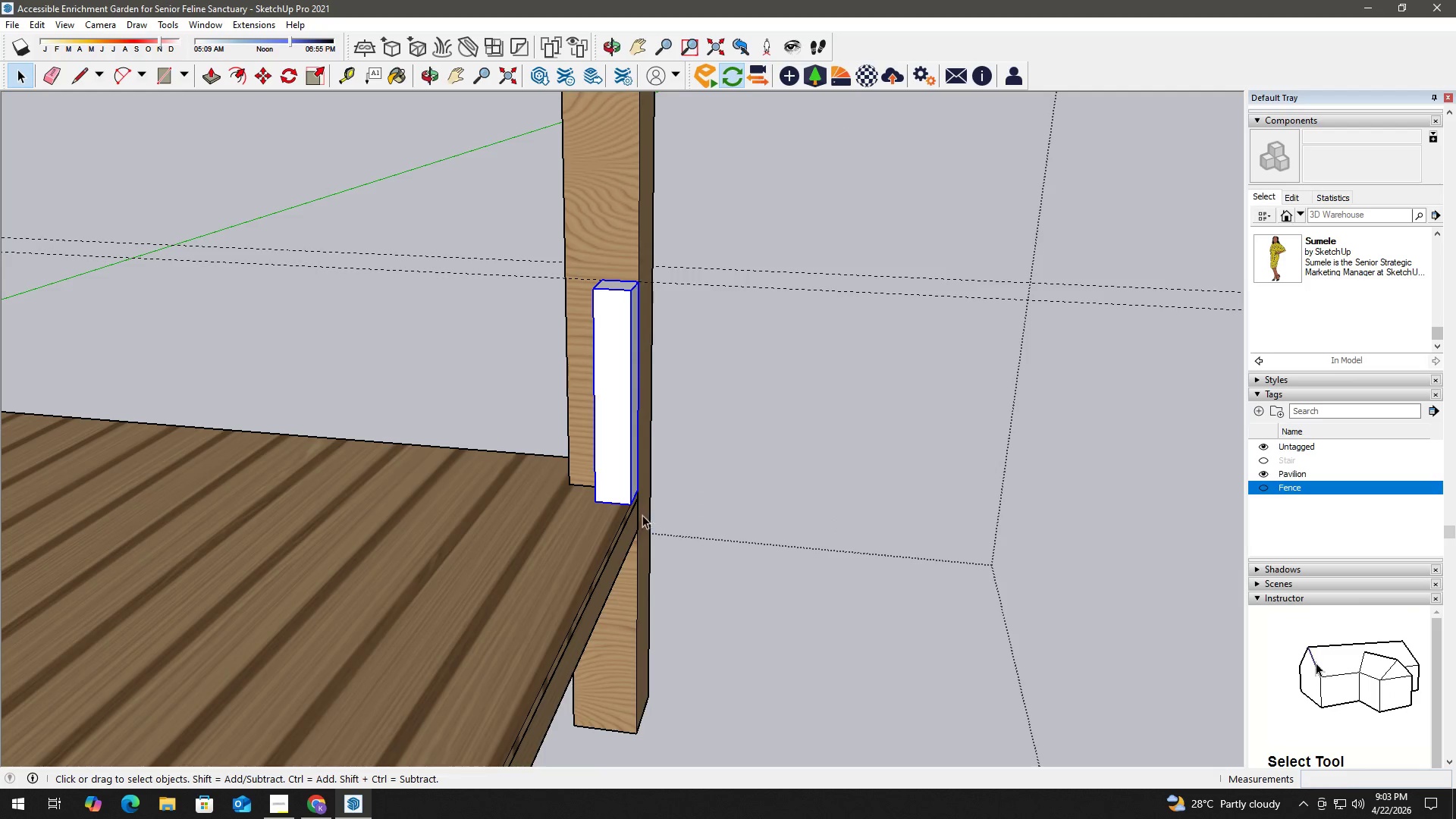 
key(M)
 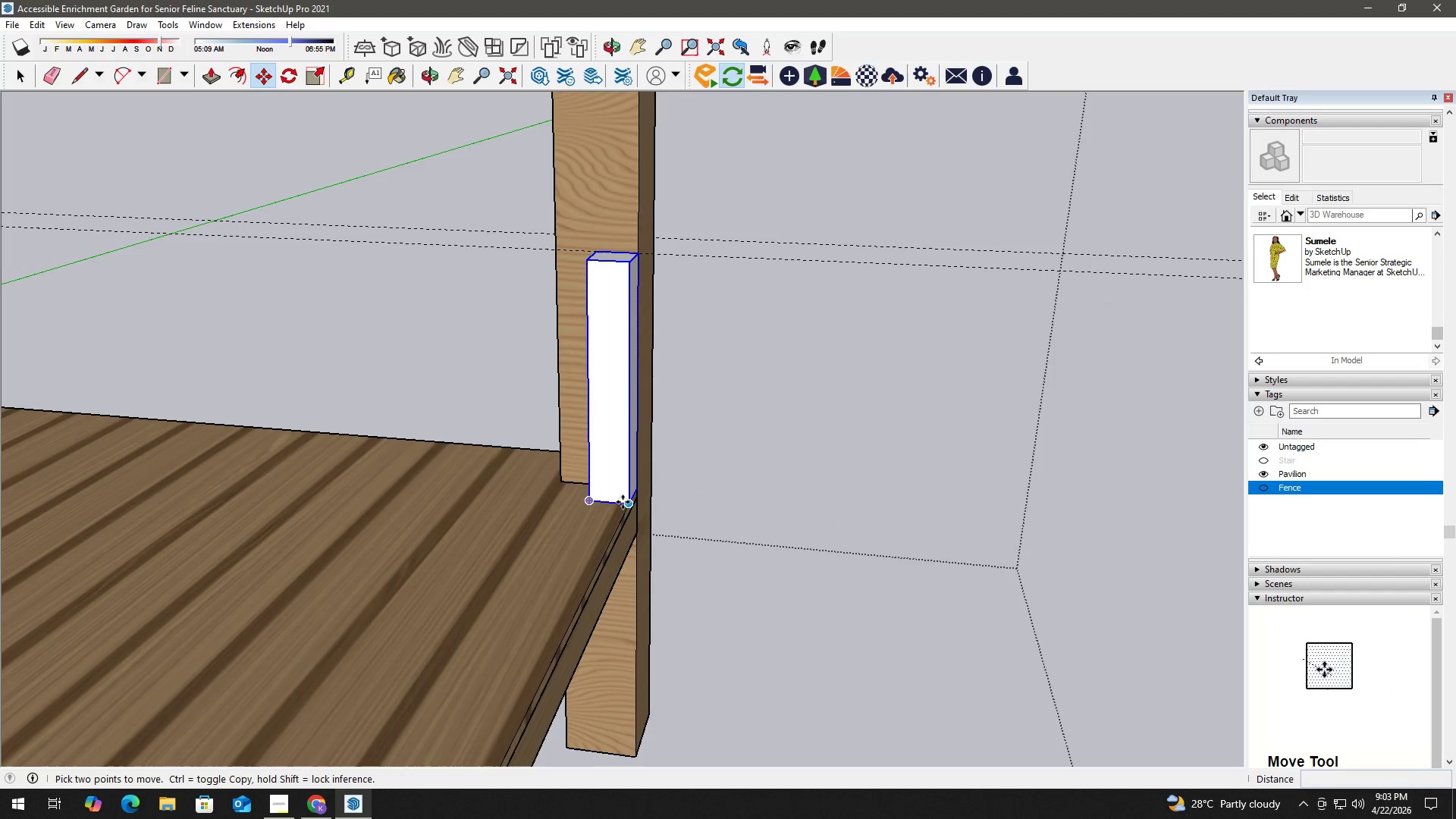 
scroll: coordinate [643, 510], scroll_direction: up, amount: 1.0
 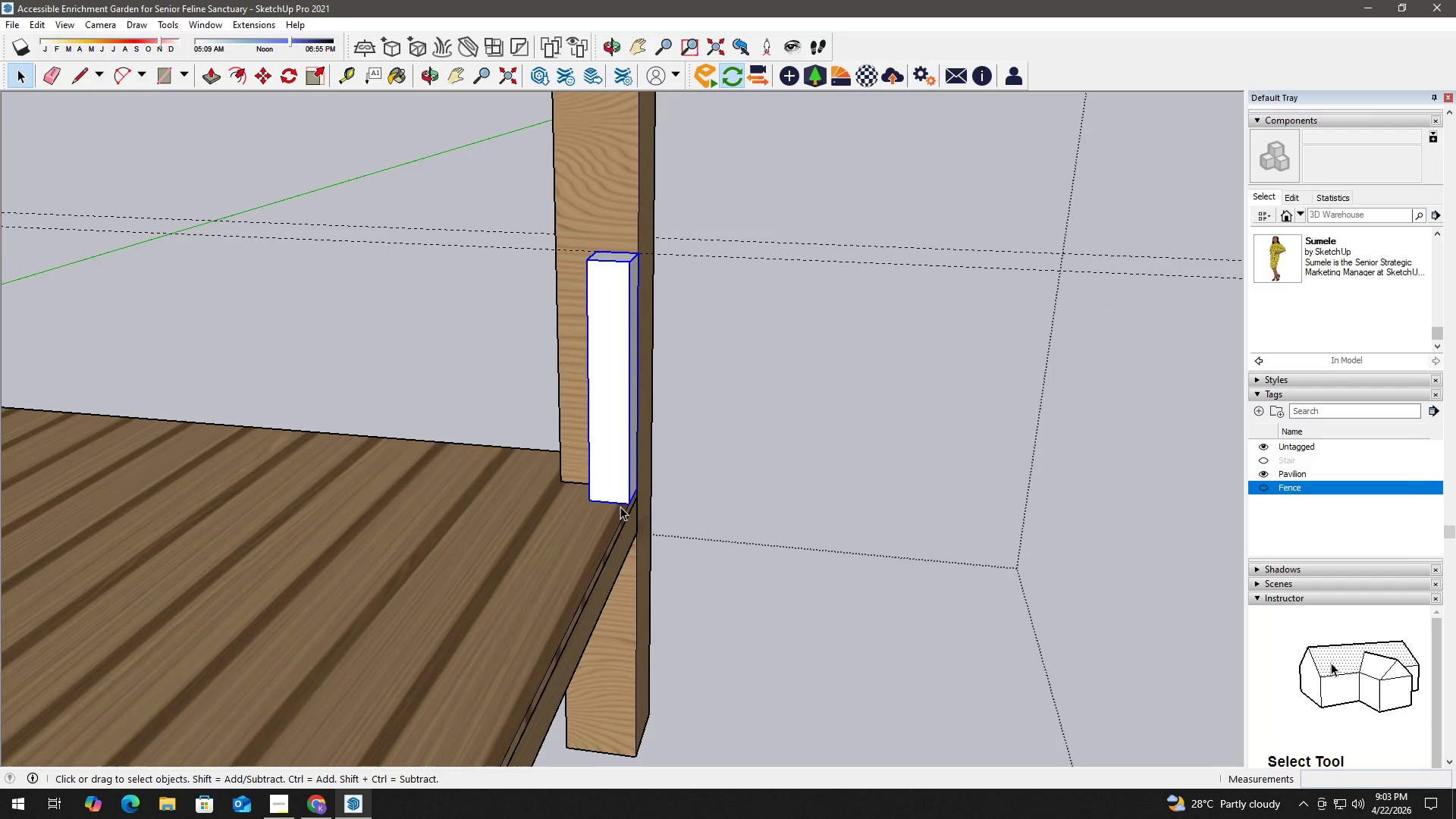 
left_click([627, 504])
 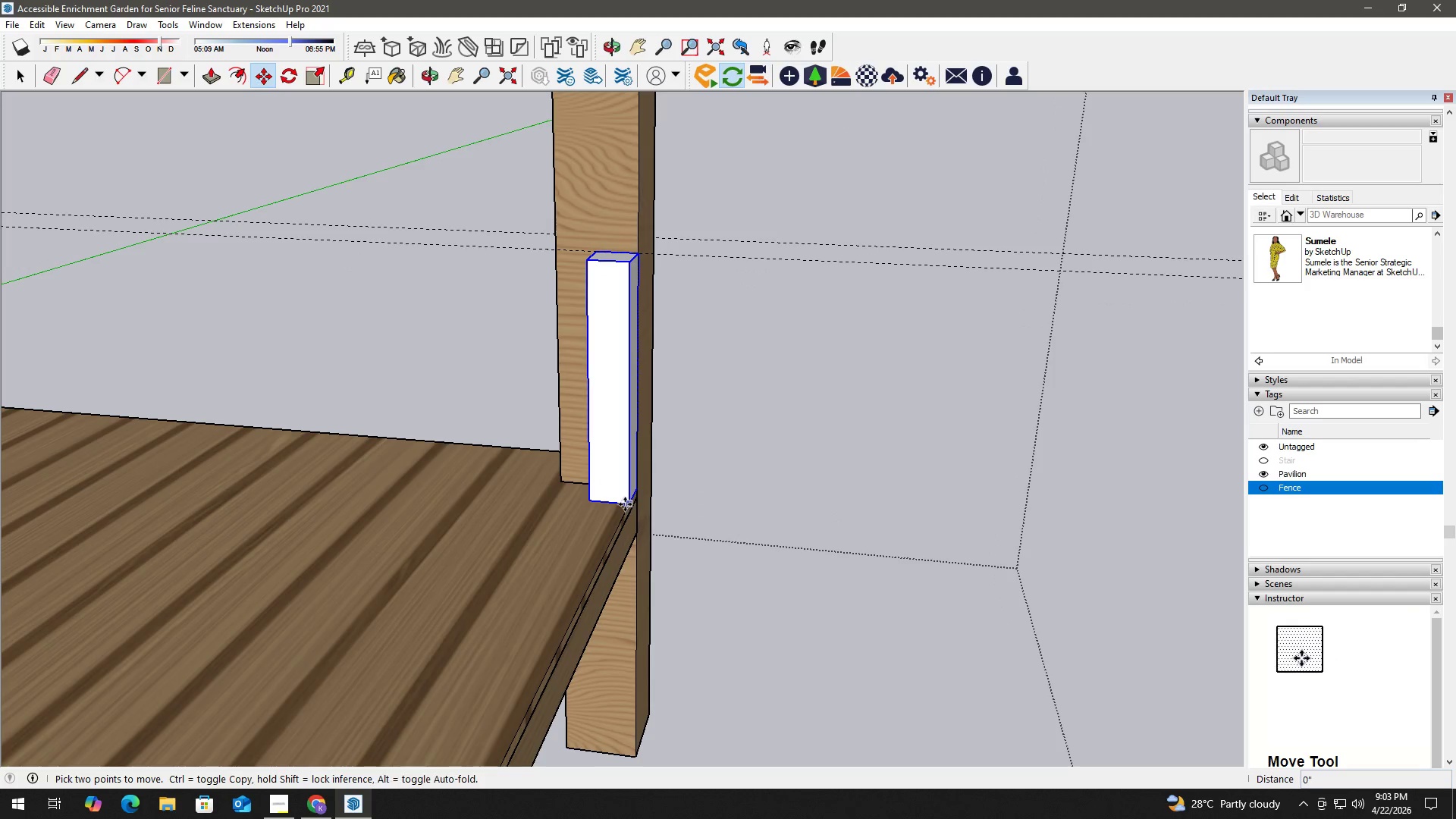 
key(Control+ControlLeft)
 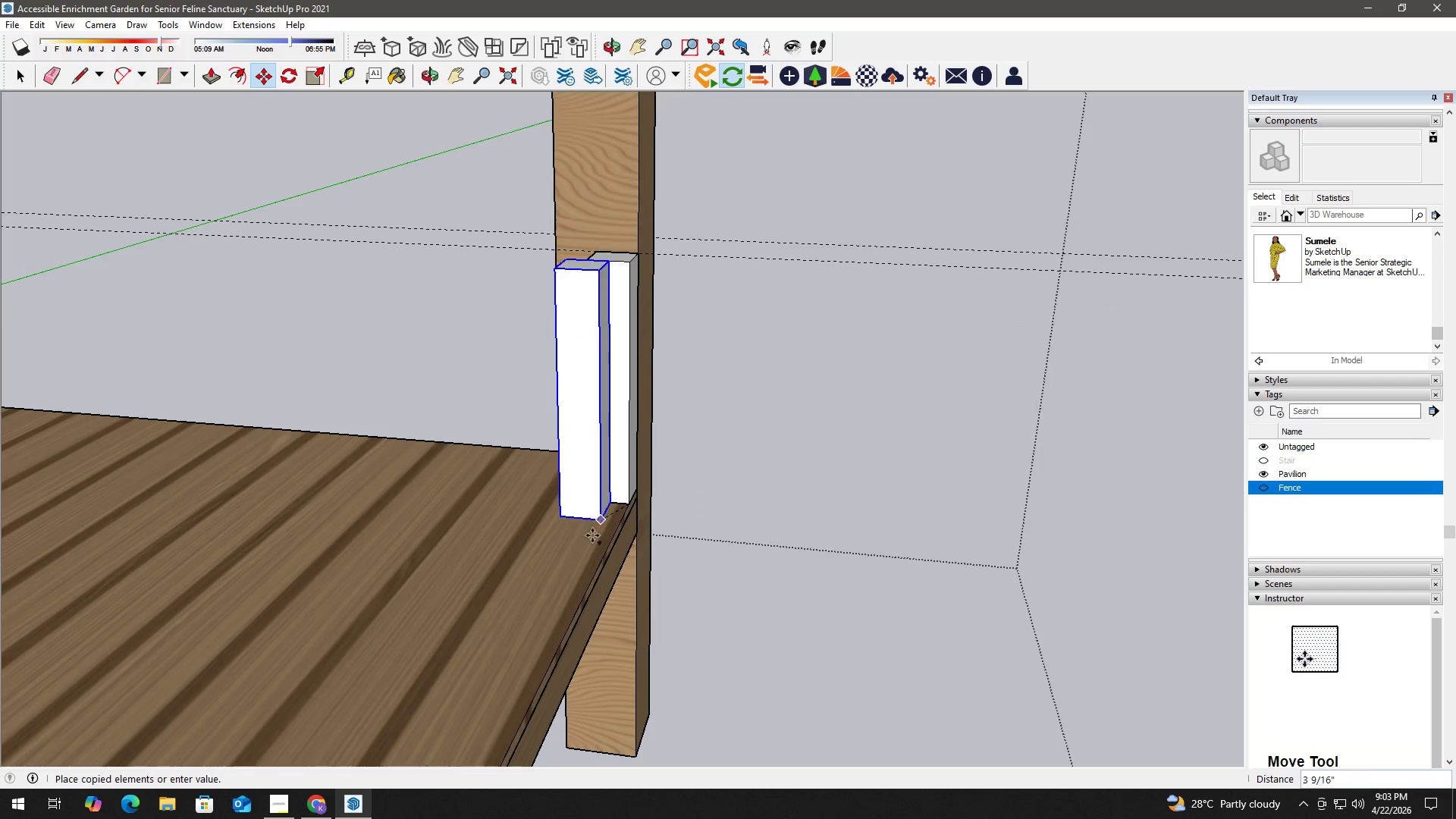 
scroll: coordinate [565, 616], scroll_direction: down, amount: 11.0
 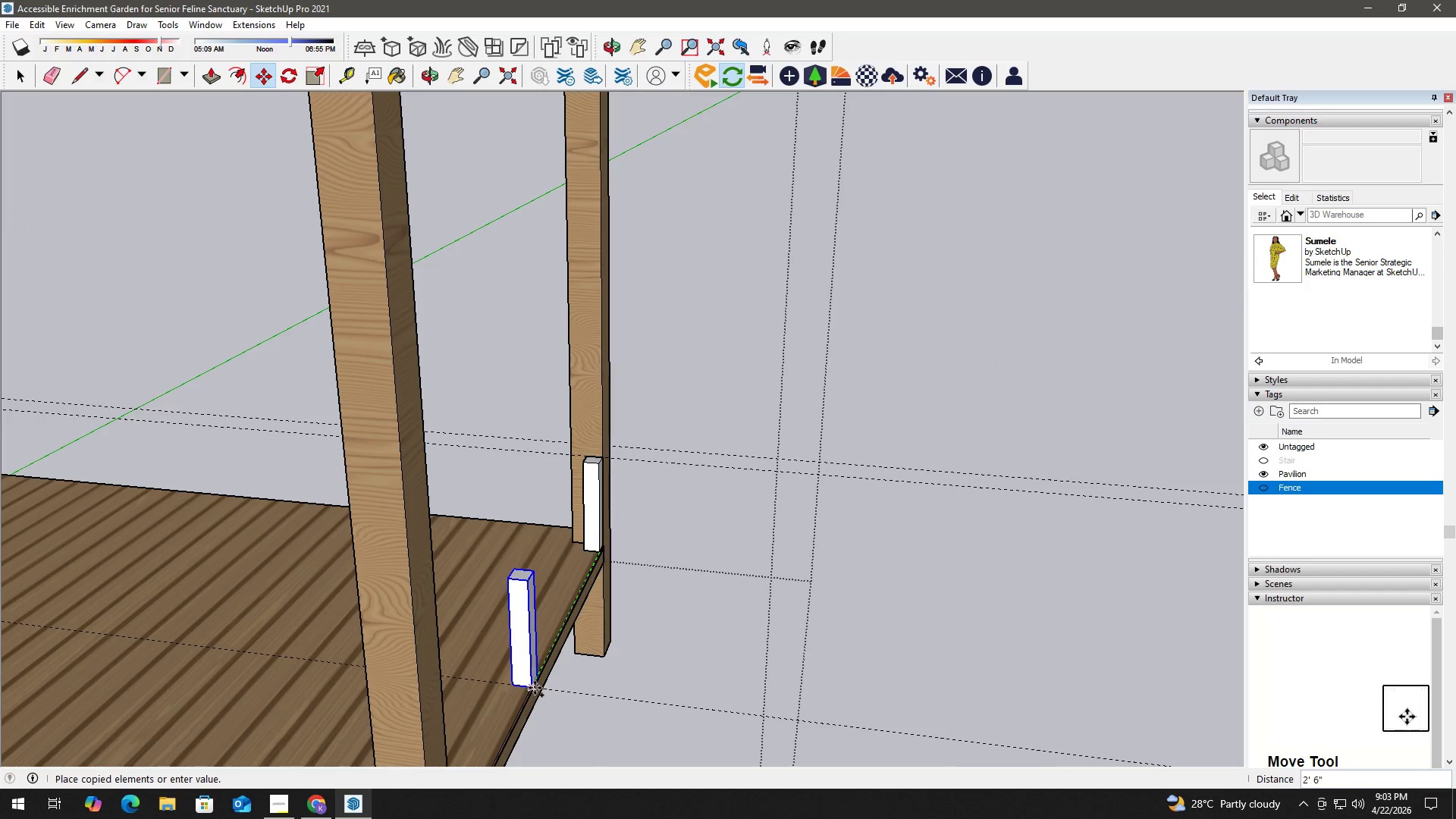 
left_click([535, 689])
 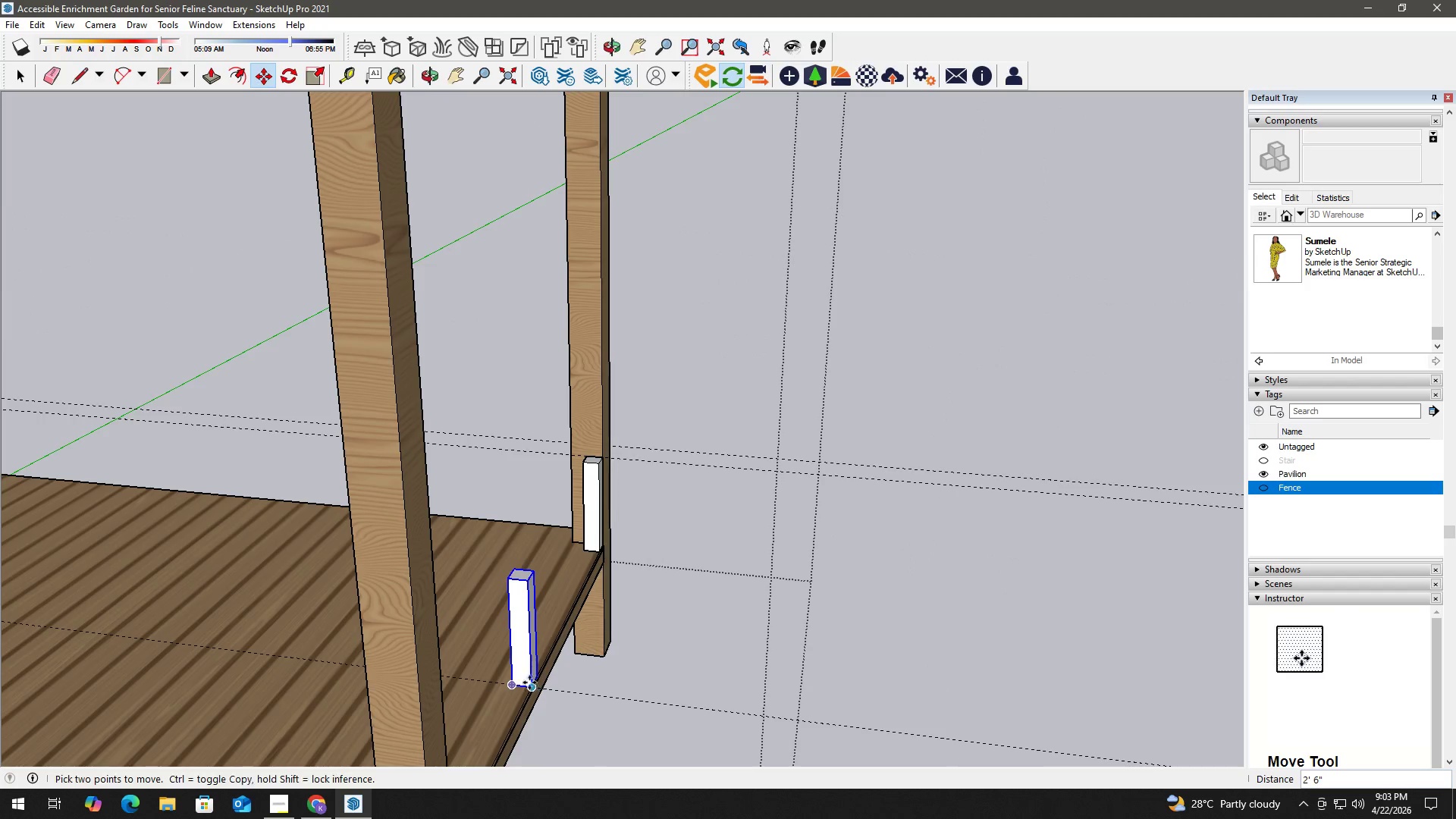 
key(Space)
 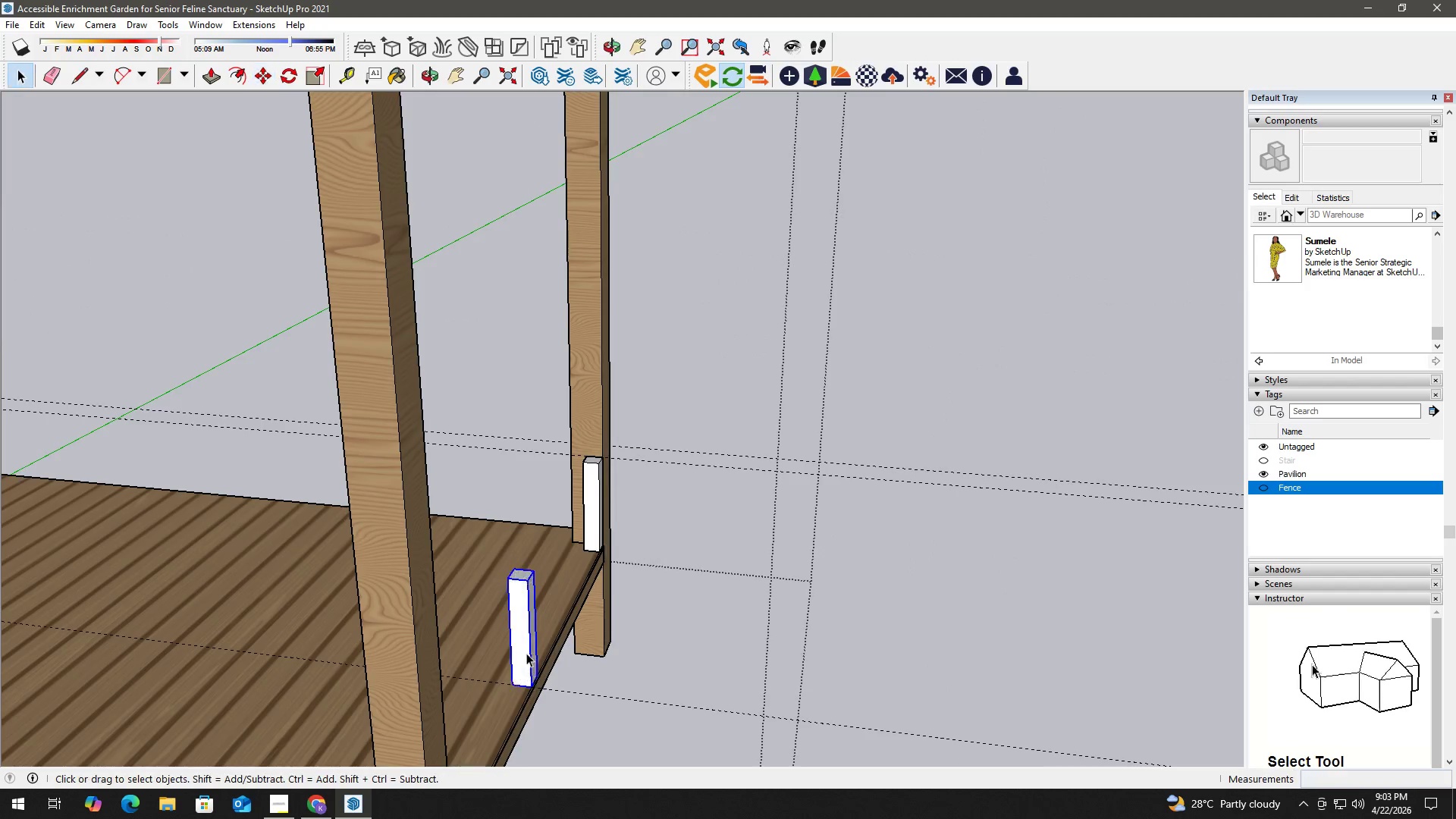 
key(H)
 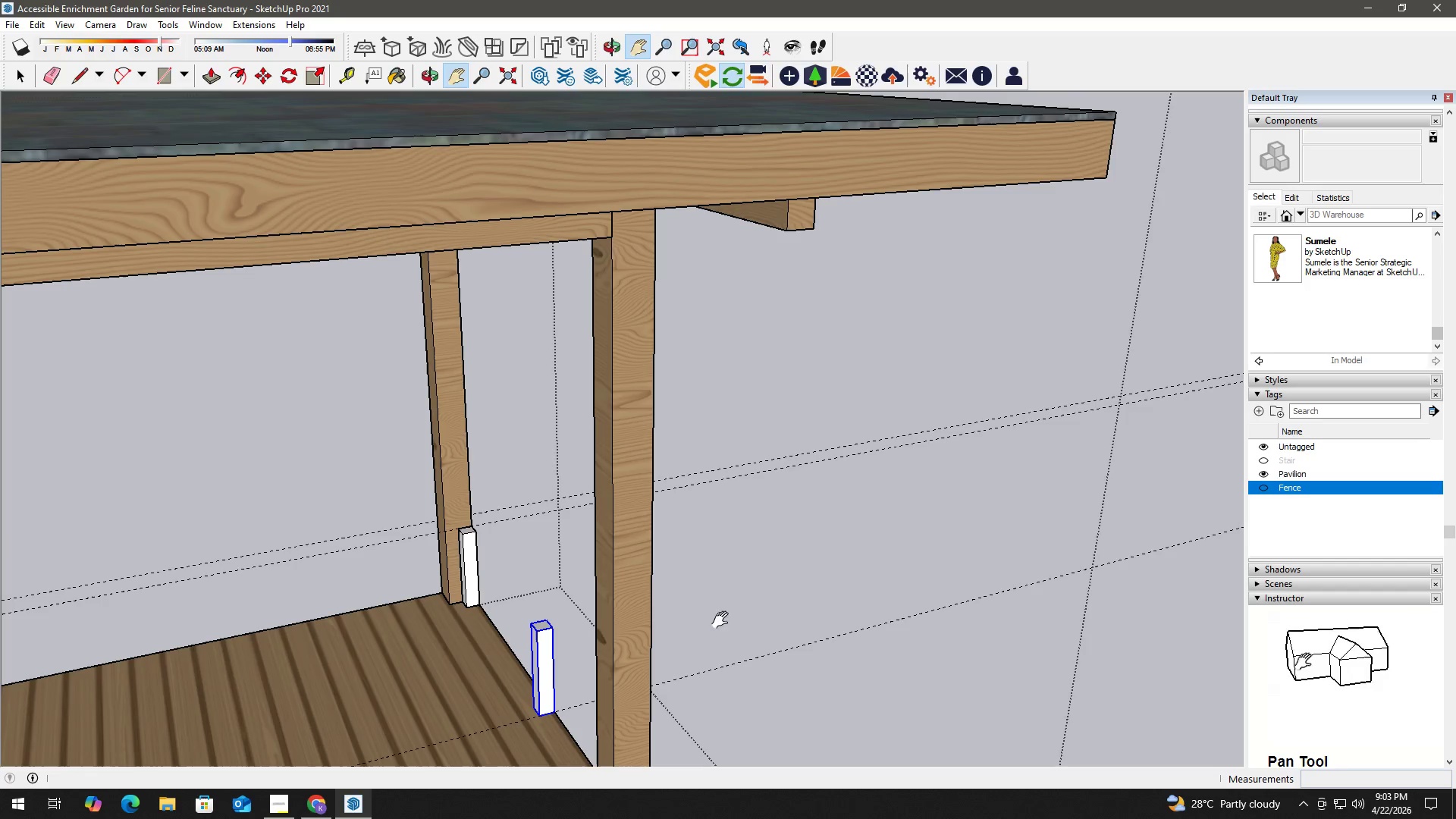 
scroll: coordinate [526, 653], scroll_direction: down, amount: 3.0
 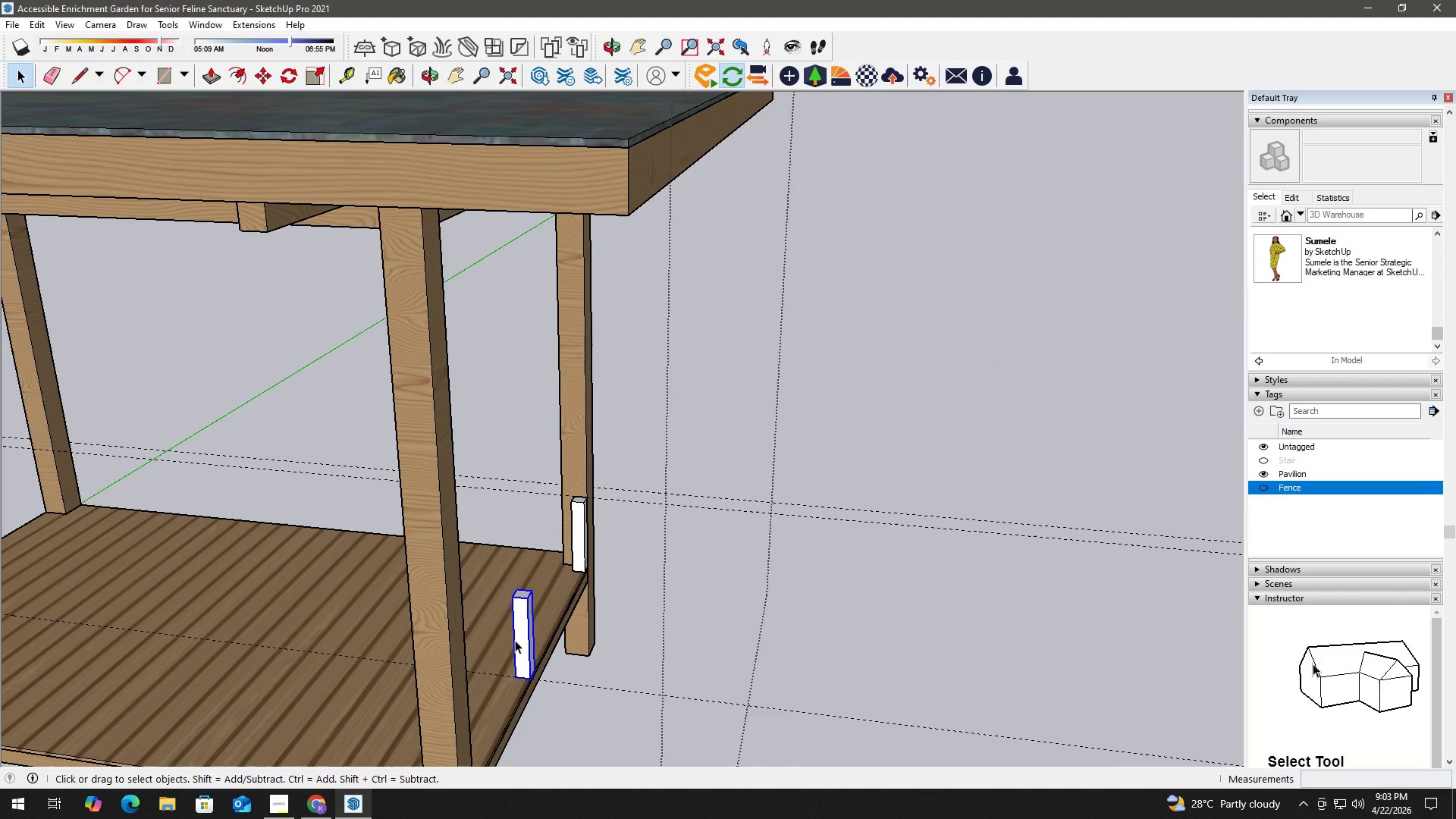 
key(H)
 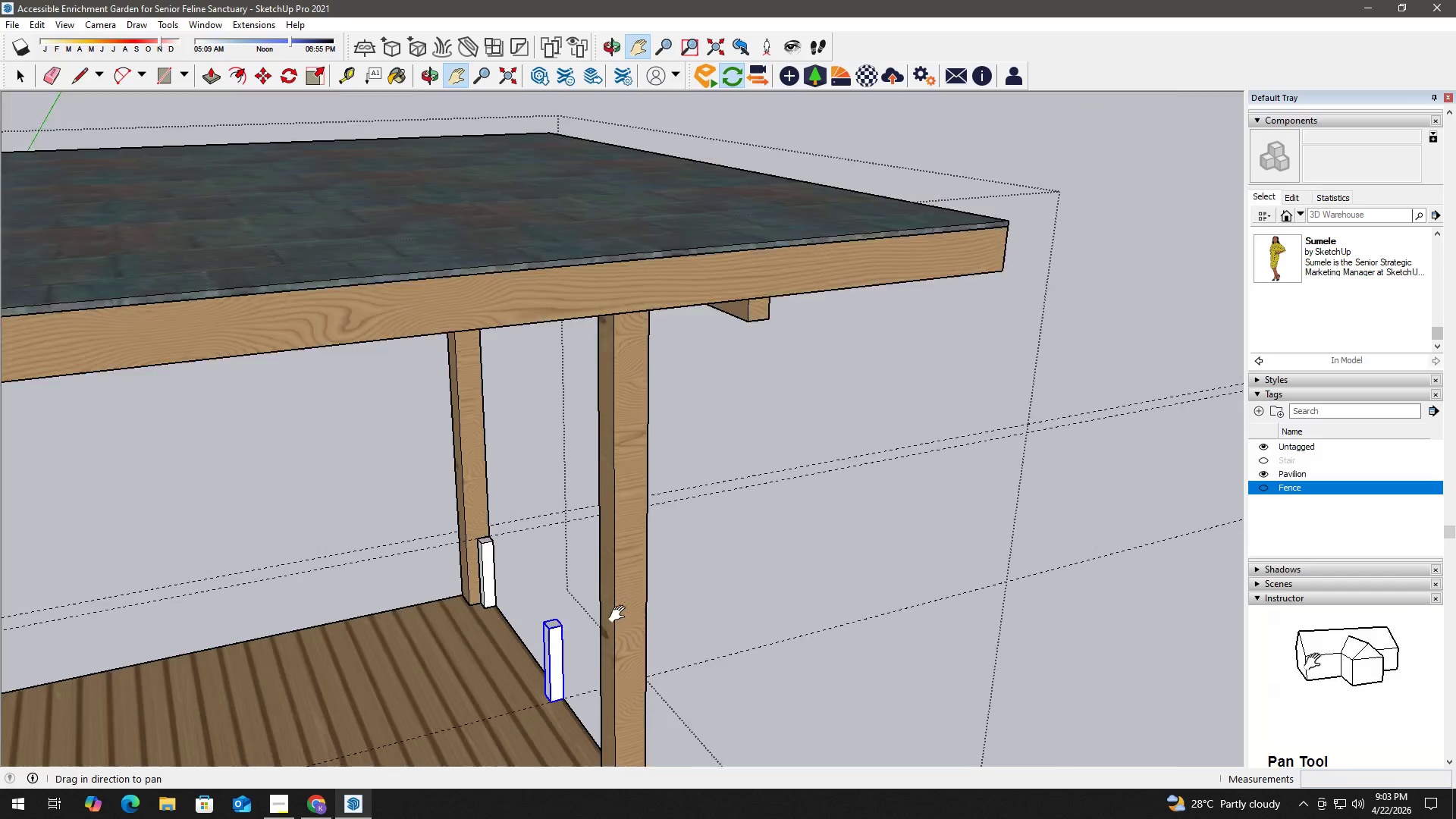 
left_click_drag(start_coordinate=[558, 621], to_coordinate=[894, 564])
 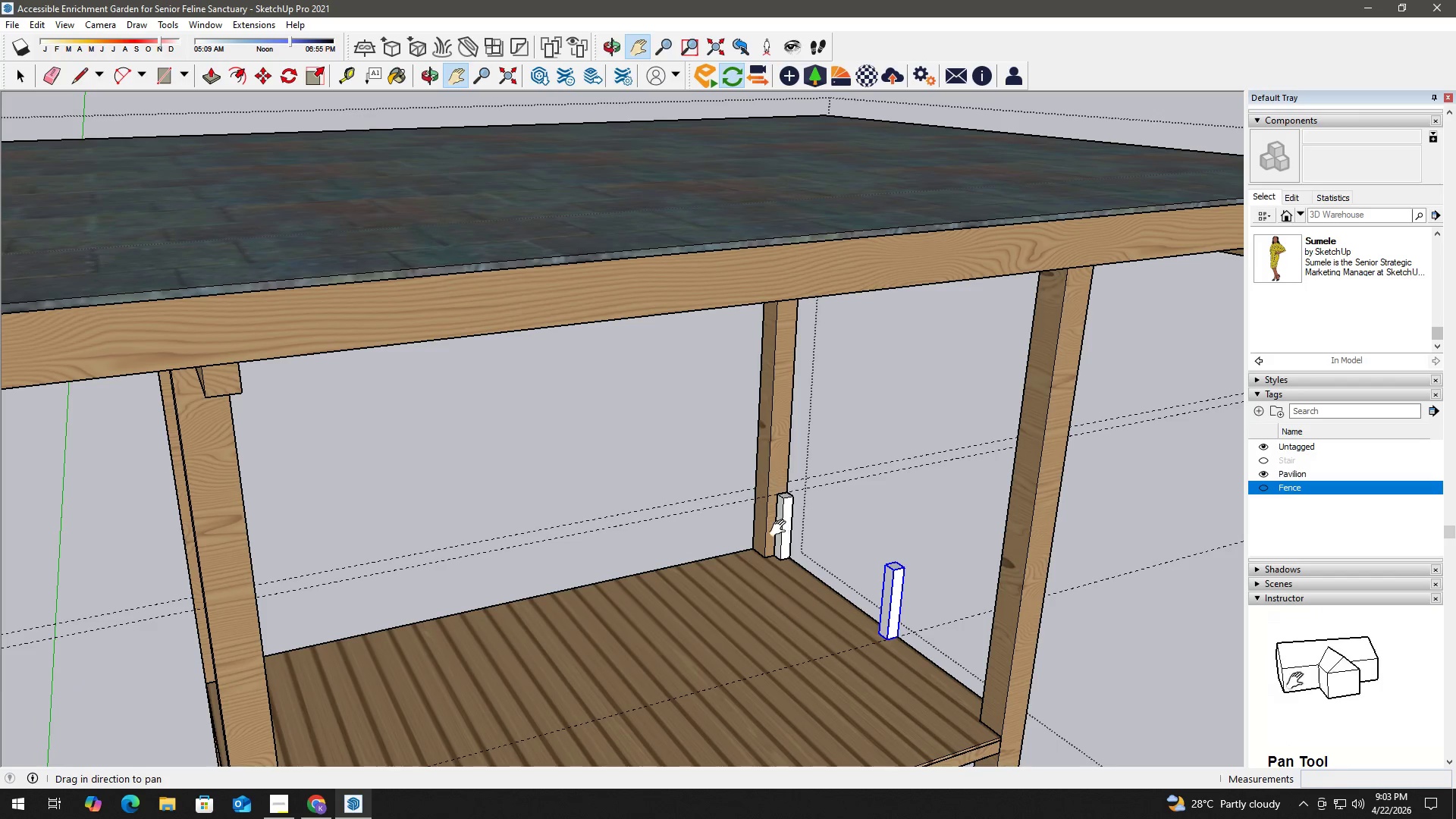 
scroll: coordinate [620, 614], scroll_direction: down, amount: 3.0
 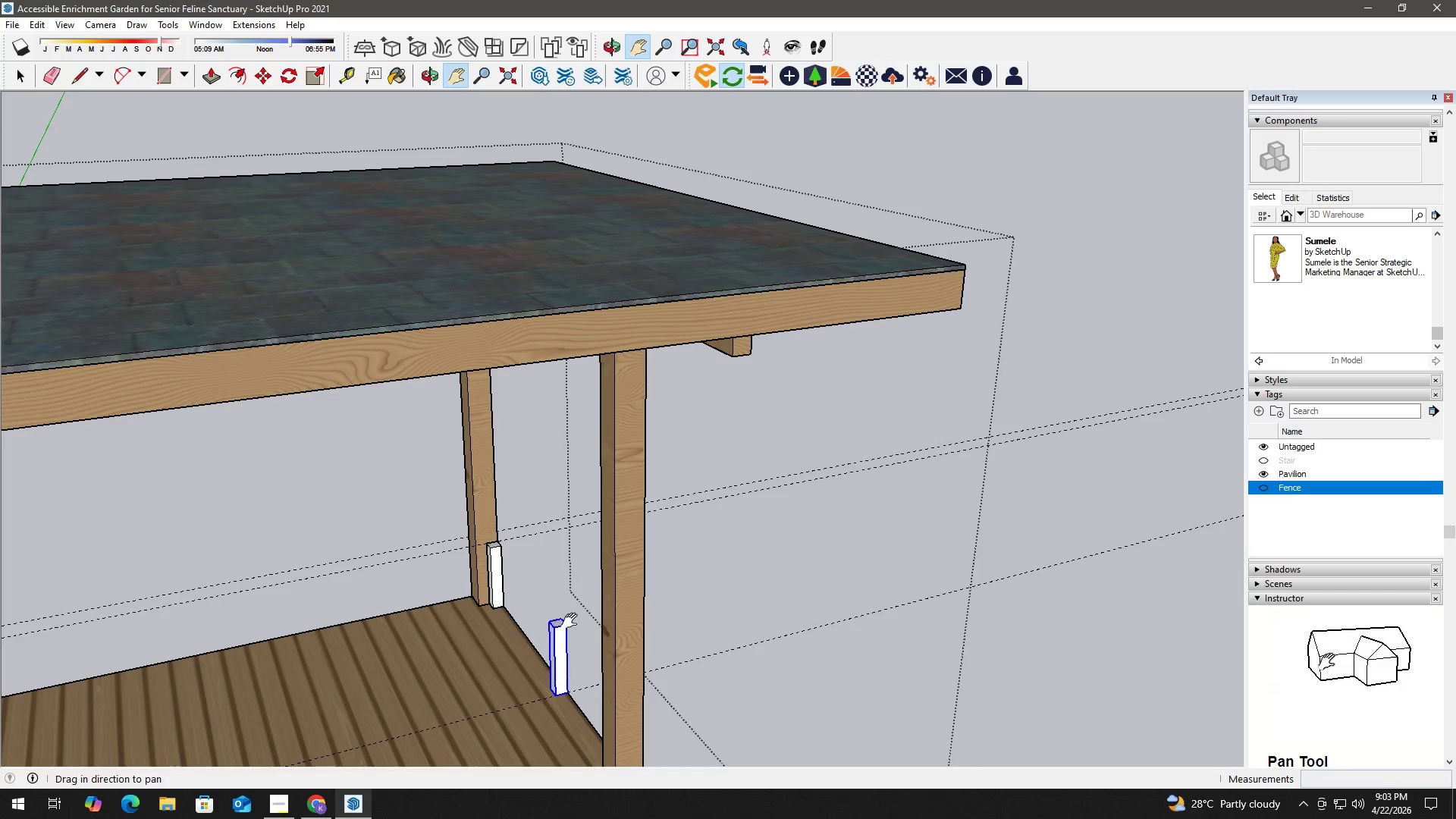 
wait(8.1)
 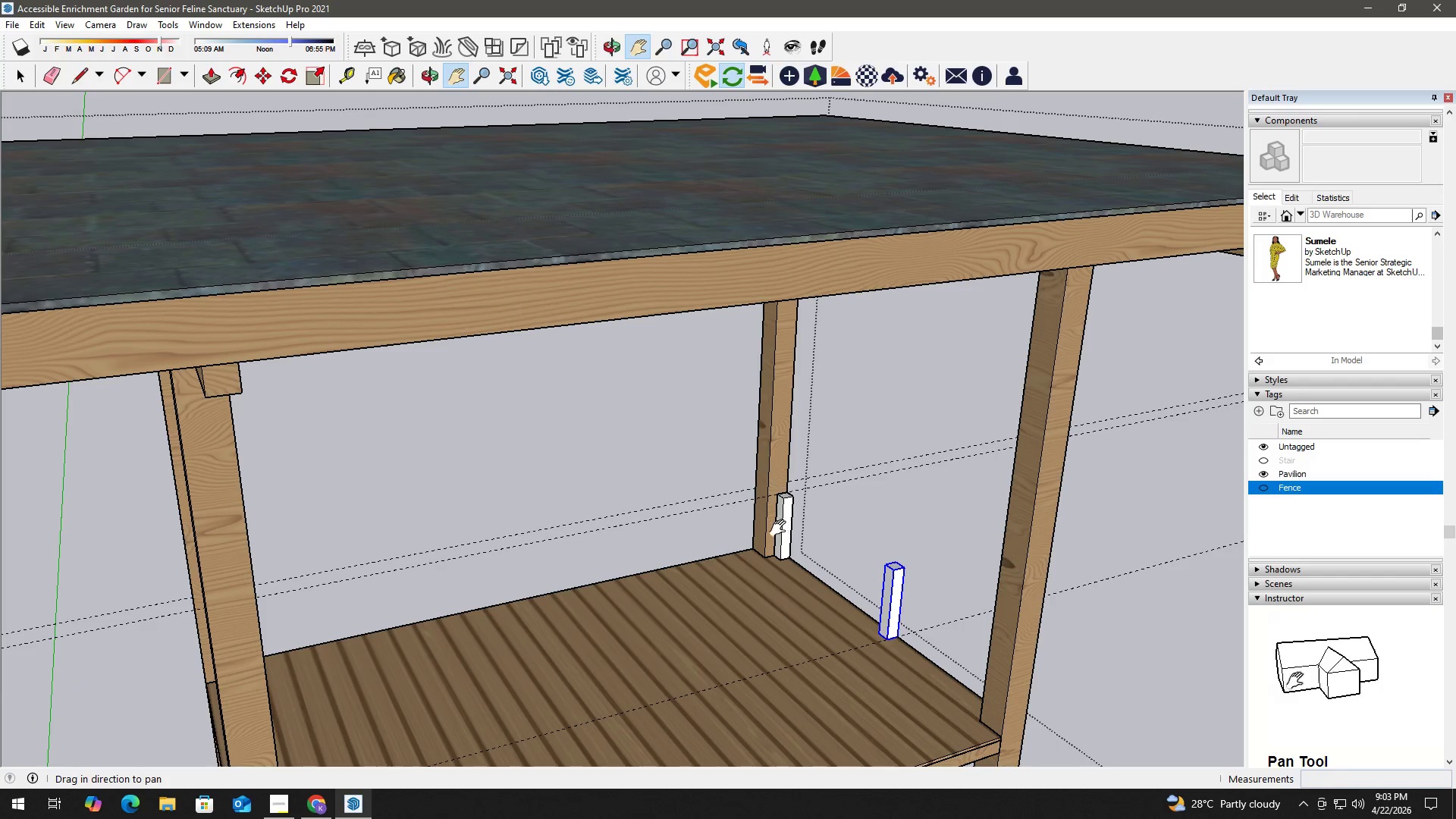 
scroll: coordinate [833, 598], scroll_direction: up, amount: 5.0
 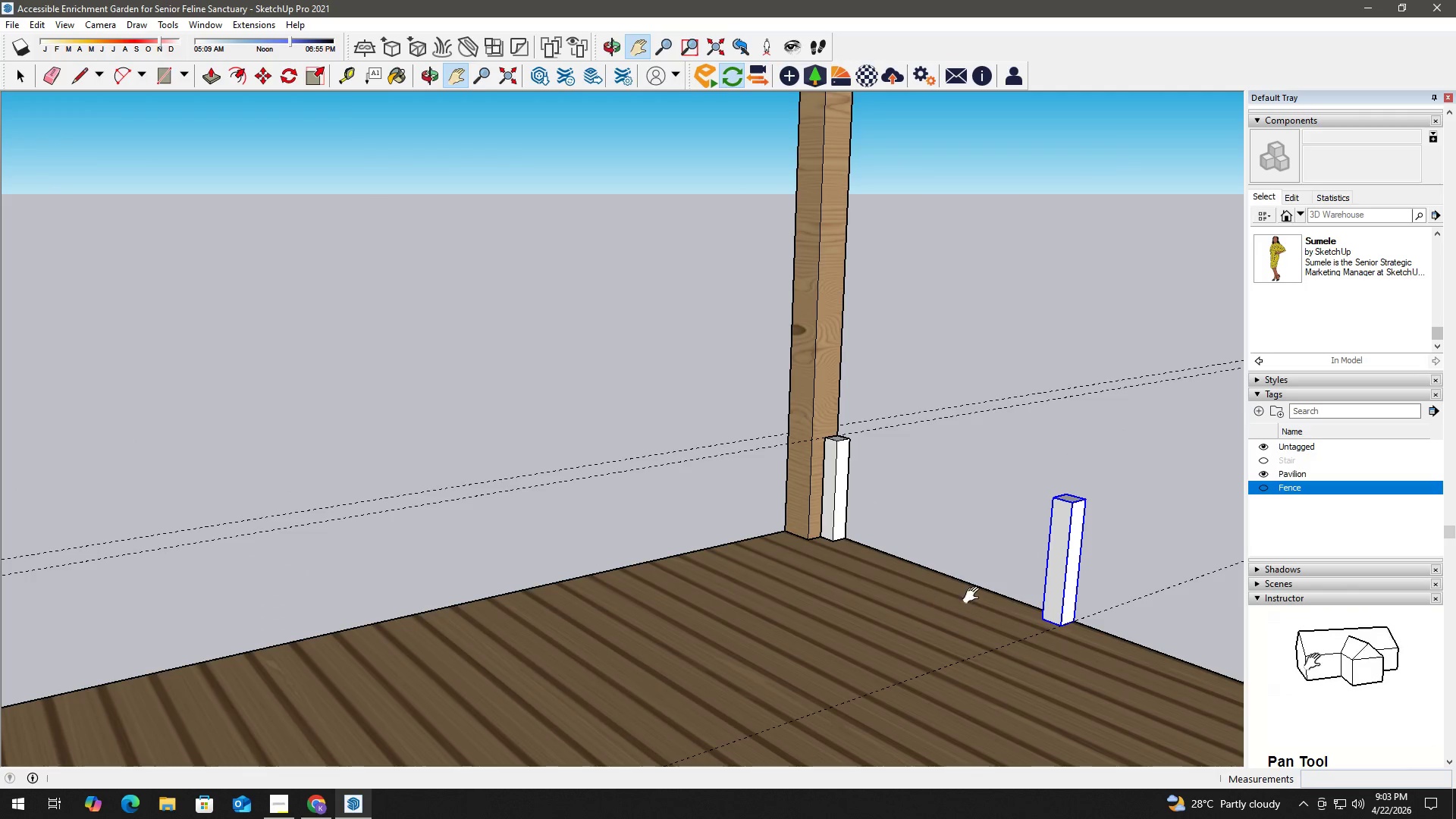 
key(H)
 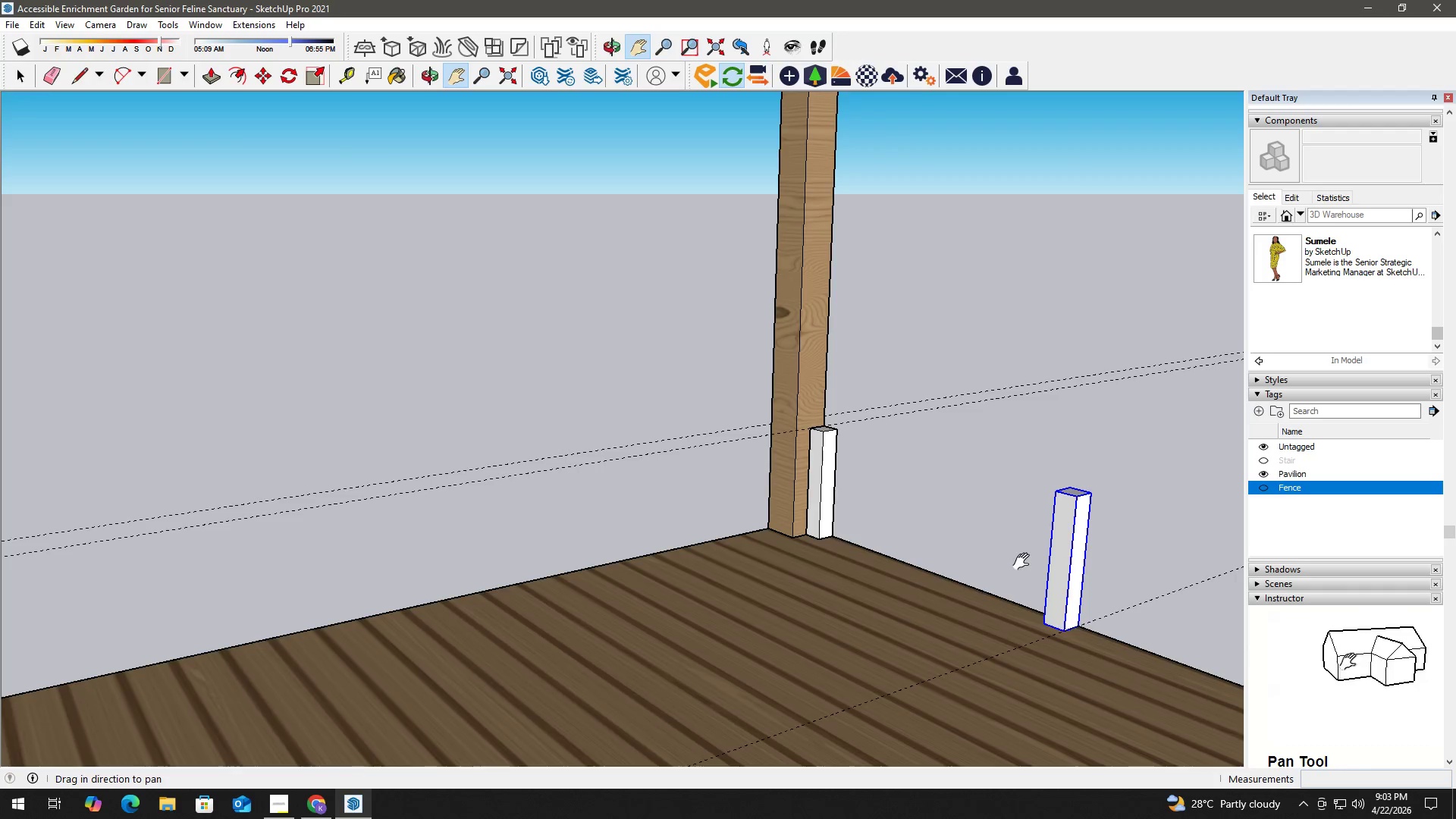 
scroll: coordinate [1025, 568], scroll_direction: up, amount: 1.0
 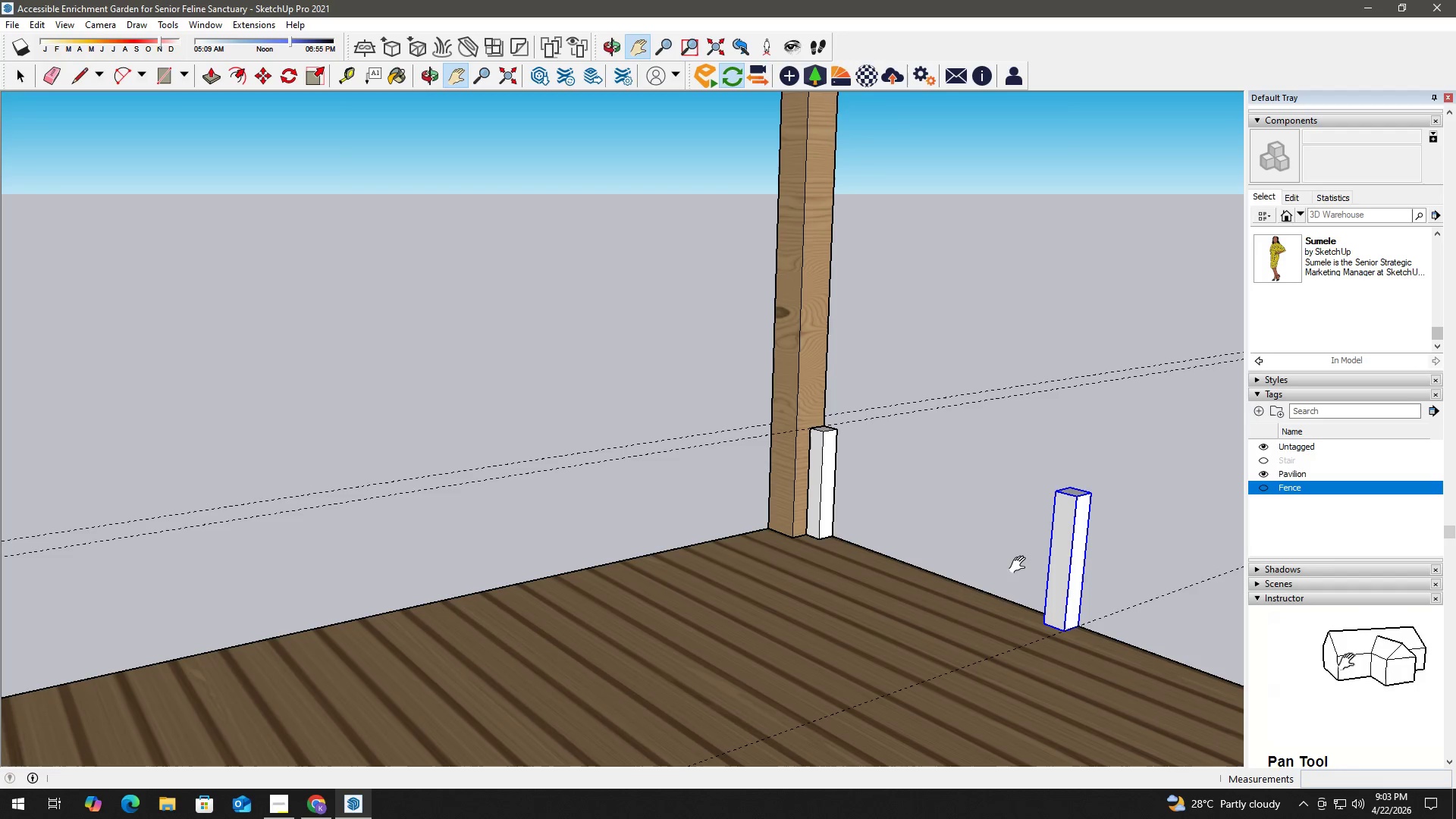 
left_click_drag(start_coordinate=[1025, 562], to_coordinate=[913, 585])
 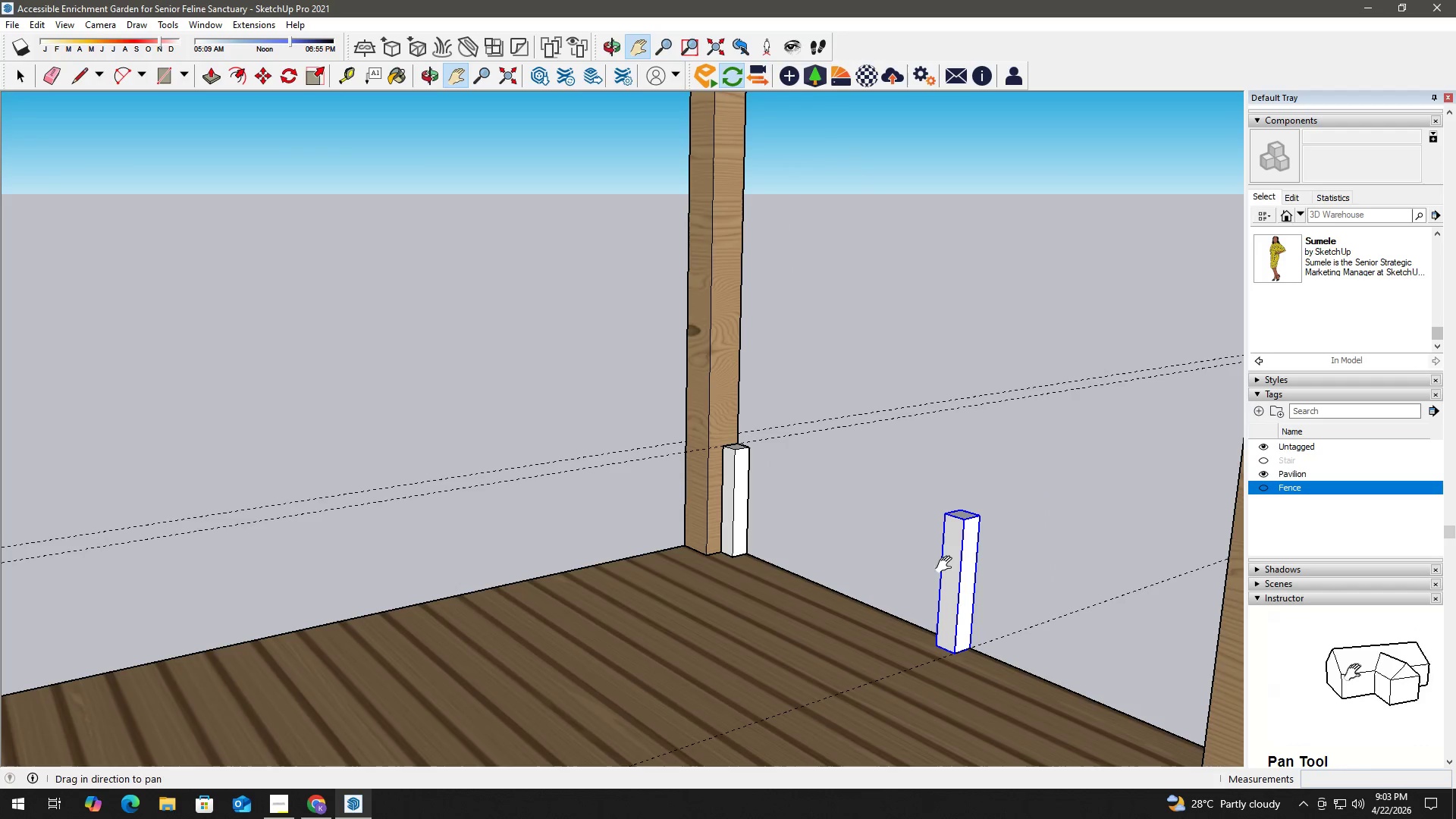 
key(Space)
 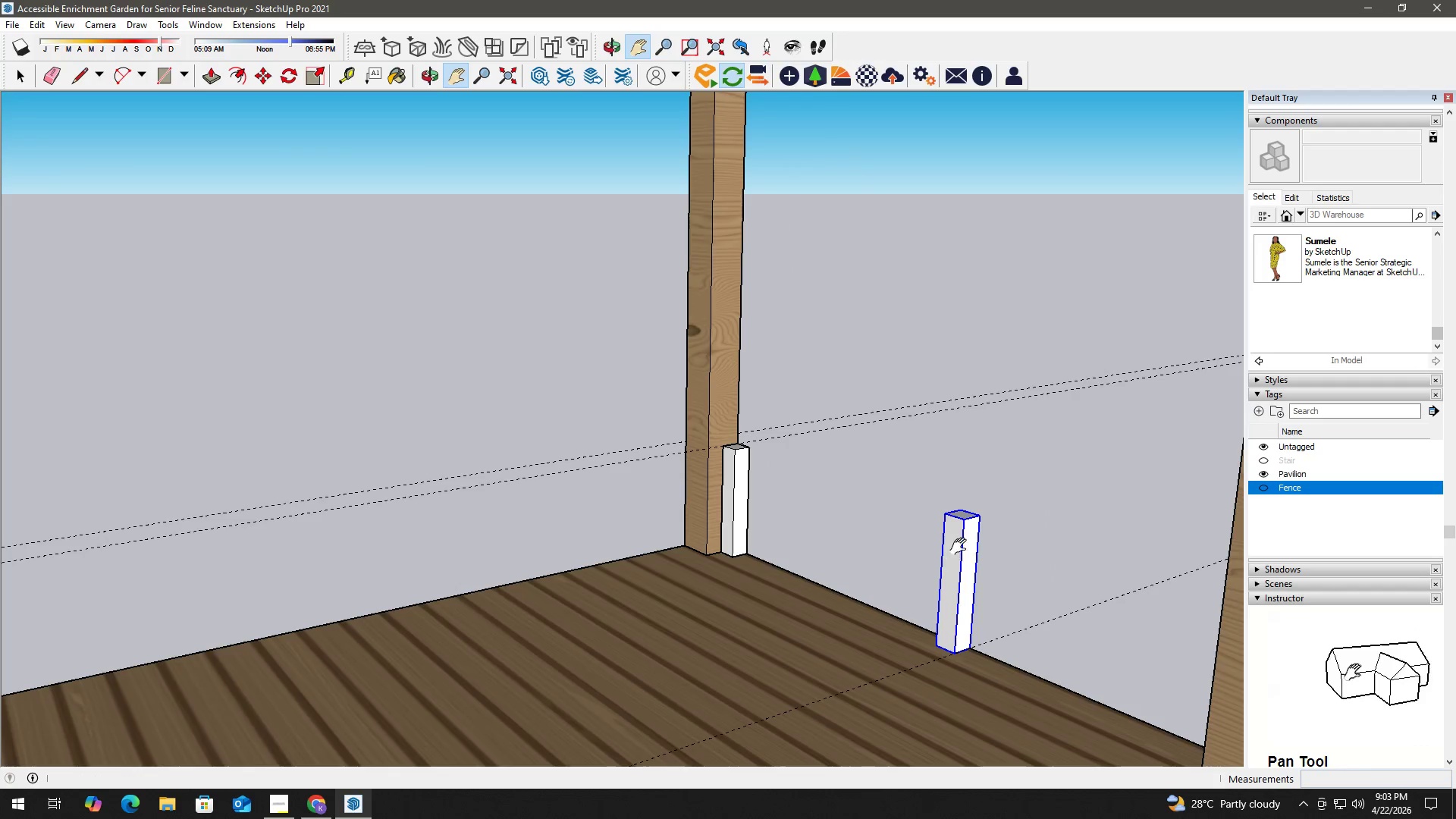 
scroll: coordinate [962, 547], scroll_direction: up, amount: 2.0
 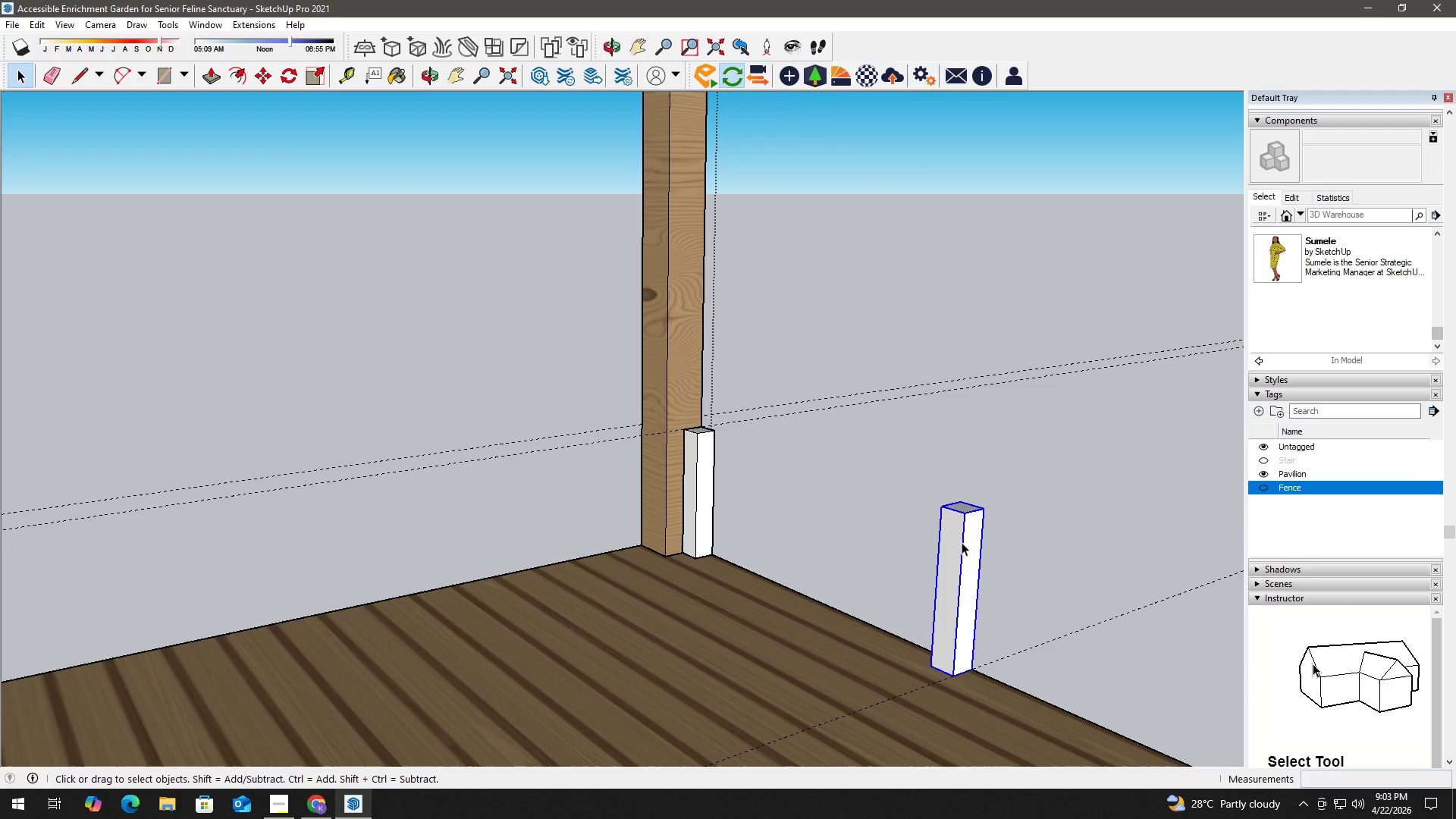 
key(T)
 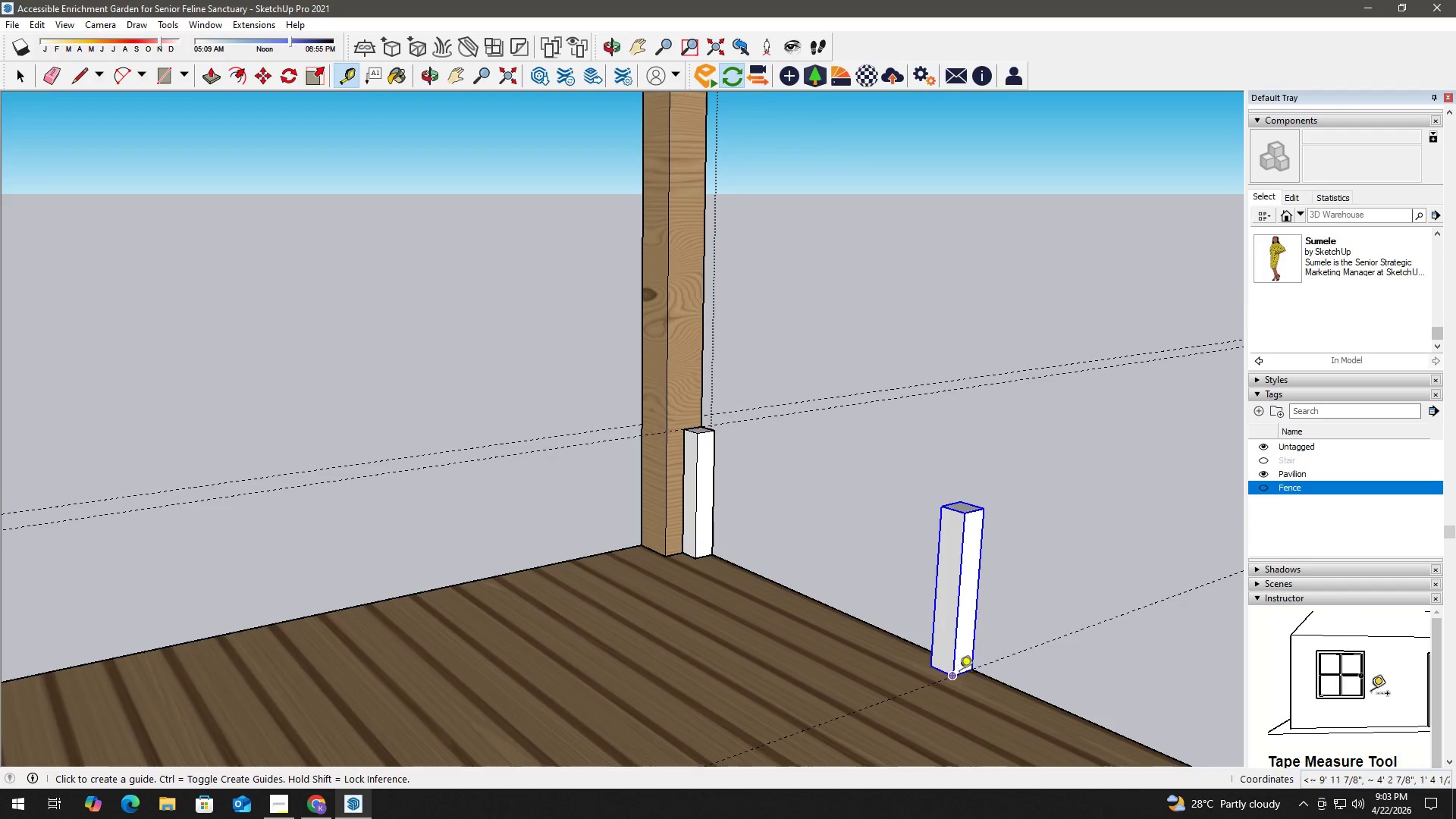 
key(Space)
 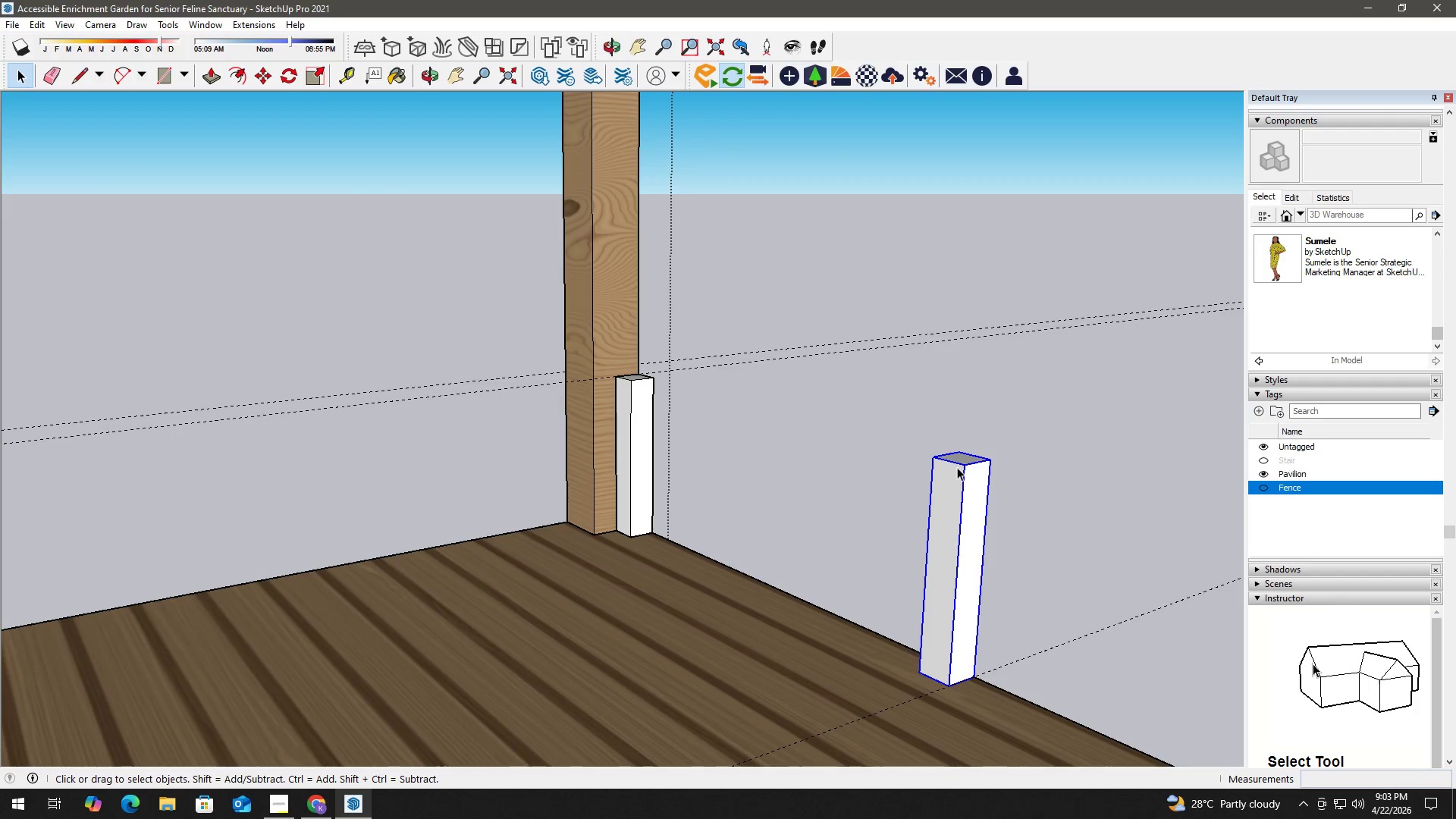 
scroll: coordinate [971, 623], scroll_direction: up, amount: 3.0
 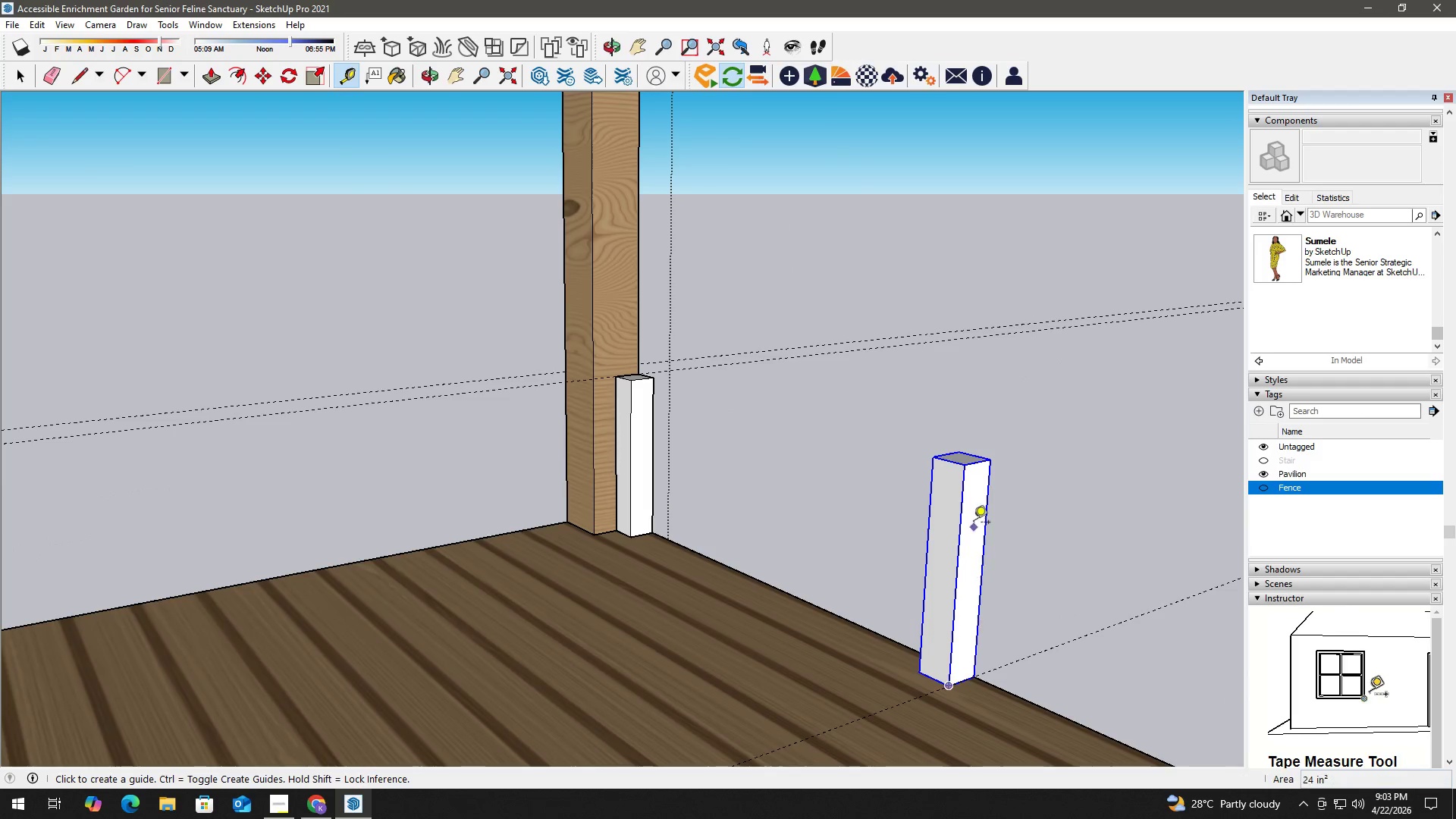 
double_click([957, 467])
 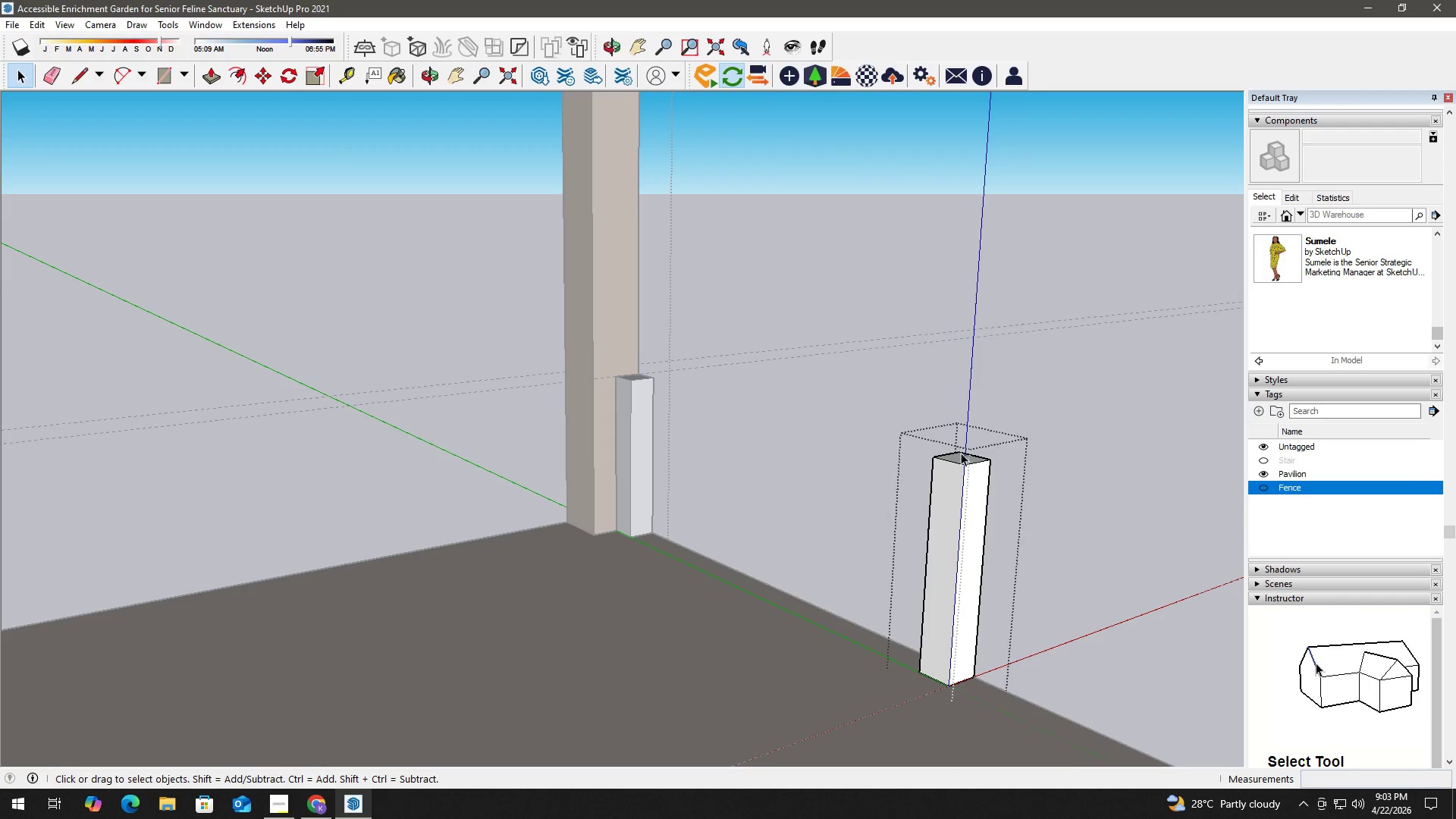 
left_click([961, 460])
 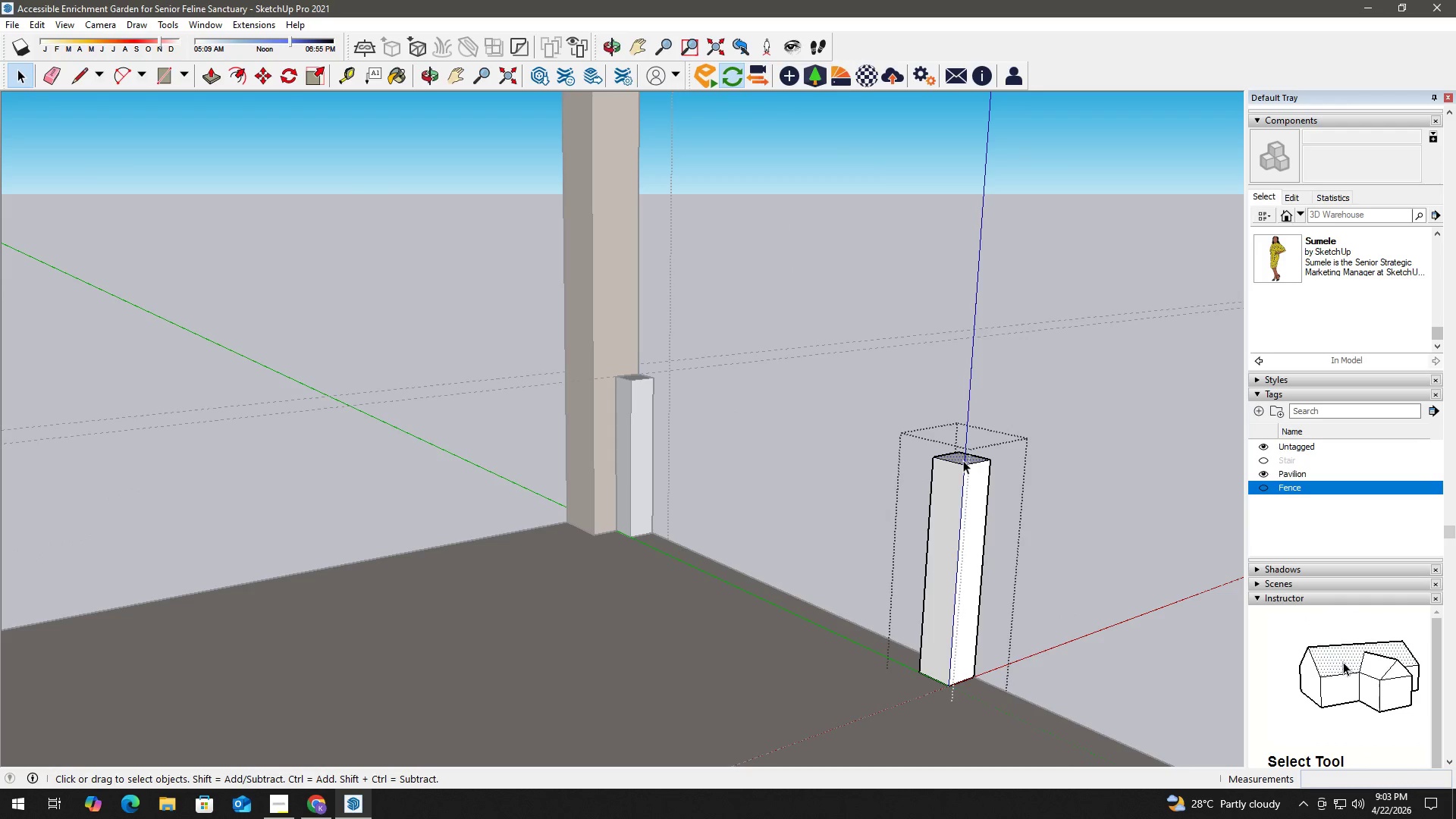 
key(P)
 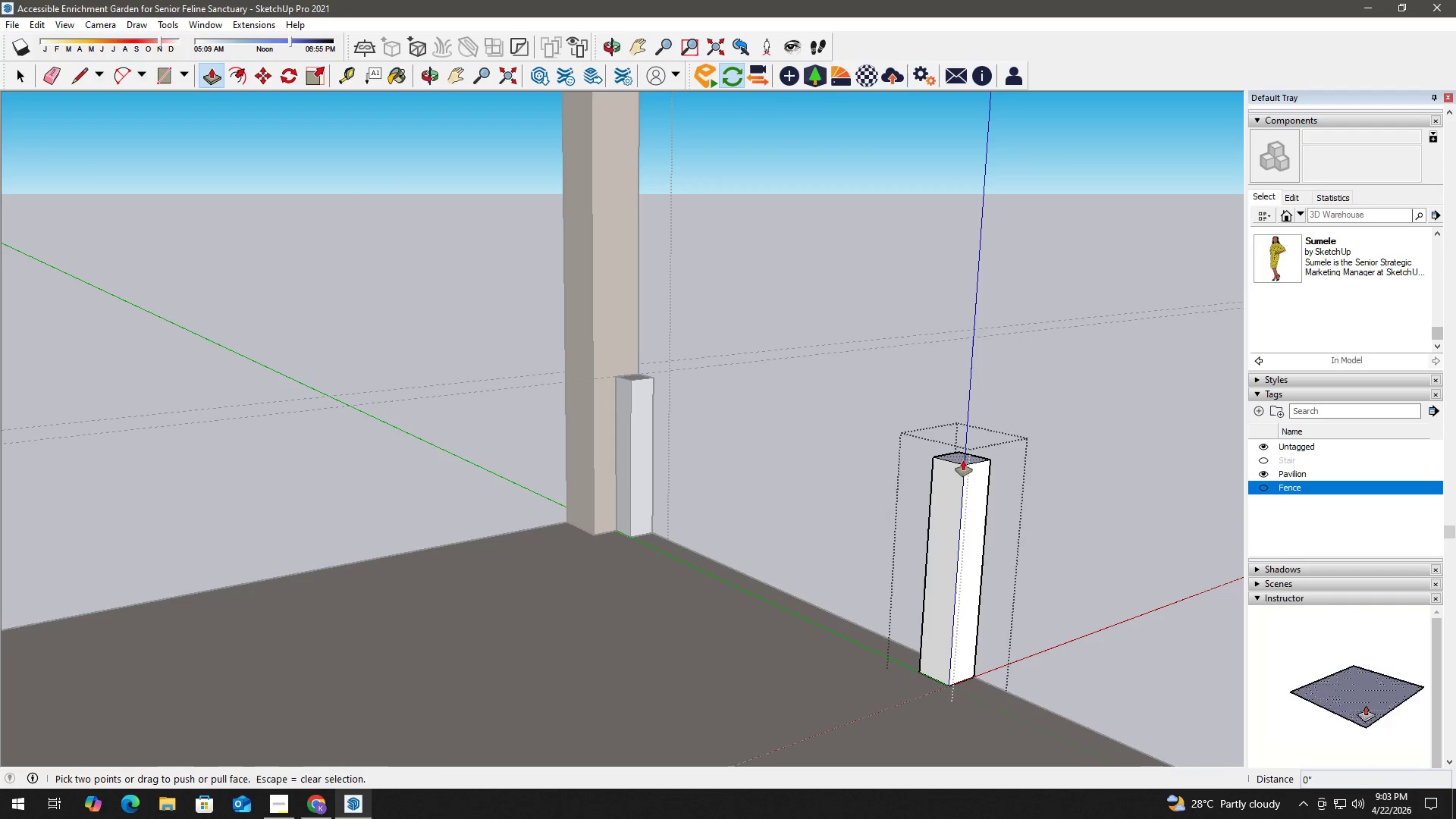 
left_click([963, 460])
 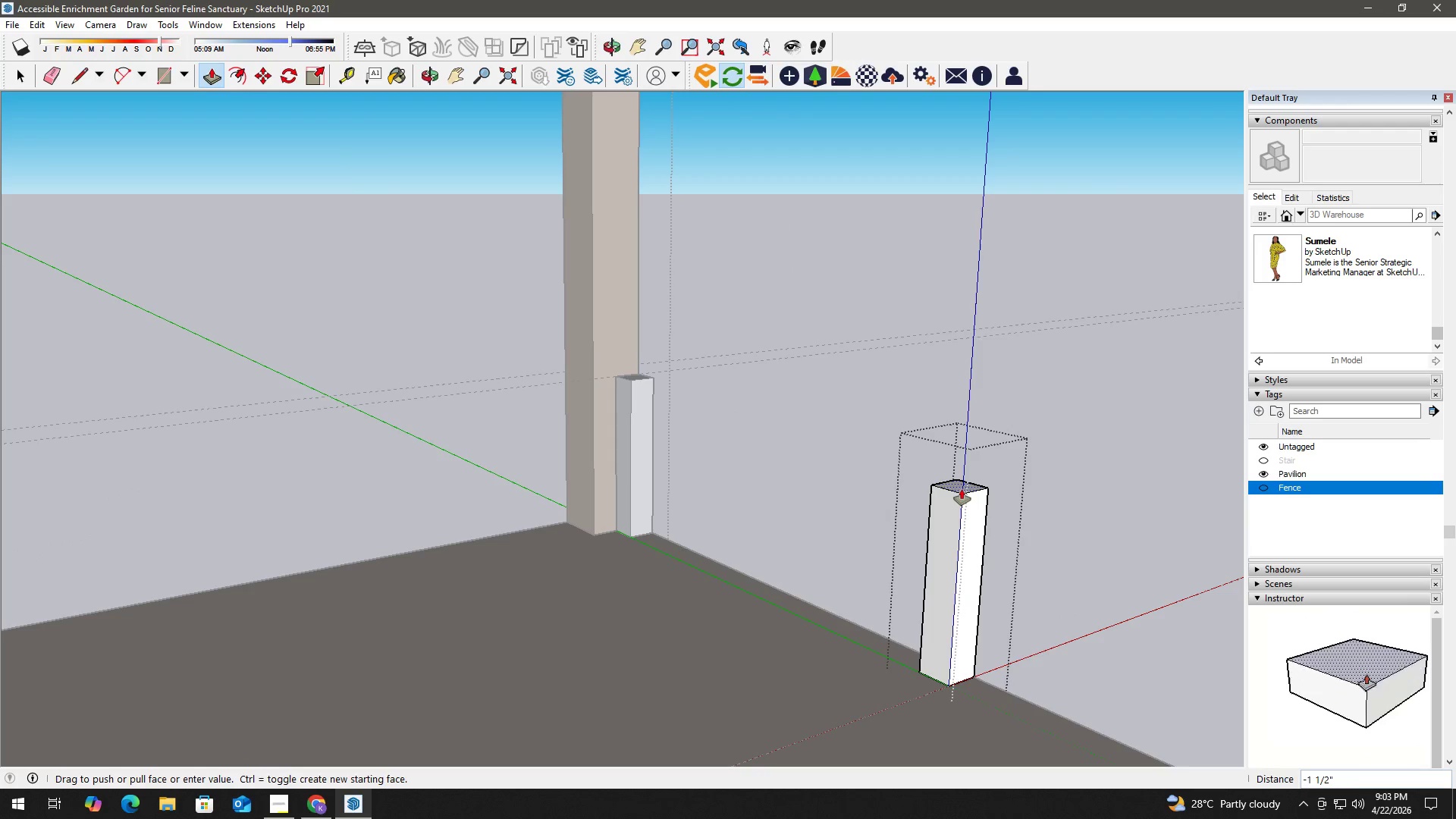 
key(Numpad2)
 